 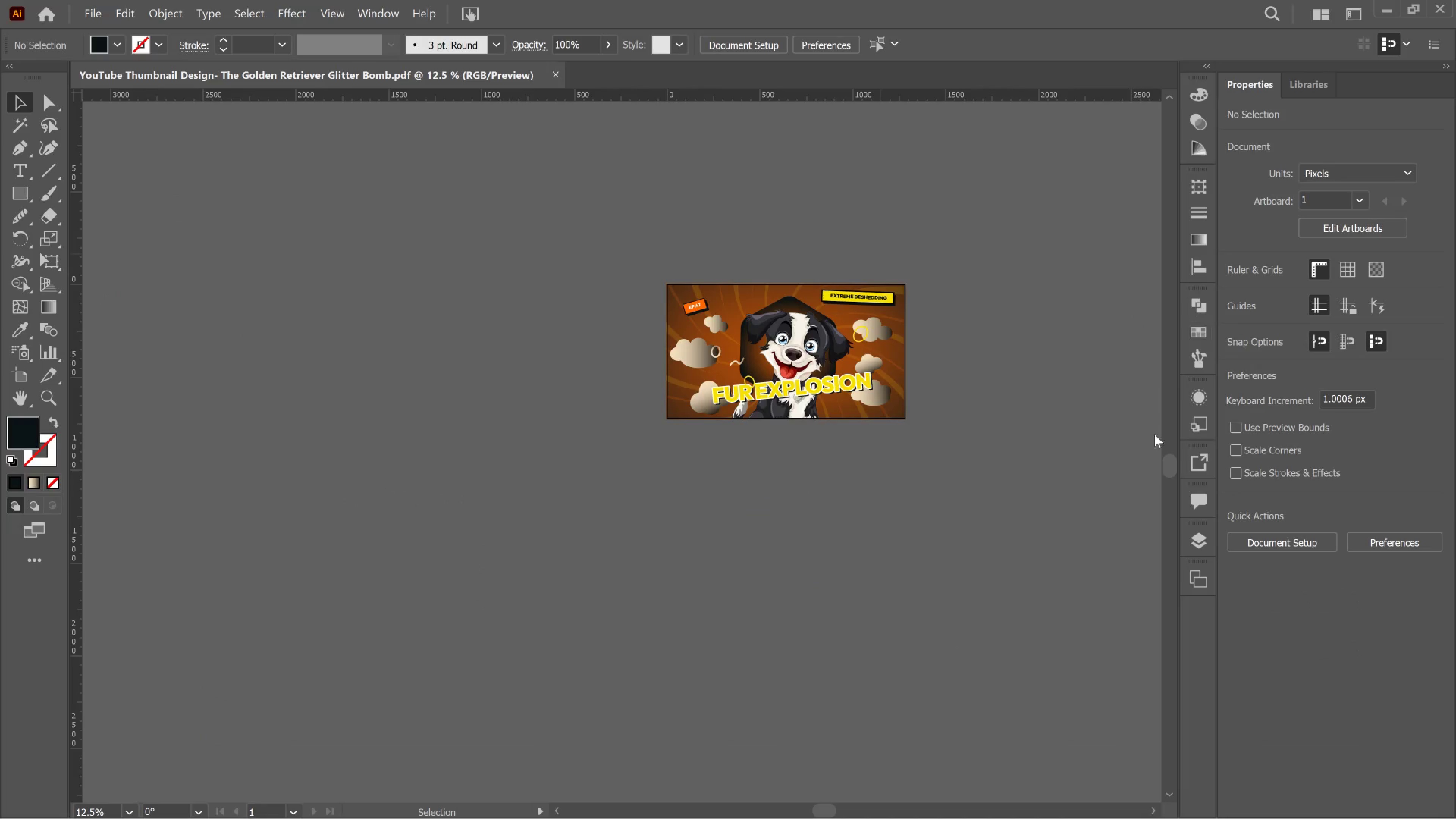 
left_click([1196, 533])
 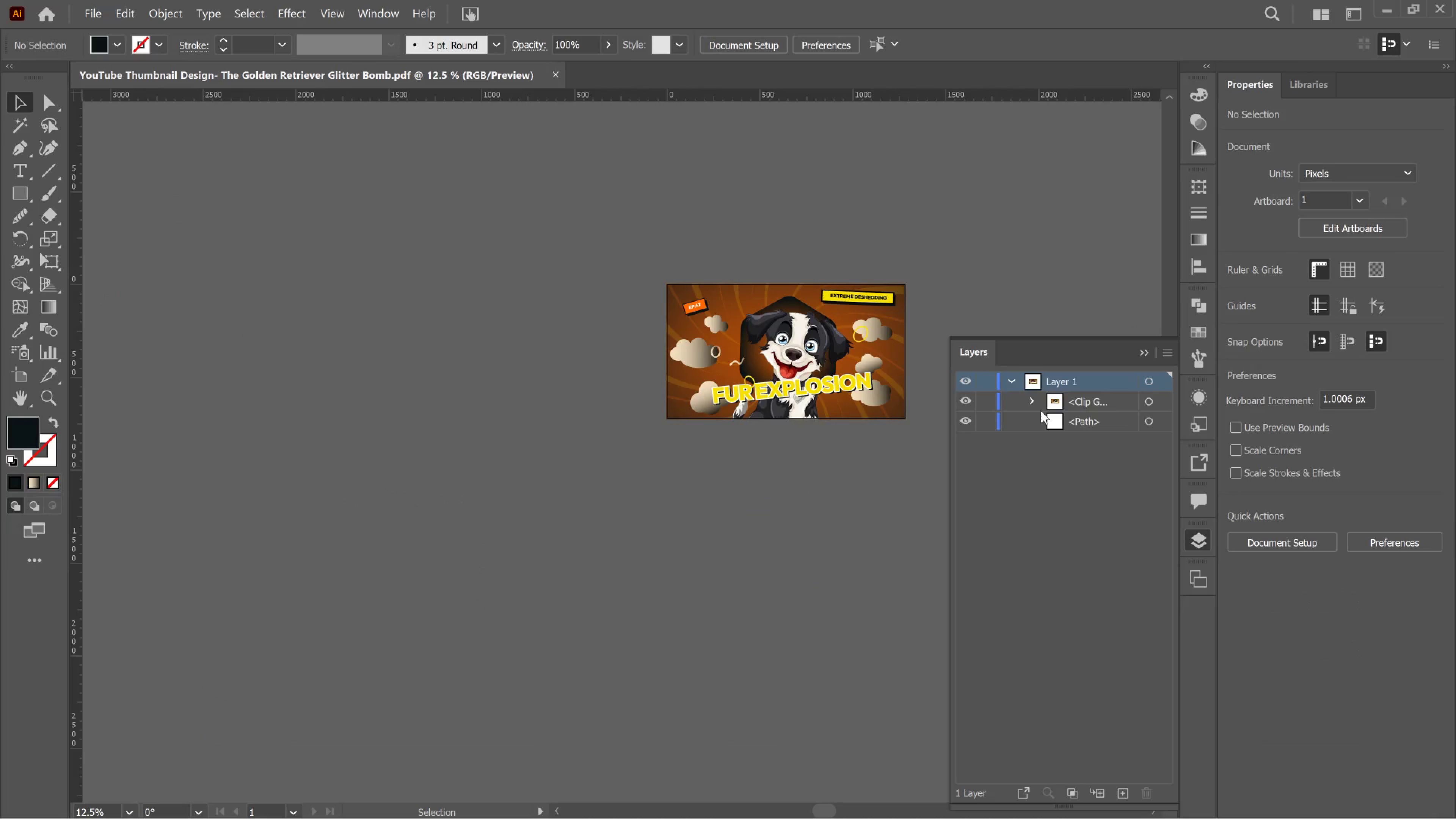 
left_click([1029, 397])
 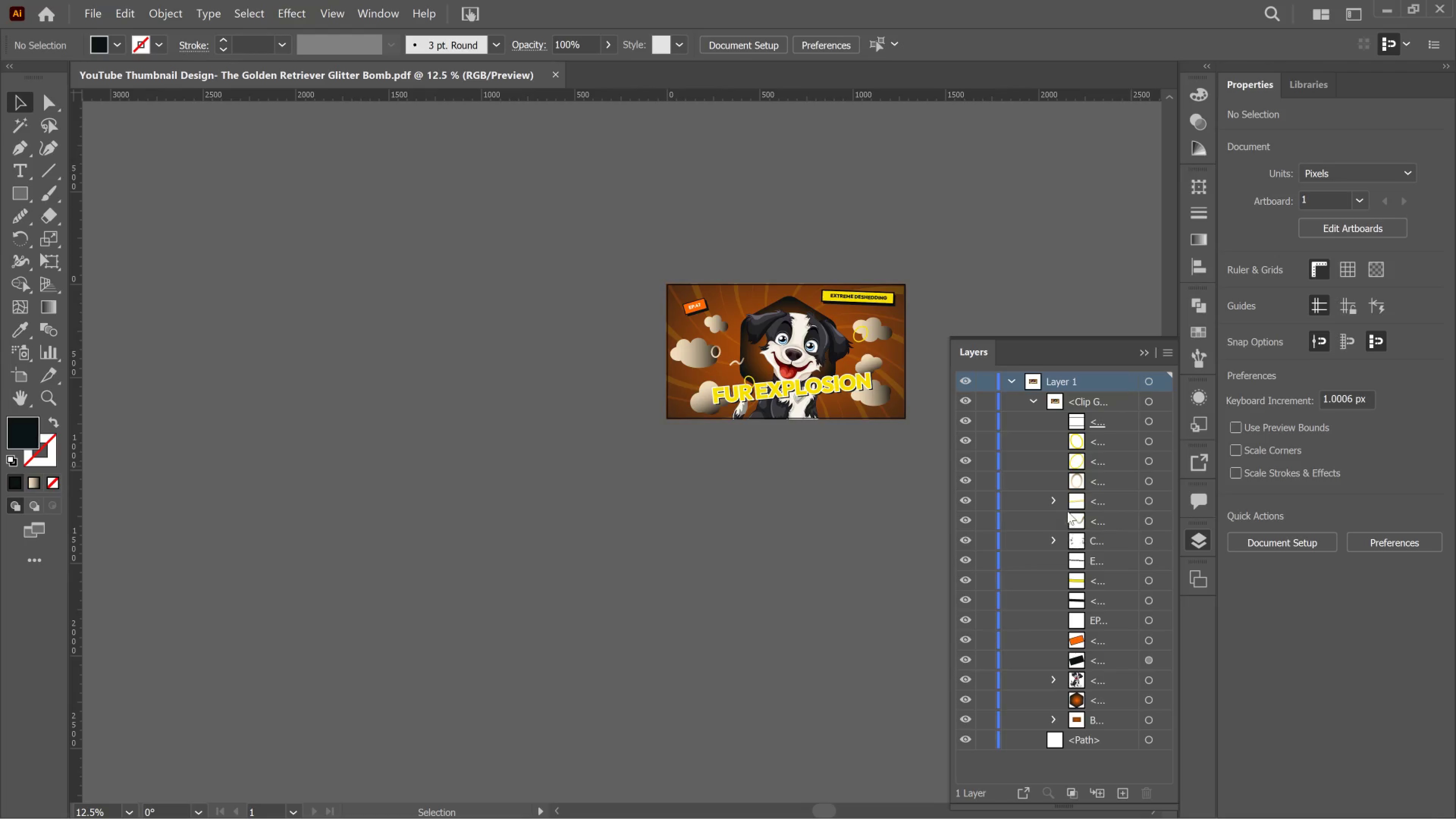 
left_click([1084, 479])
 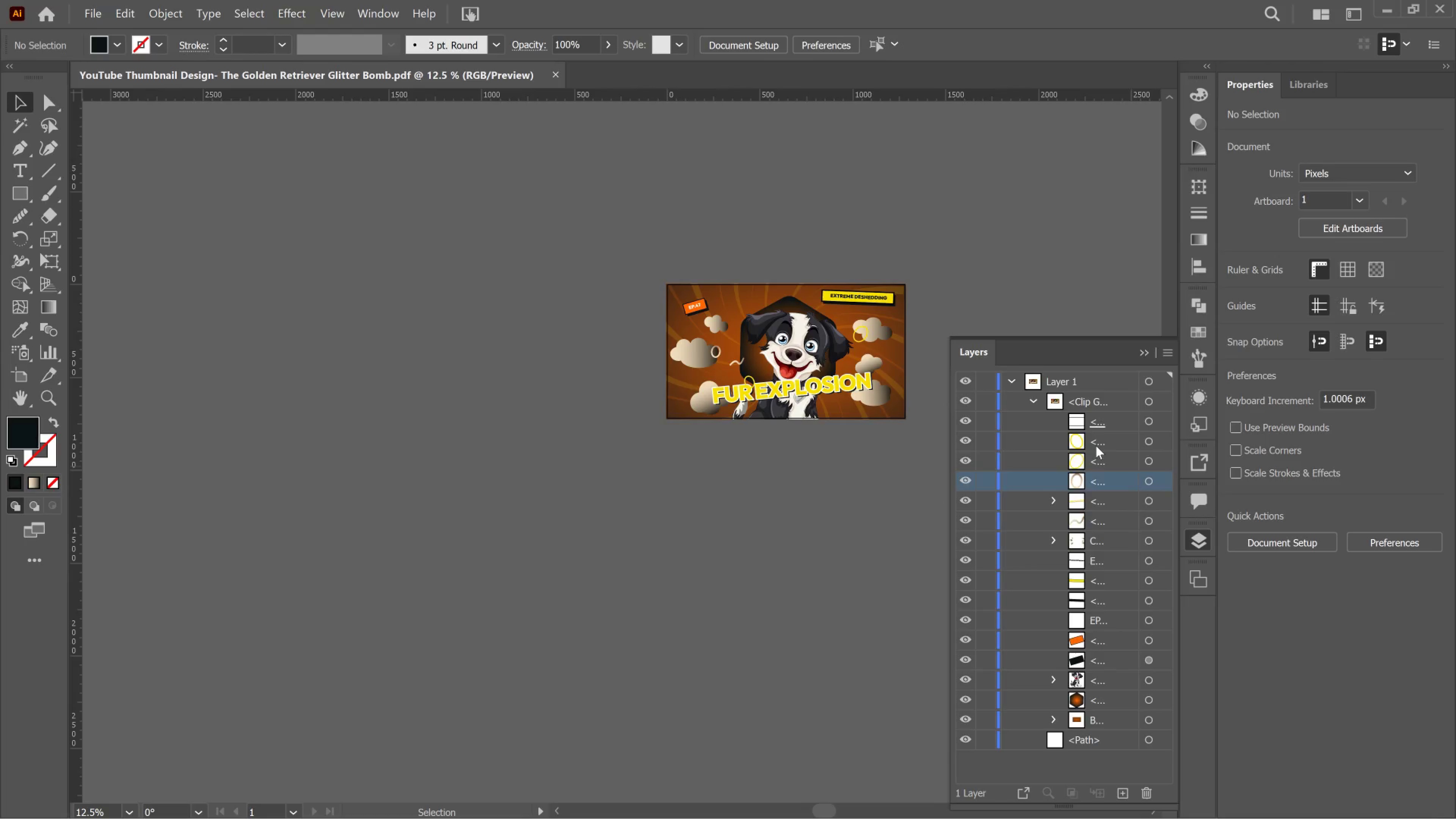 
hold_key(key=ShiftLeft, duration=1.26)
left_click([1105, 427])
 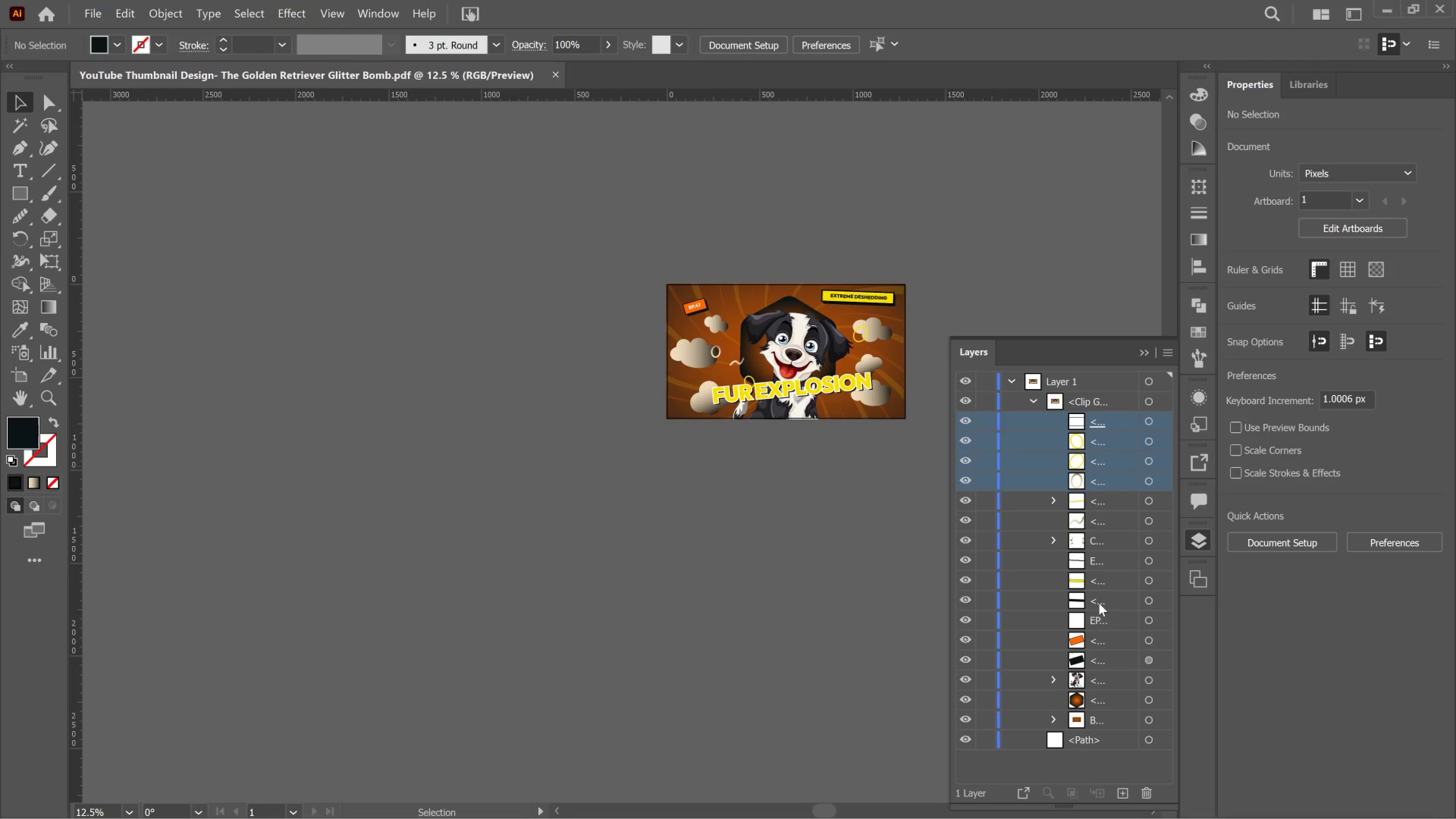 
hold_key(key=ControlLeft, duration=2.96)
left_click([1103, 660])
 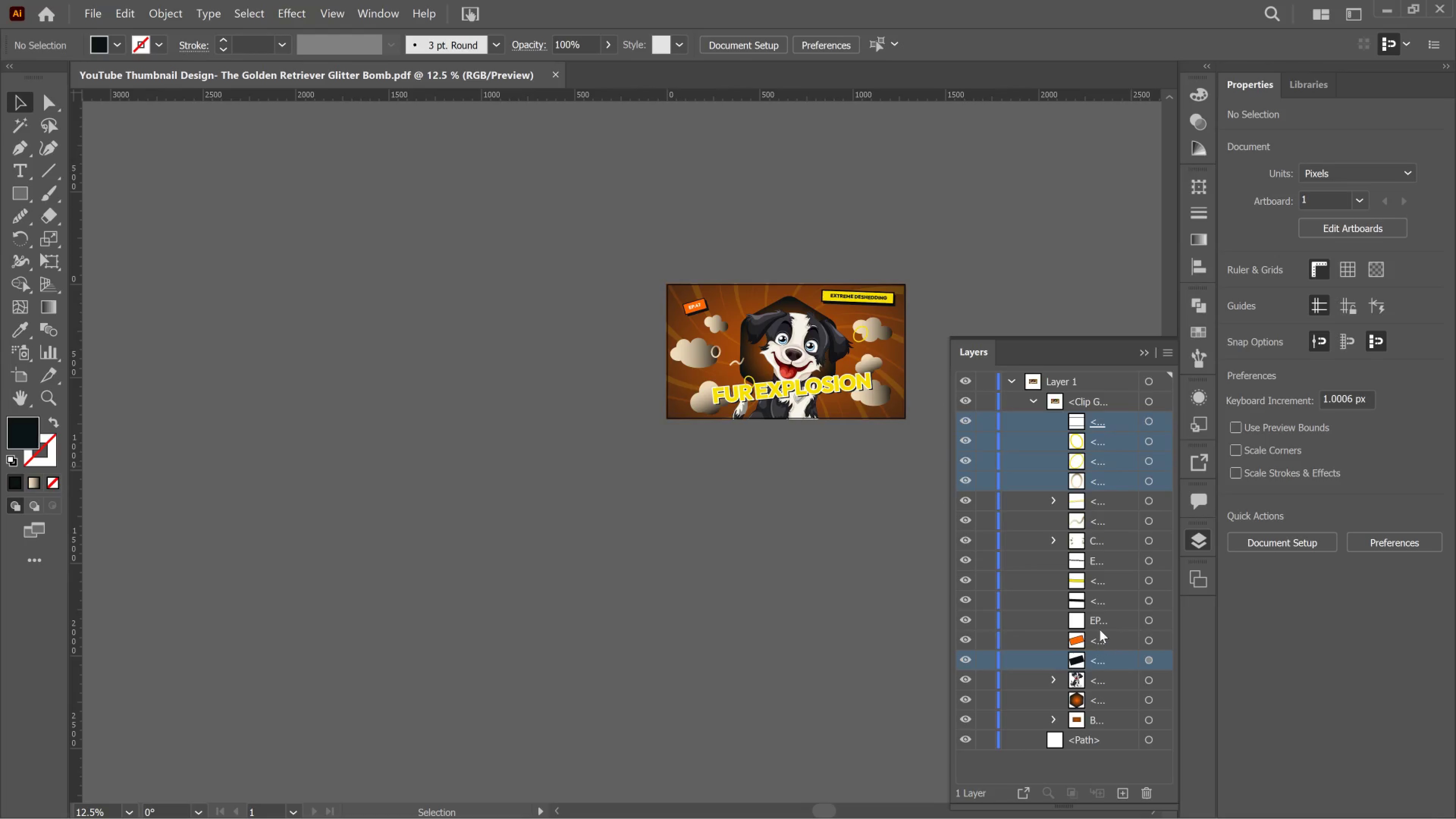 
left_click_drag(start_coordinate=[1100, 628], to_coordinate=[1103, 628])
 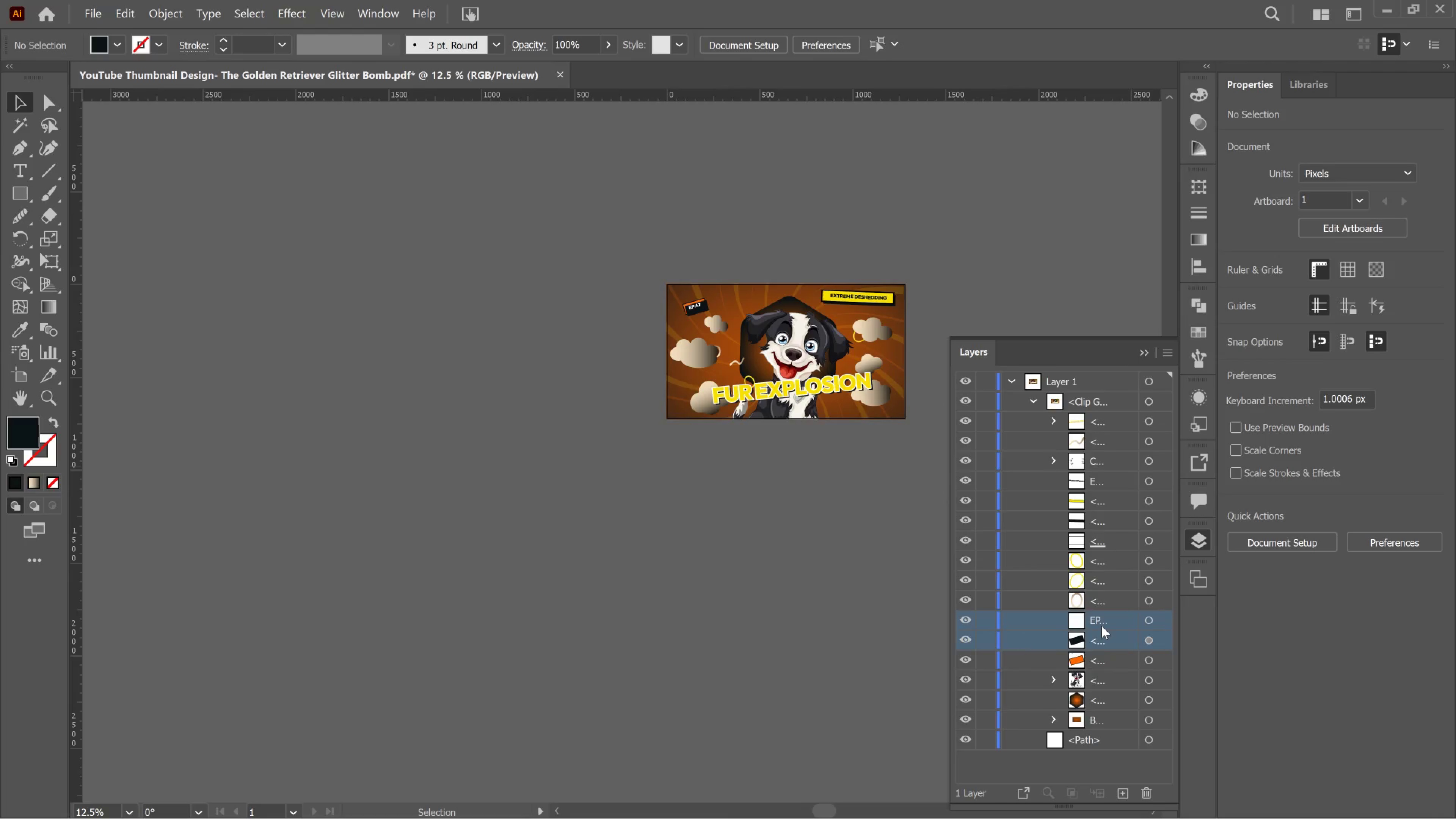 
key(Control+Z)
 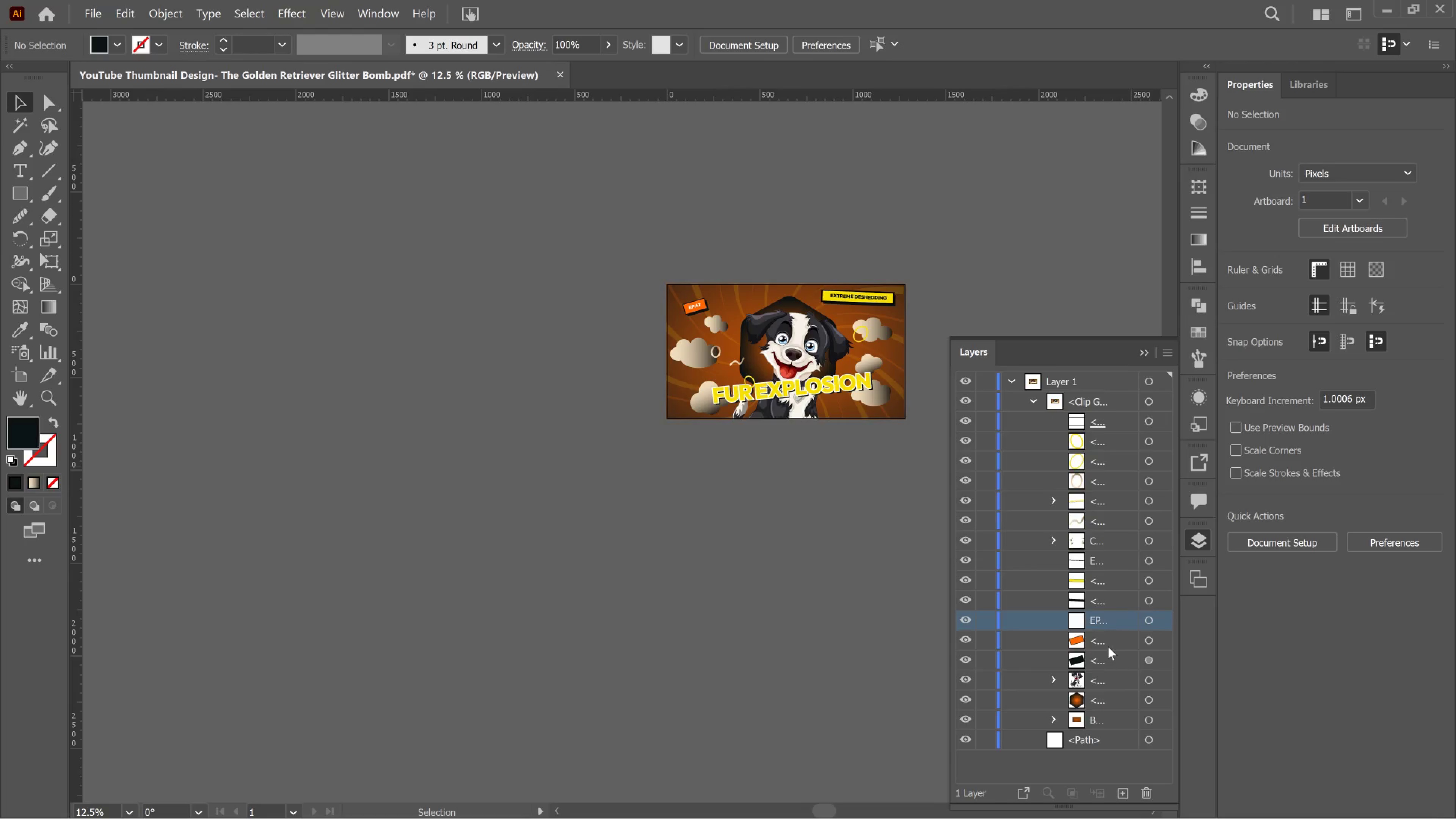 
hold_key(key=ControlLeft, duration=5.46)
left_click([1107, 653])
 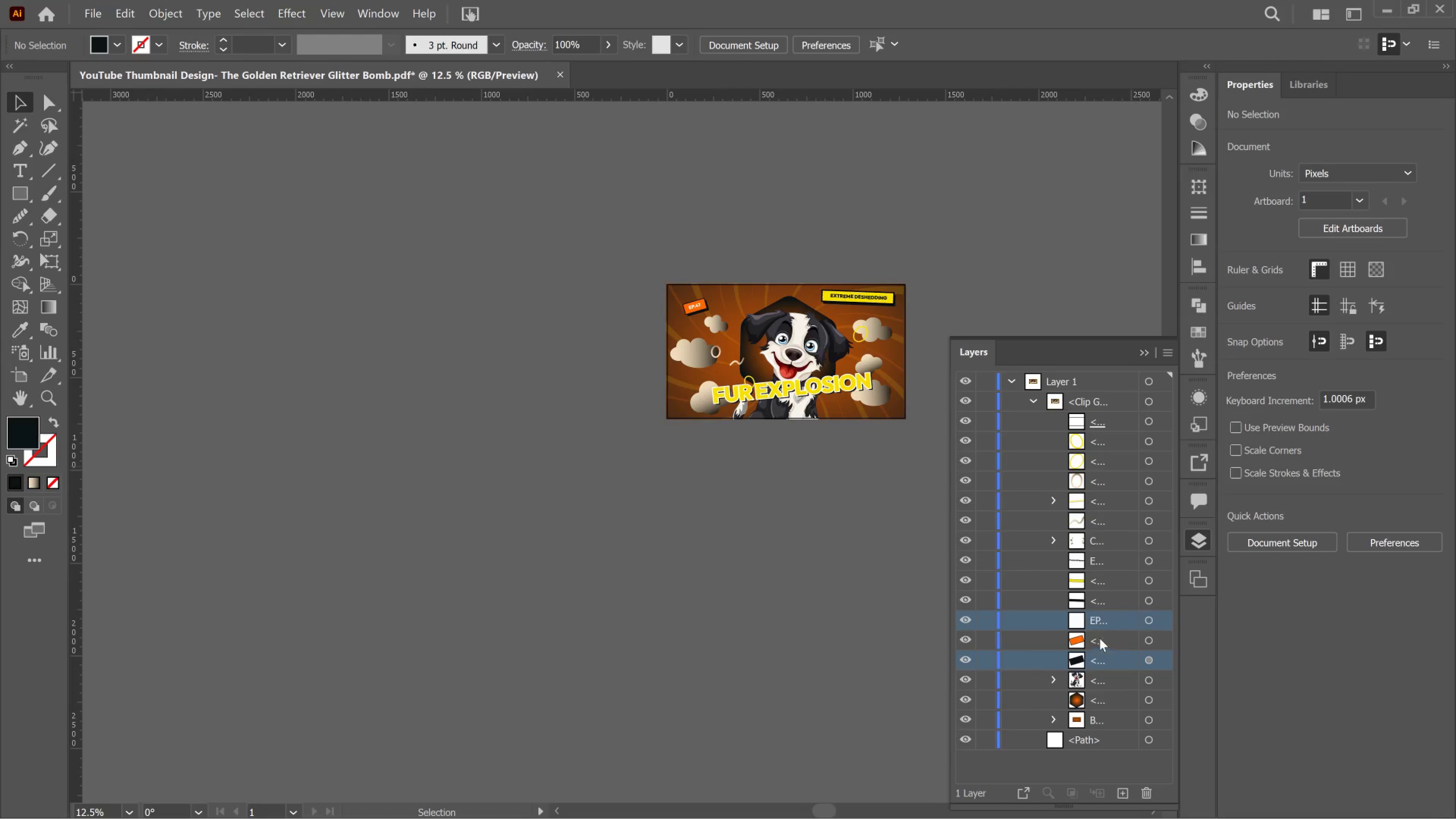 
left_click([1100, 638])
 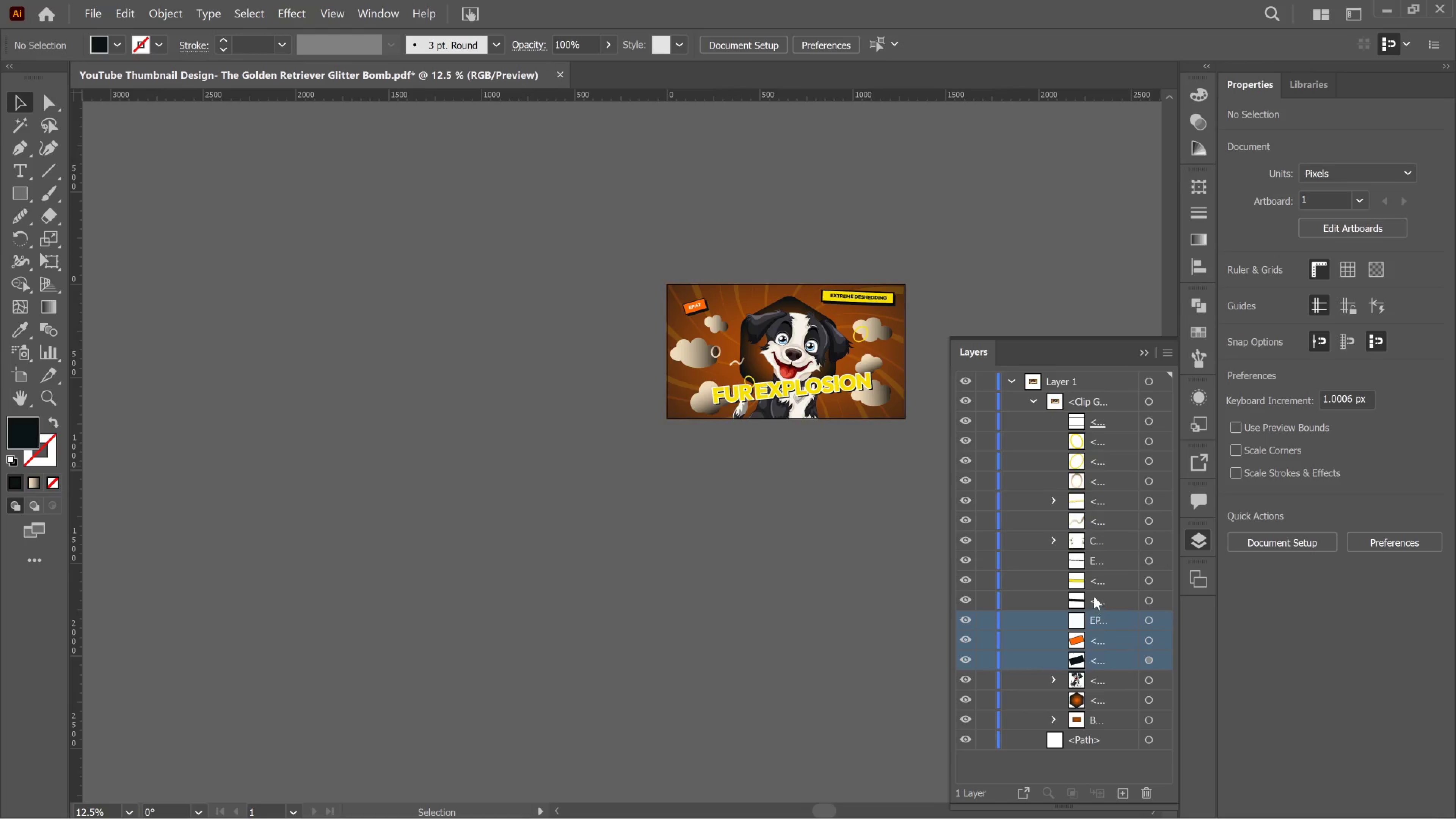 
left_click_drag(start_coordinate=[1094, 596], to_coordinate=[1096, 596])
 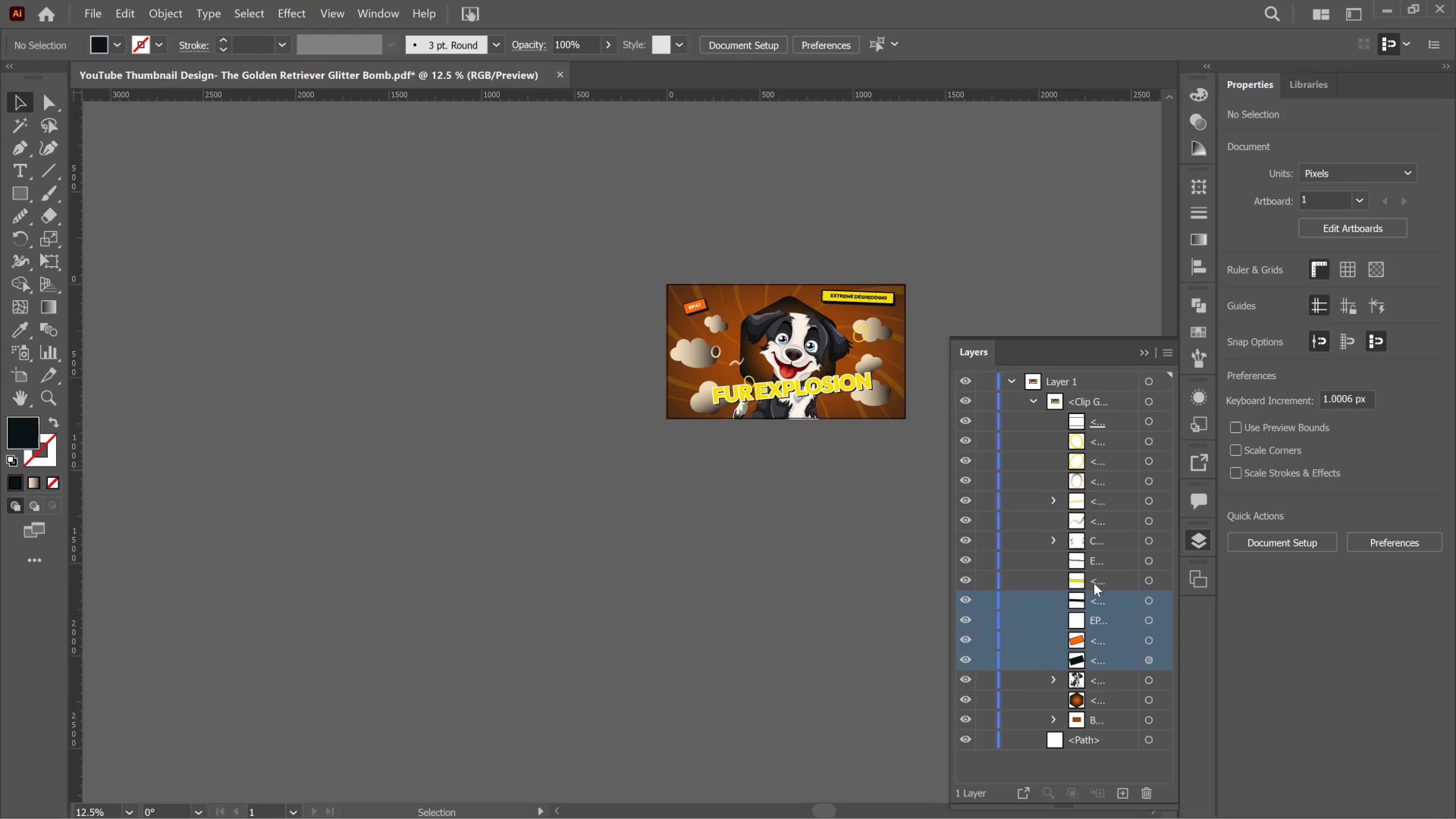 
left_click([1094, 583])
 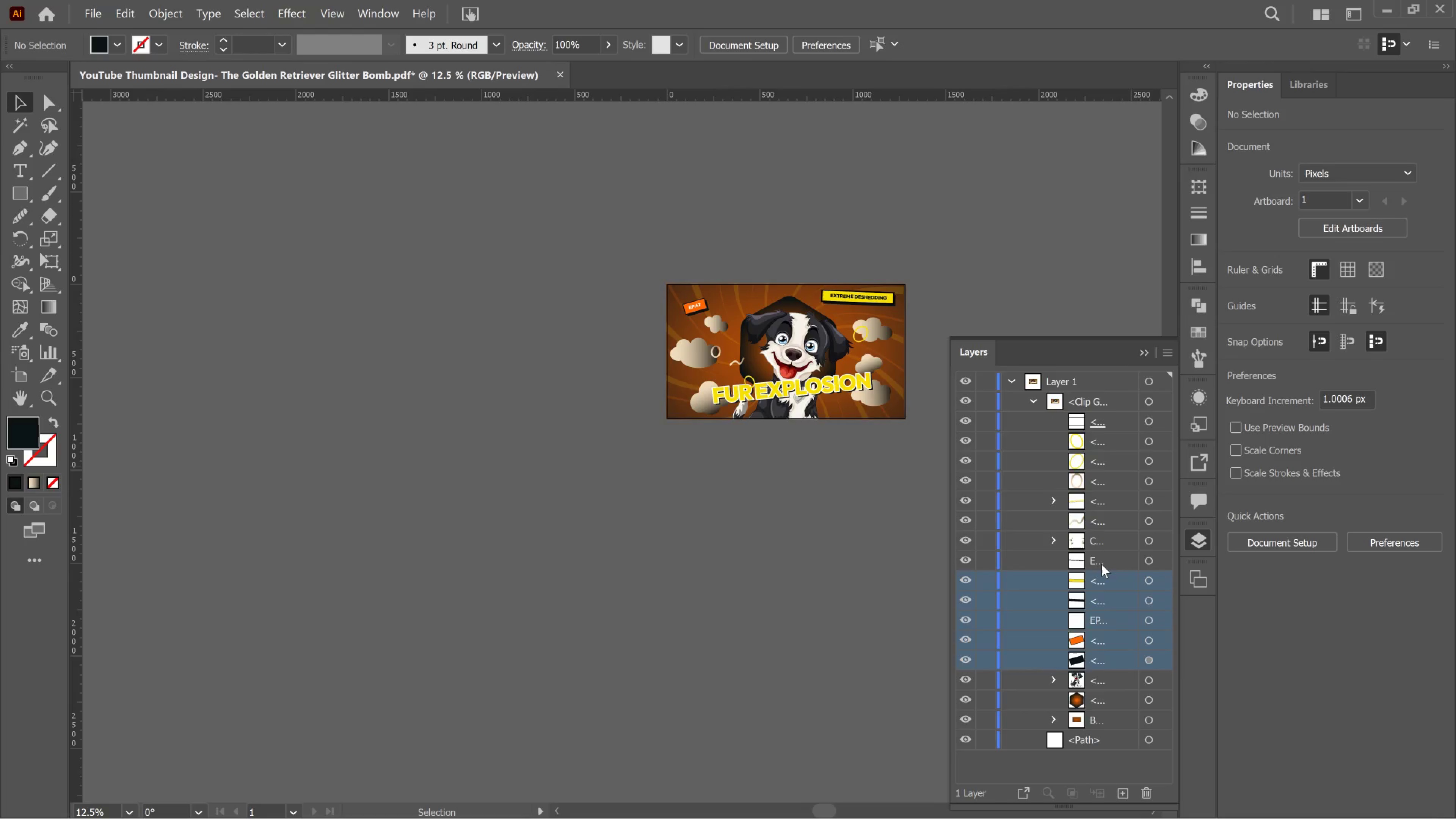 
left_click([1101, 564])
 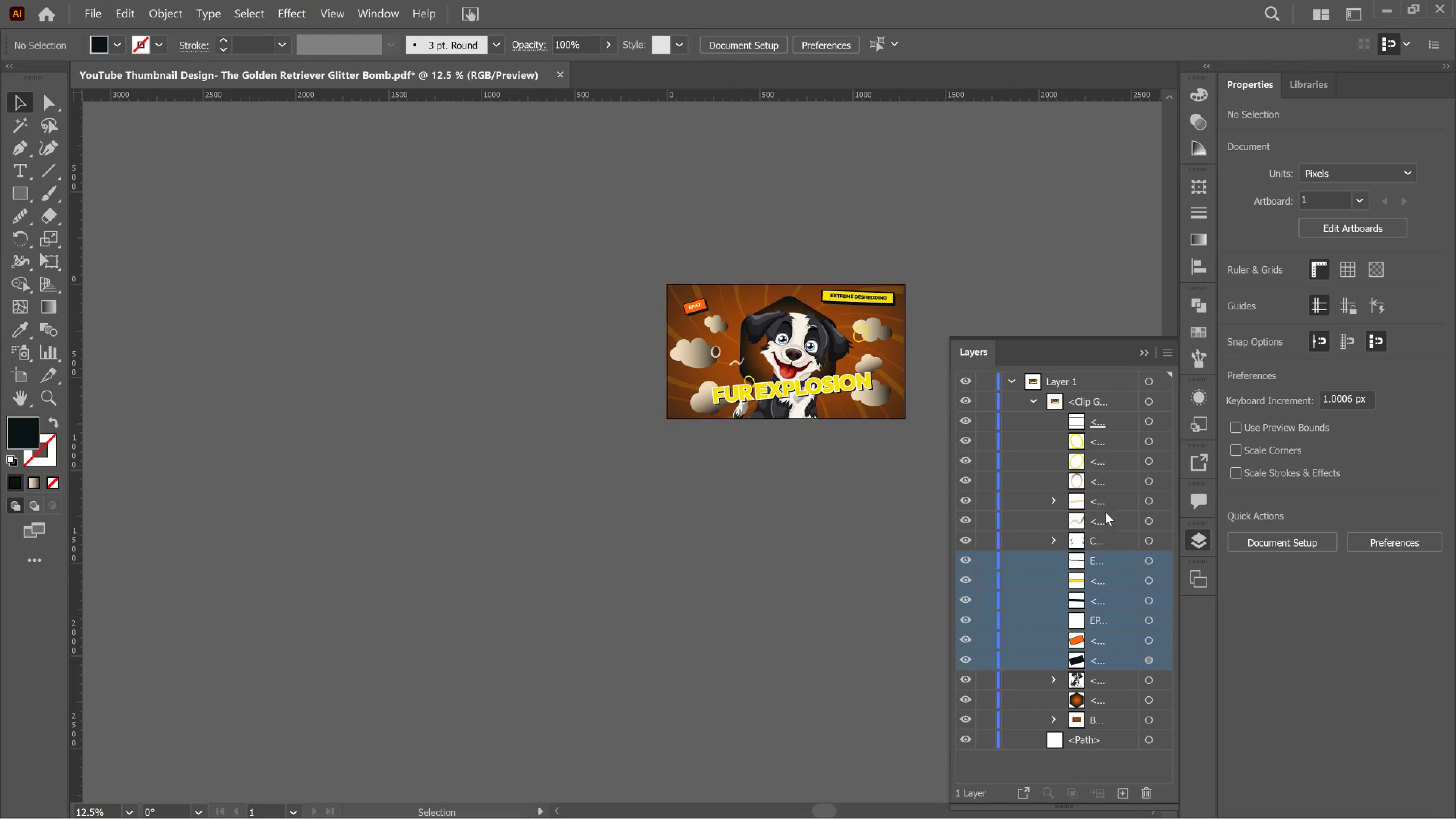 
left_click([1105, 512])
 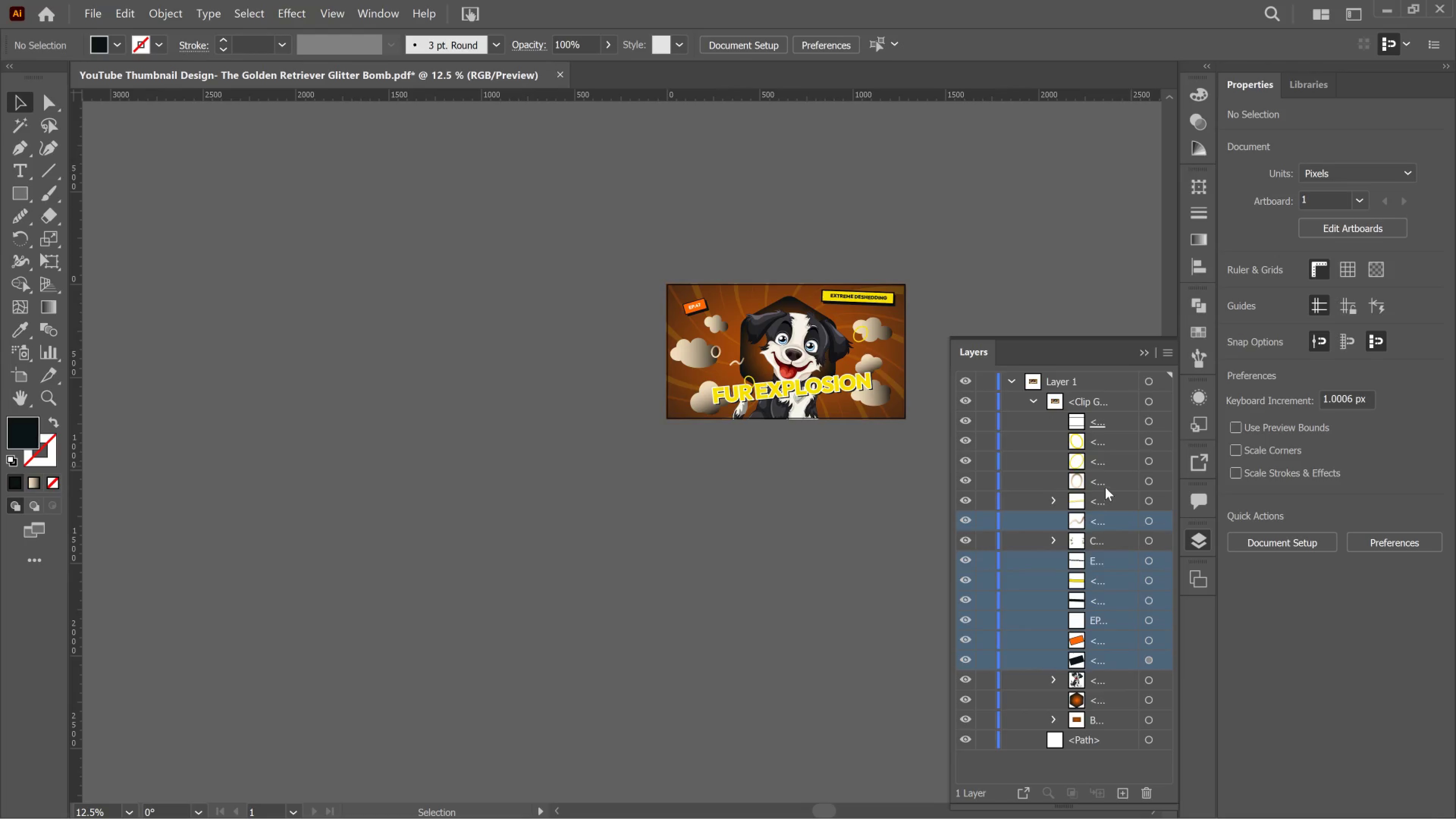 
left_click([1103, 483])
 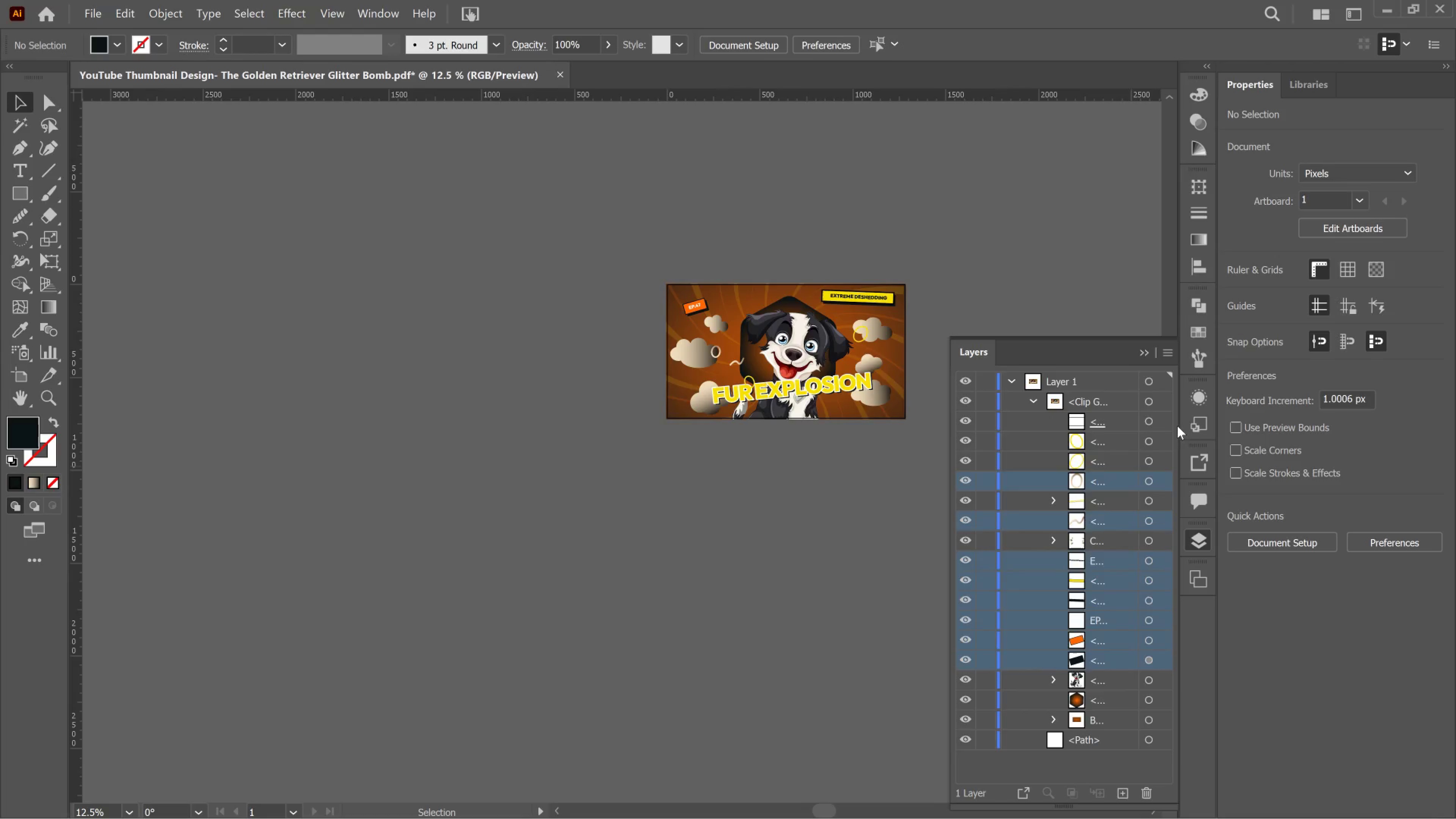 
left_click([1170, 426])
 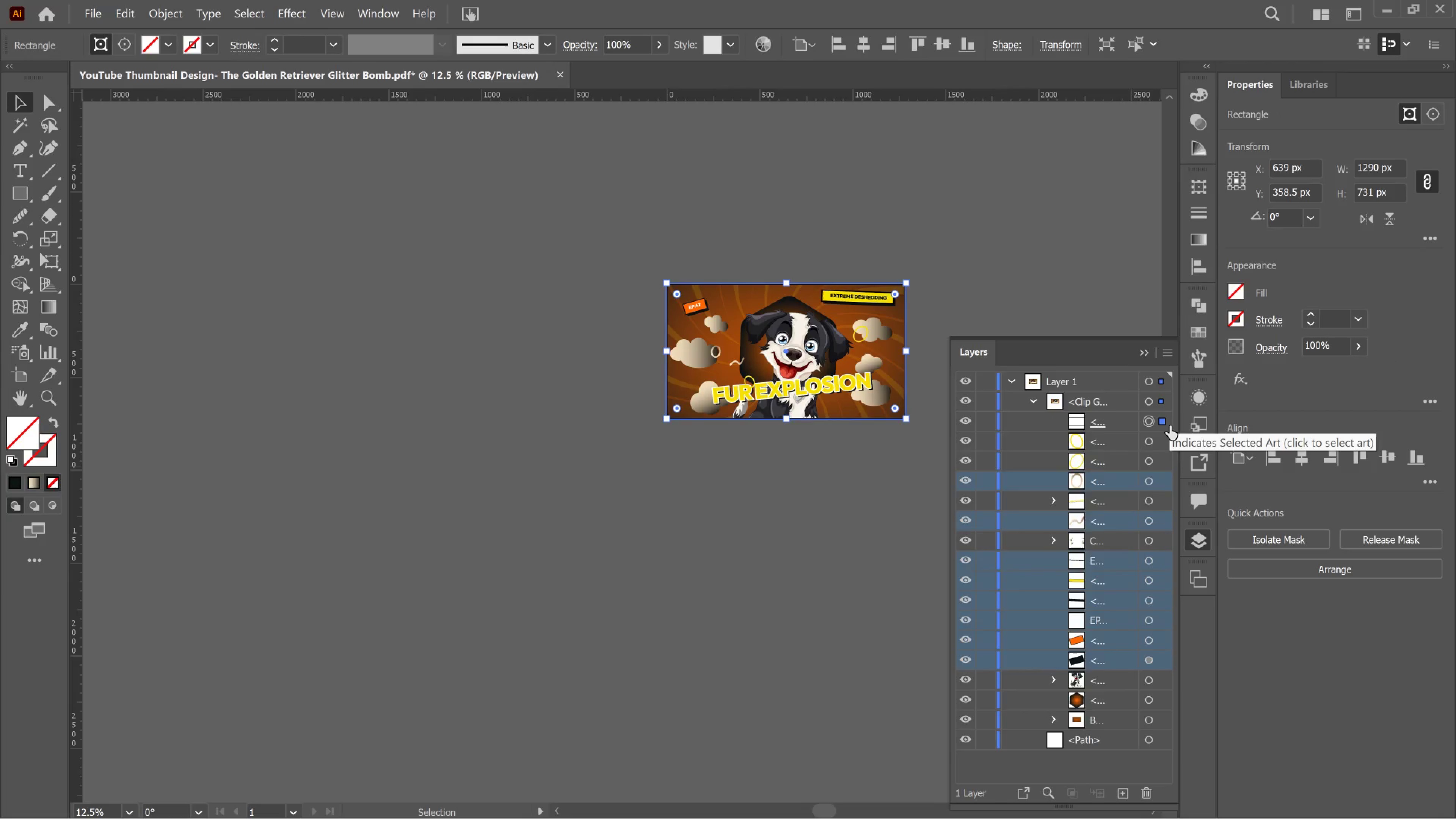 
mouse_move([1170, 440])
 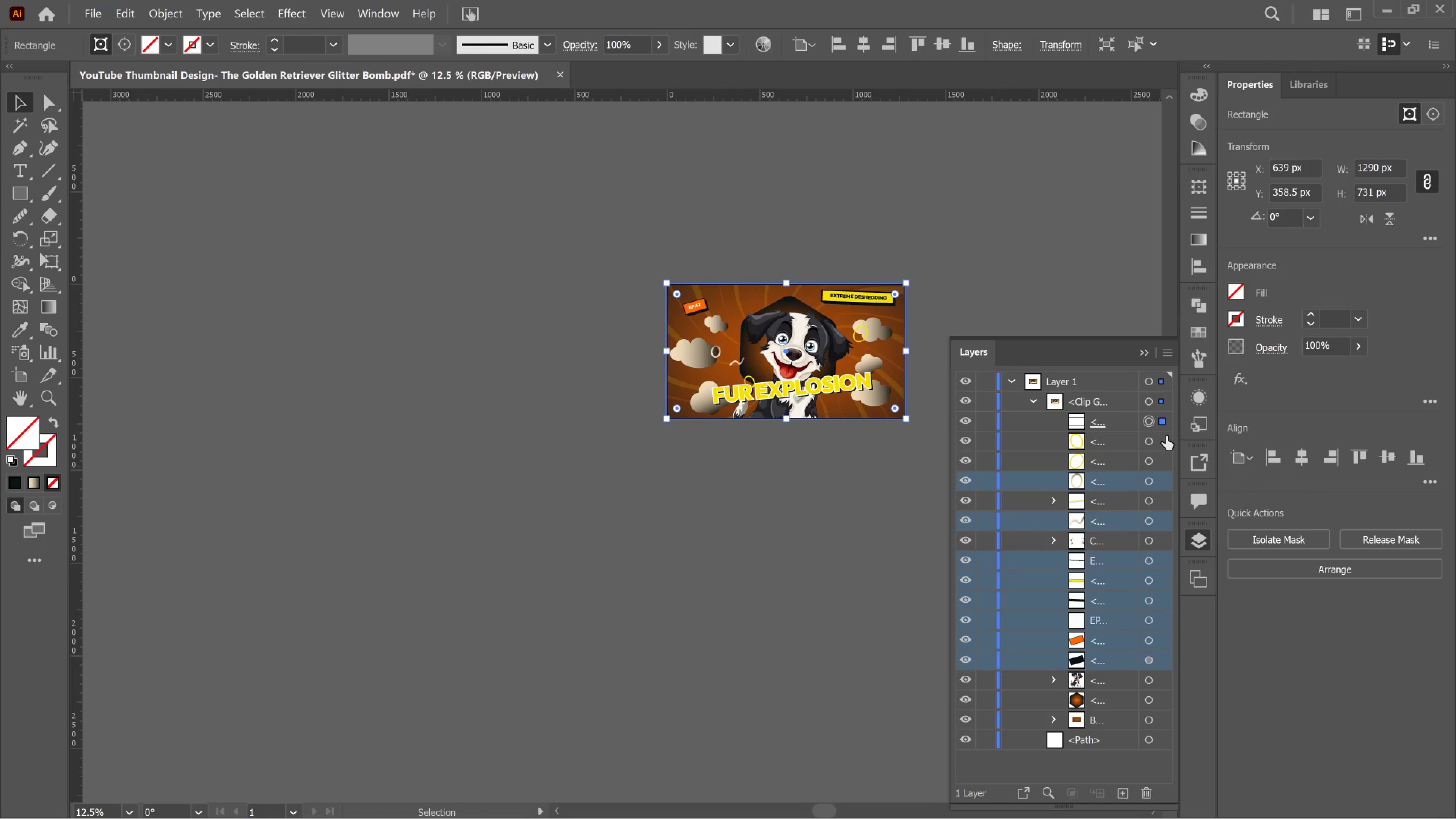 
left_click([1166, 436])
 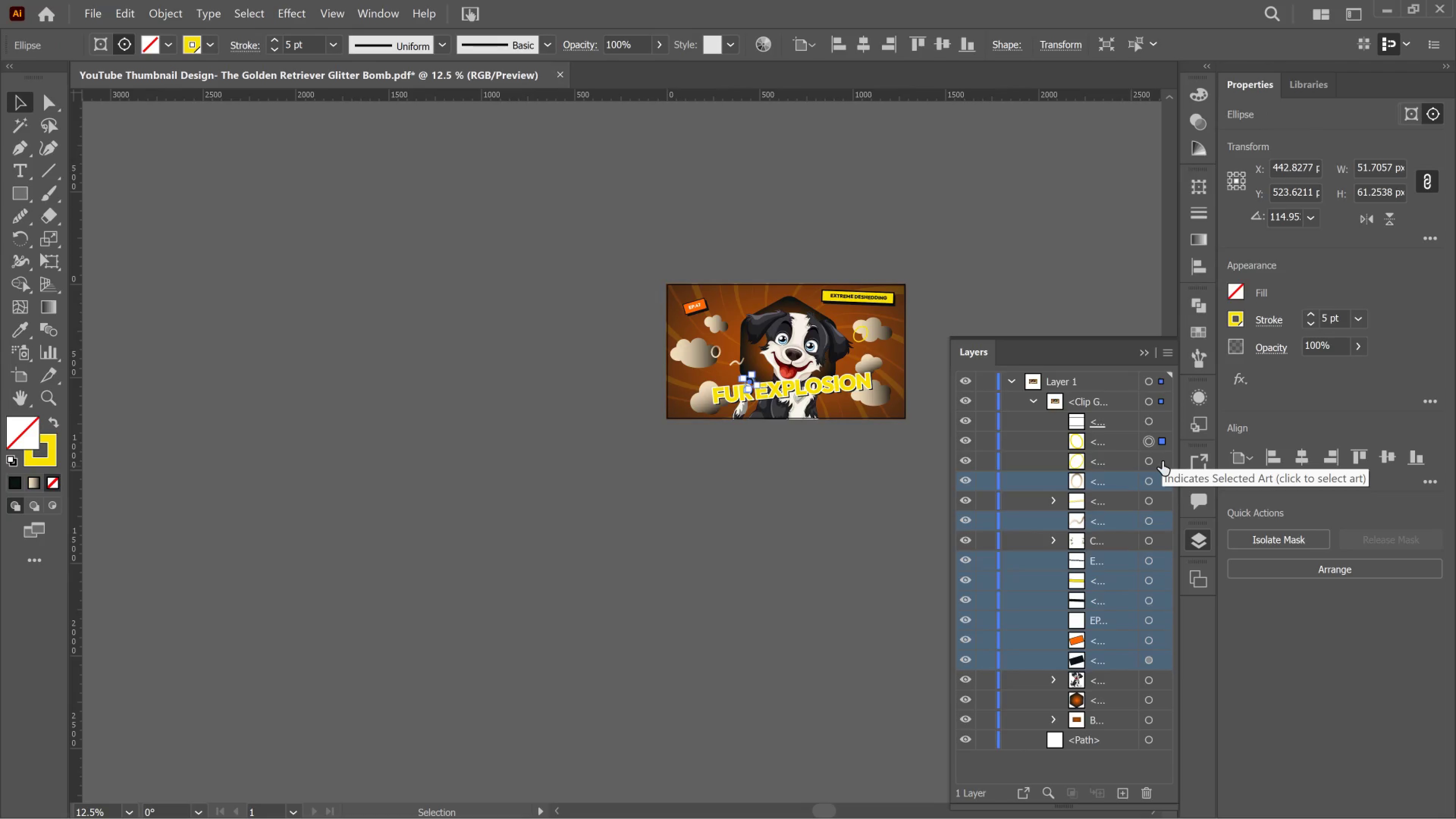 
hold_key(key=ShiftLeft, duration=1.07)
 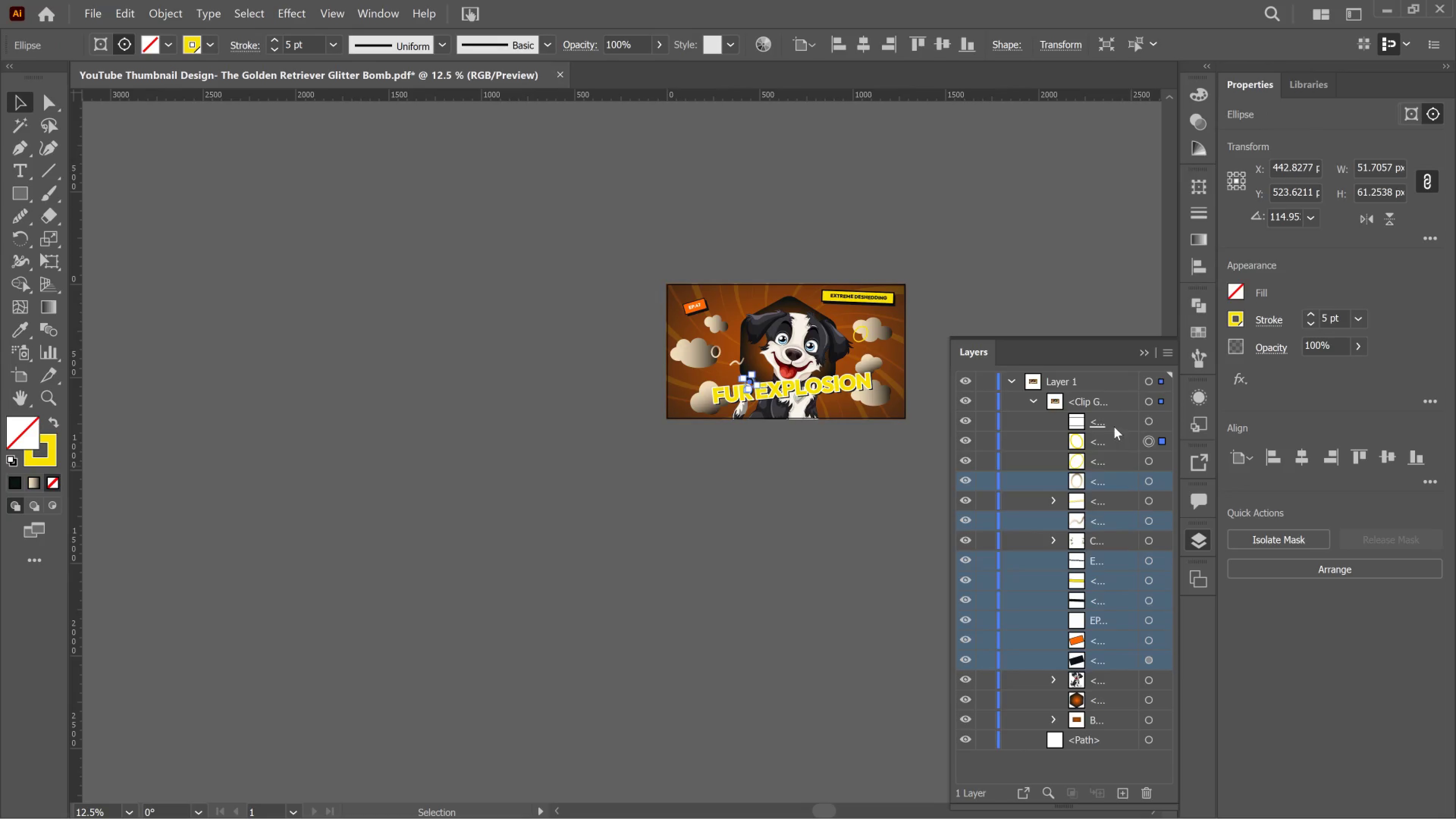 
left_click([1114, 427])
 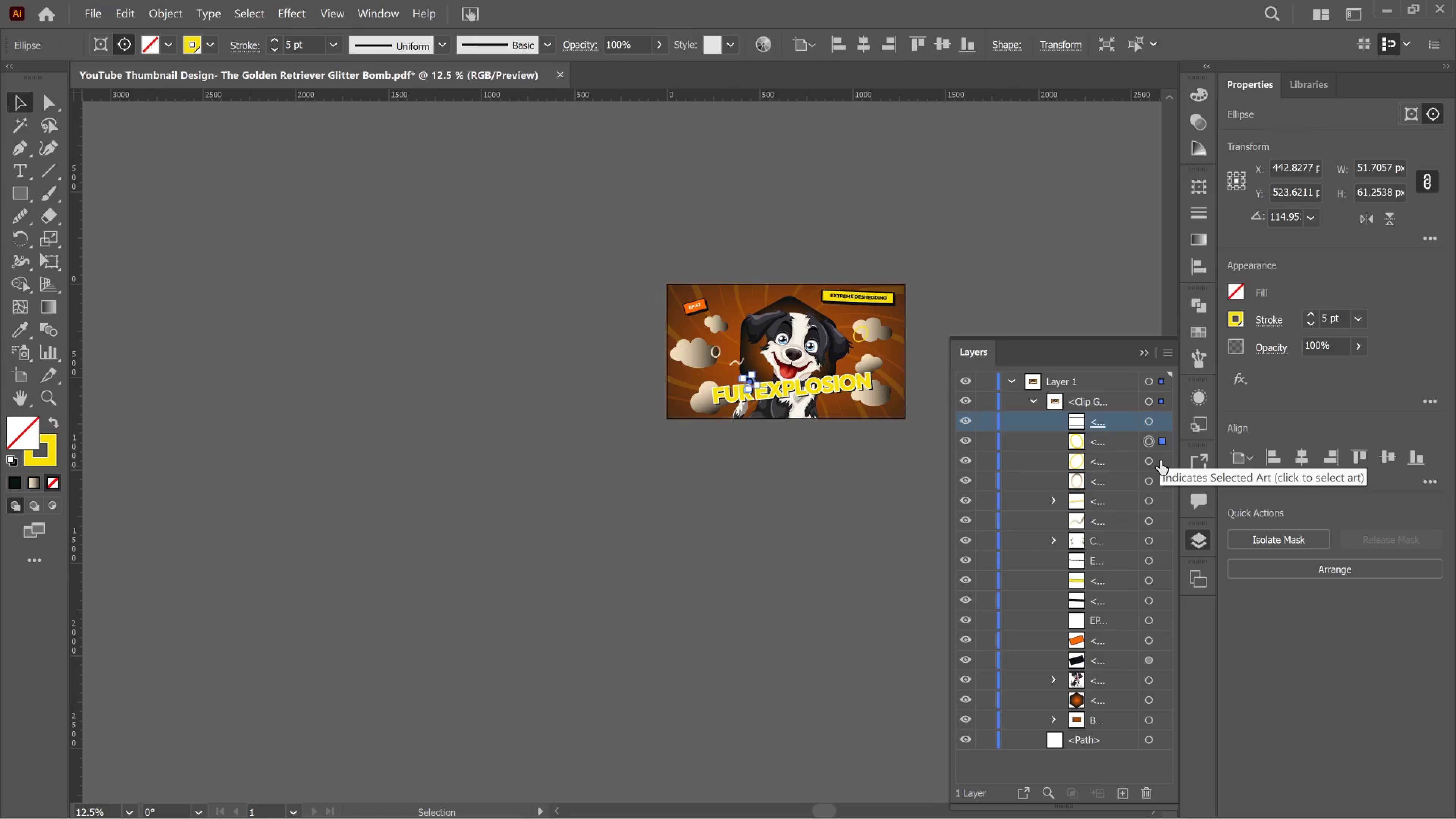 
hold_key(key=ShiftLeft, duration=19.56)
left_click([1160, 461])
 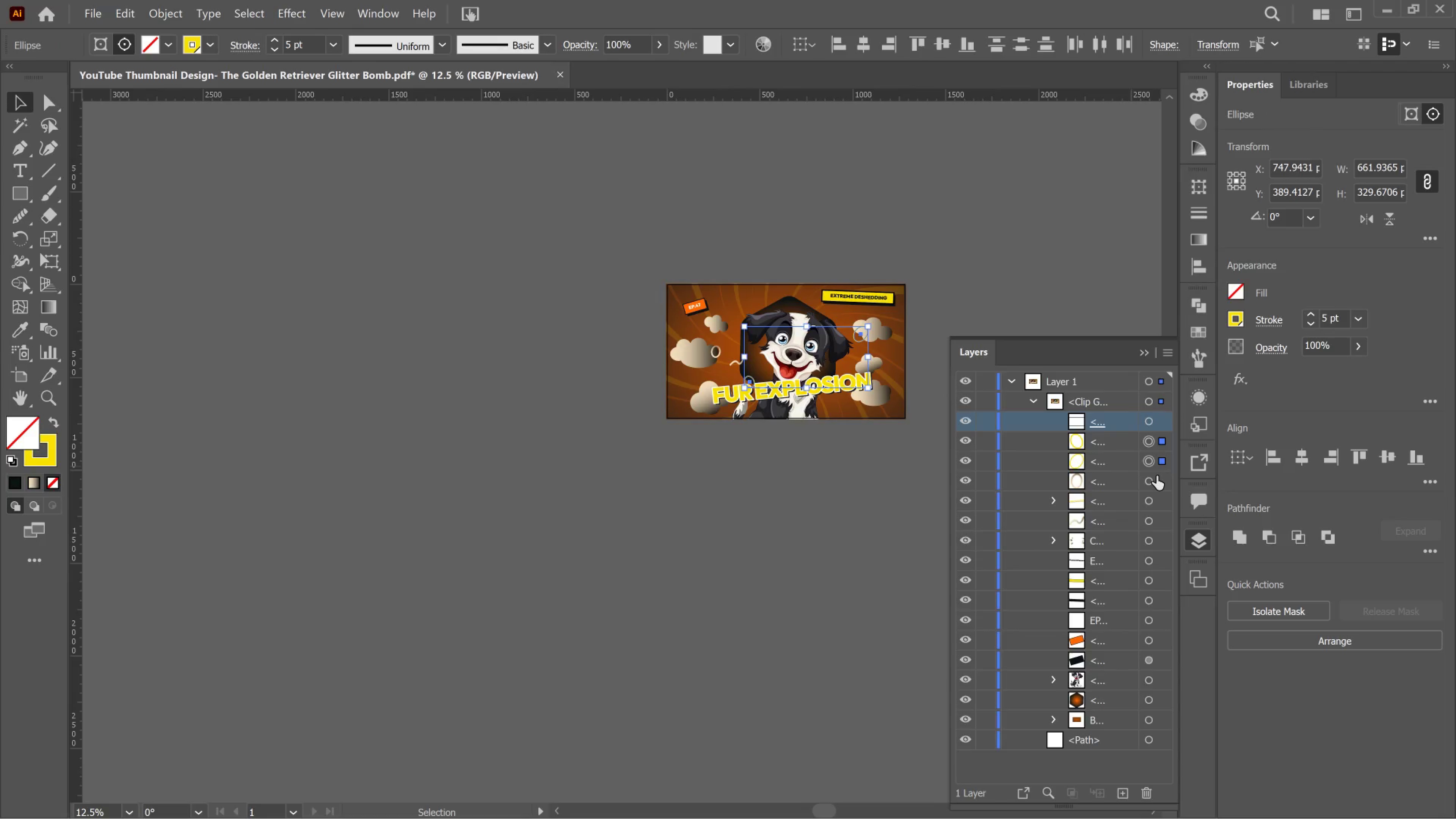 
left_click([1164, 477])
 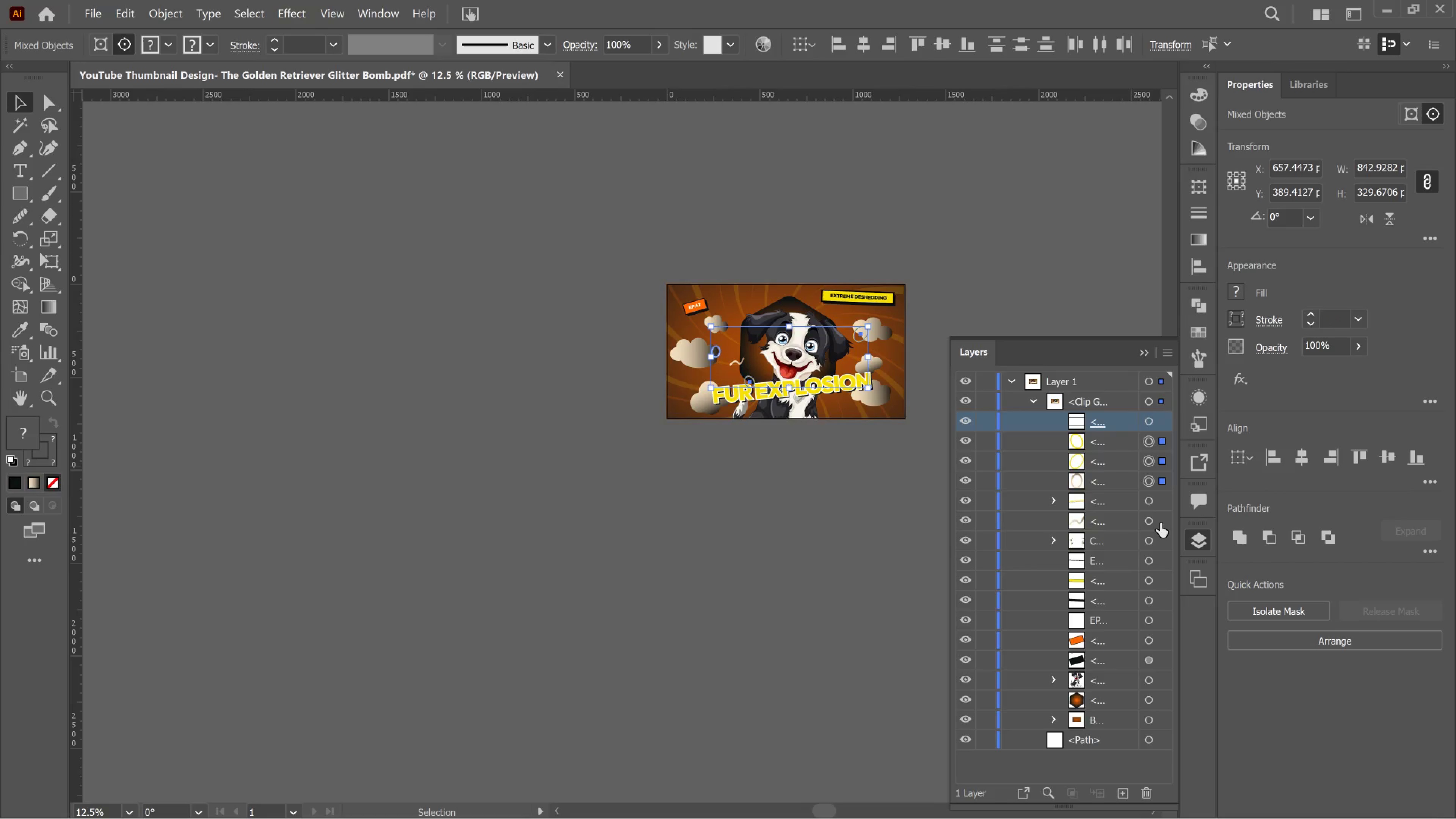 
left_click([1160, 523])
 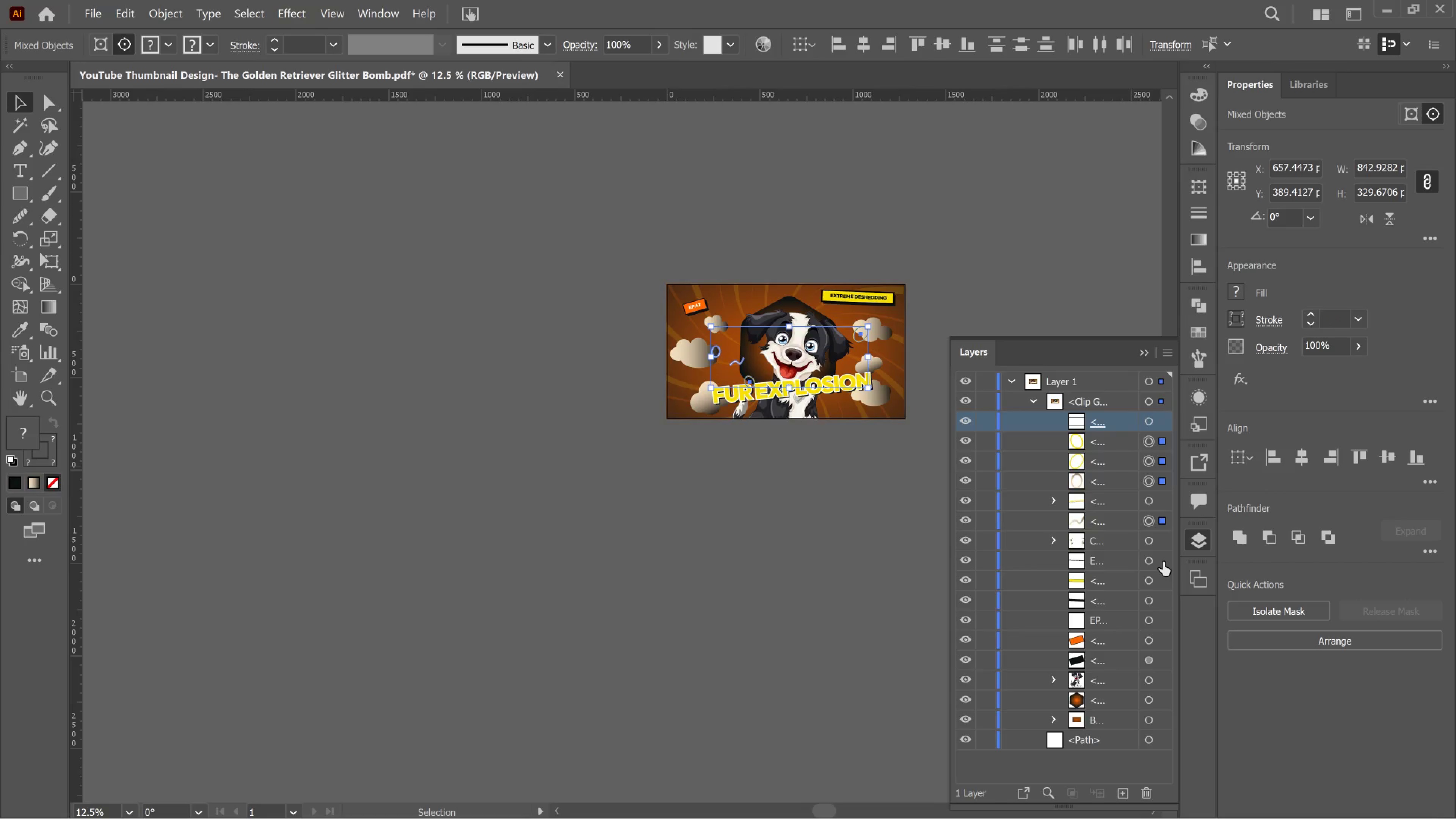 
left_click([1163, 562])
 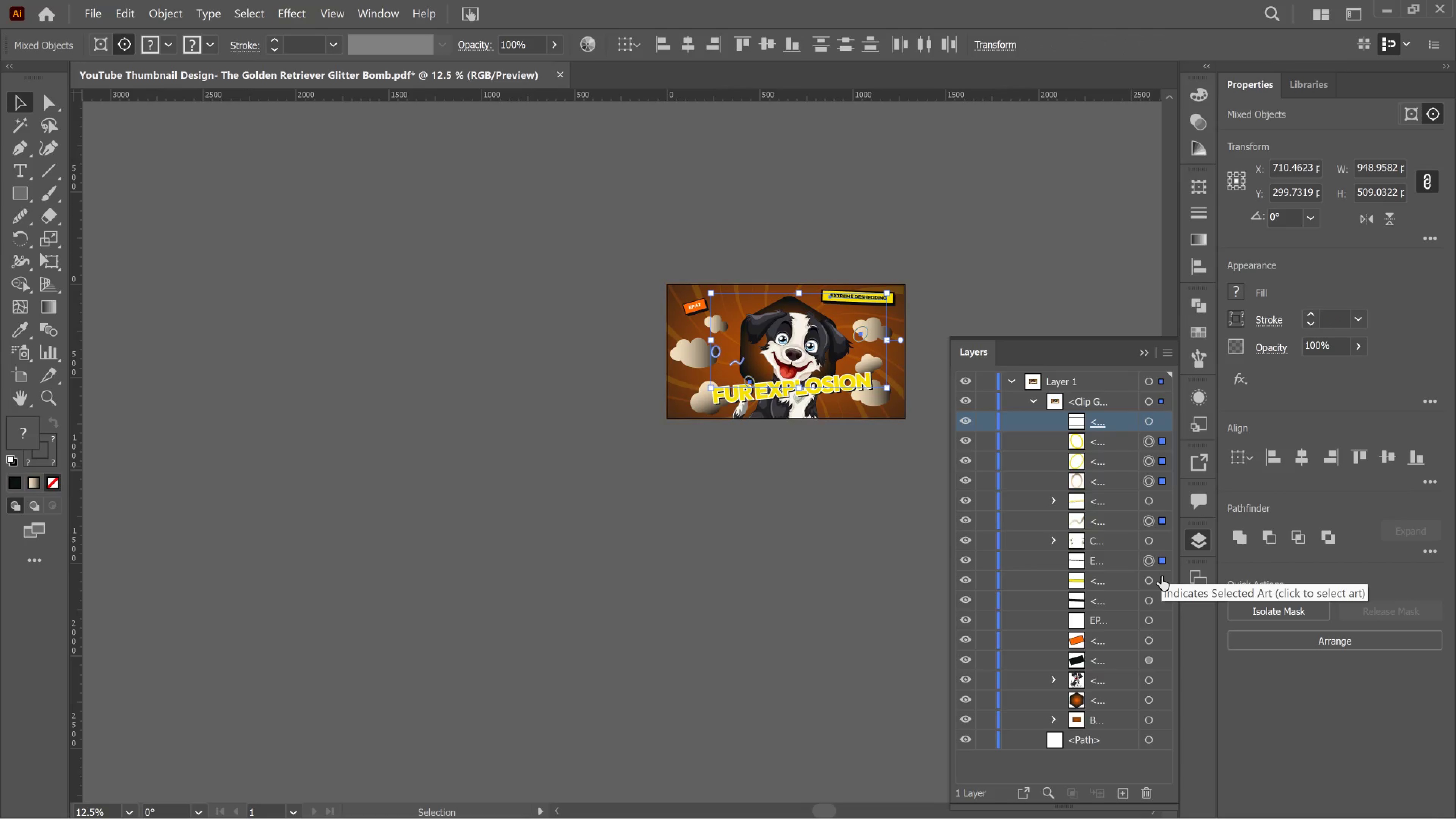 
left_click([1161, 576])
 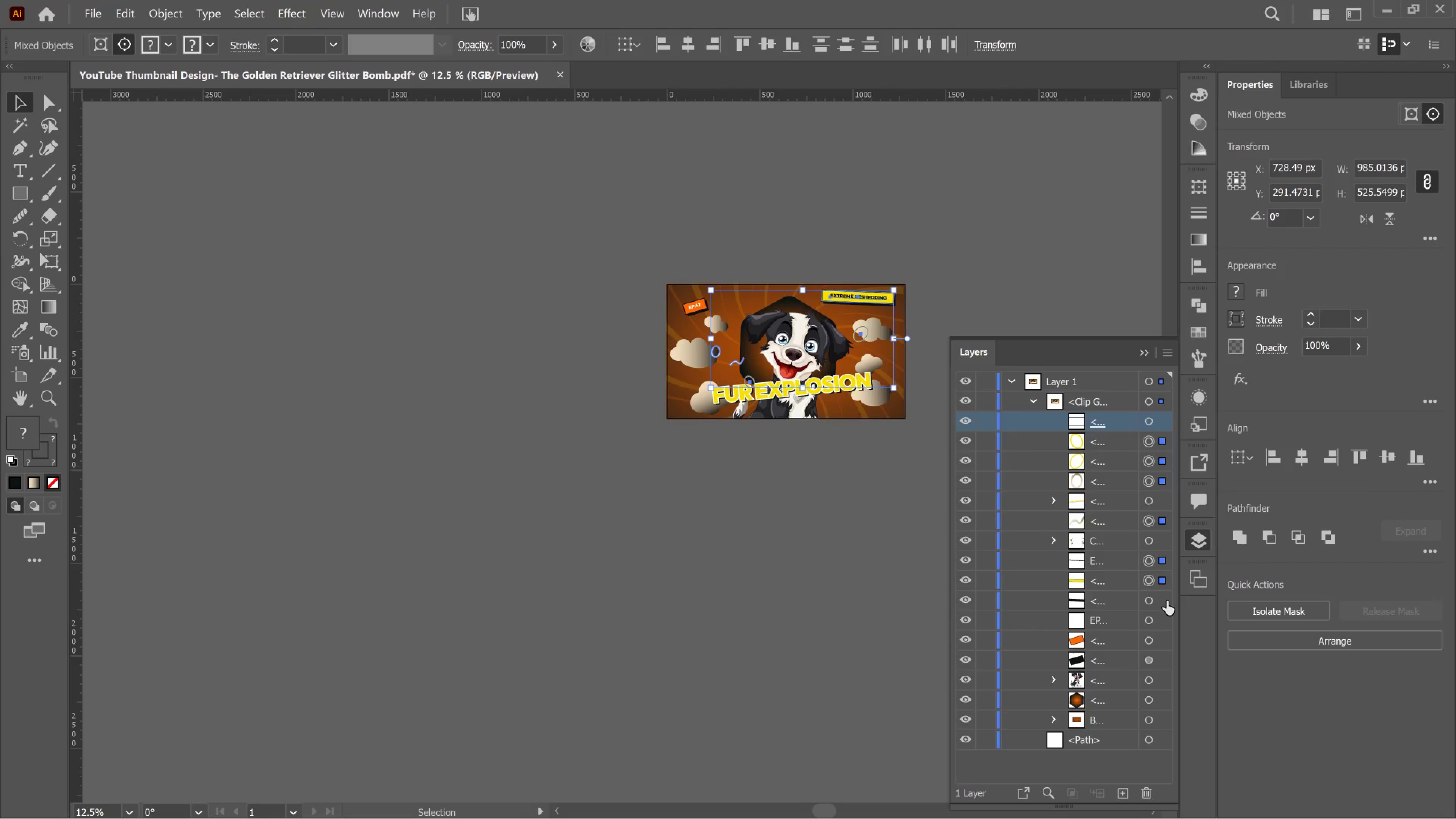 
left_click([1169, 601])
 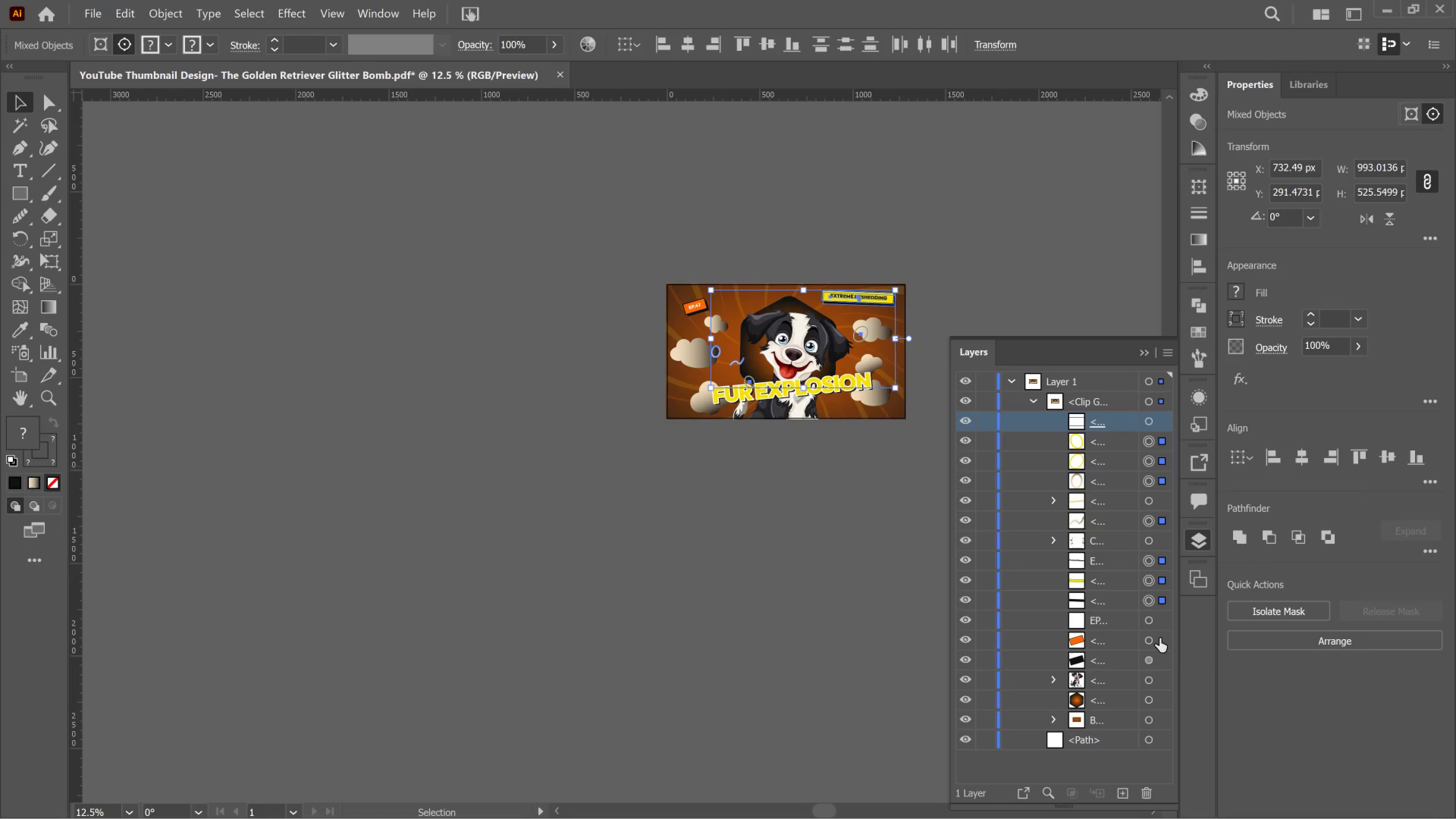 
left_click([1159, 638])
 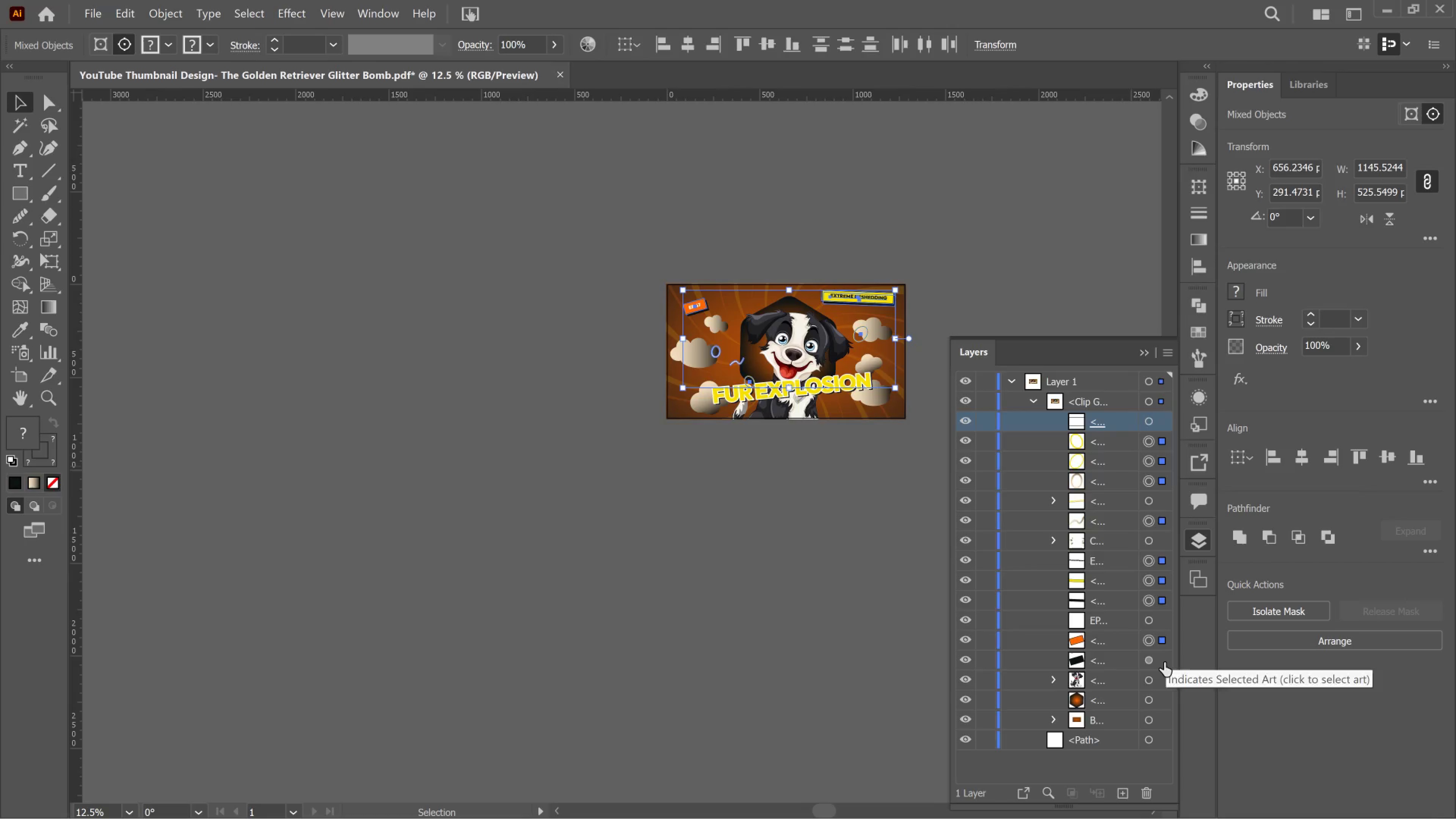 
left_click([1164, 662])
 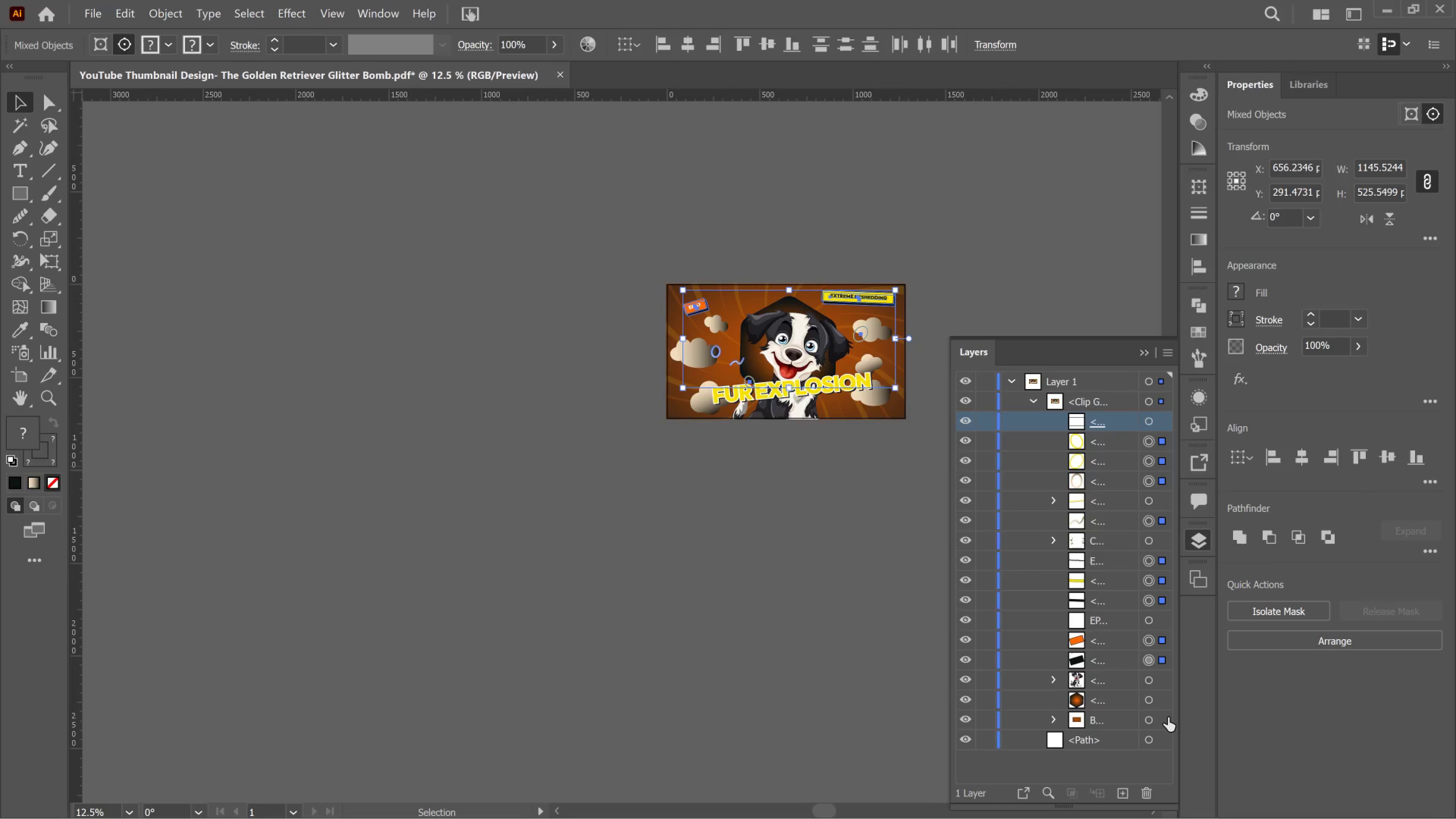 
left_click([1168, 717])
 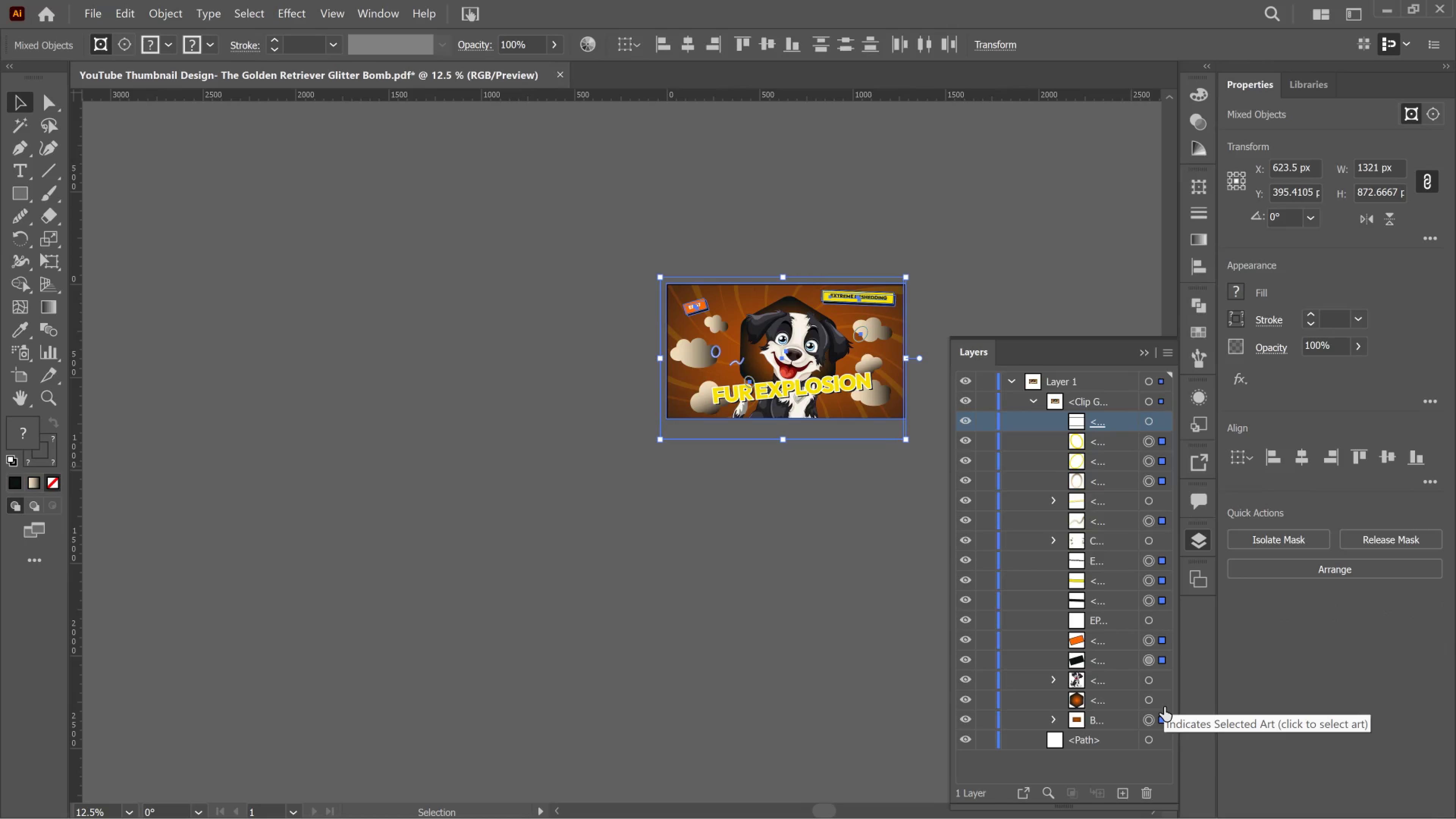 
left_click([1164, 707])
 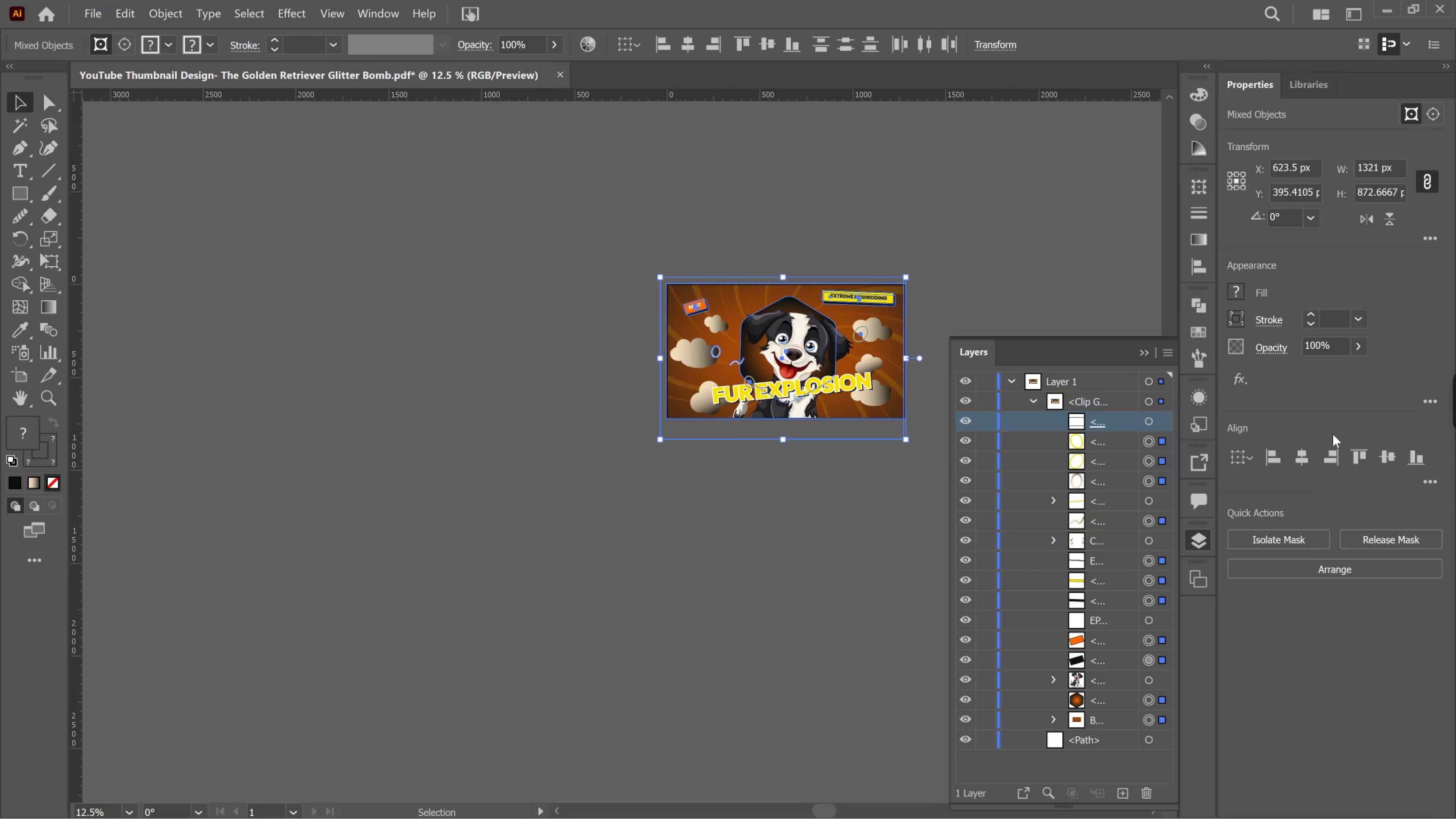 
wait(11.53)
 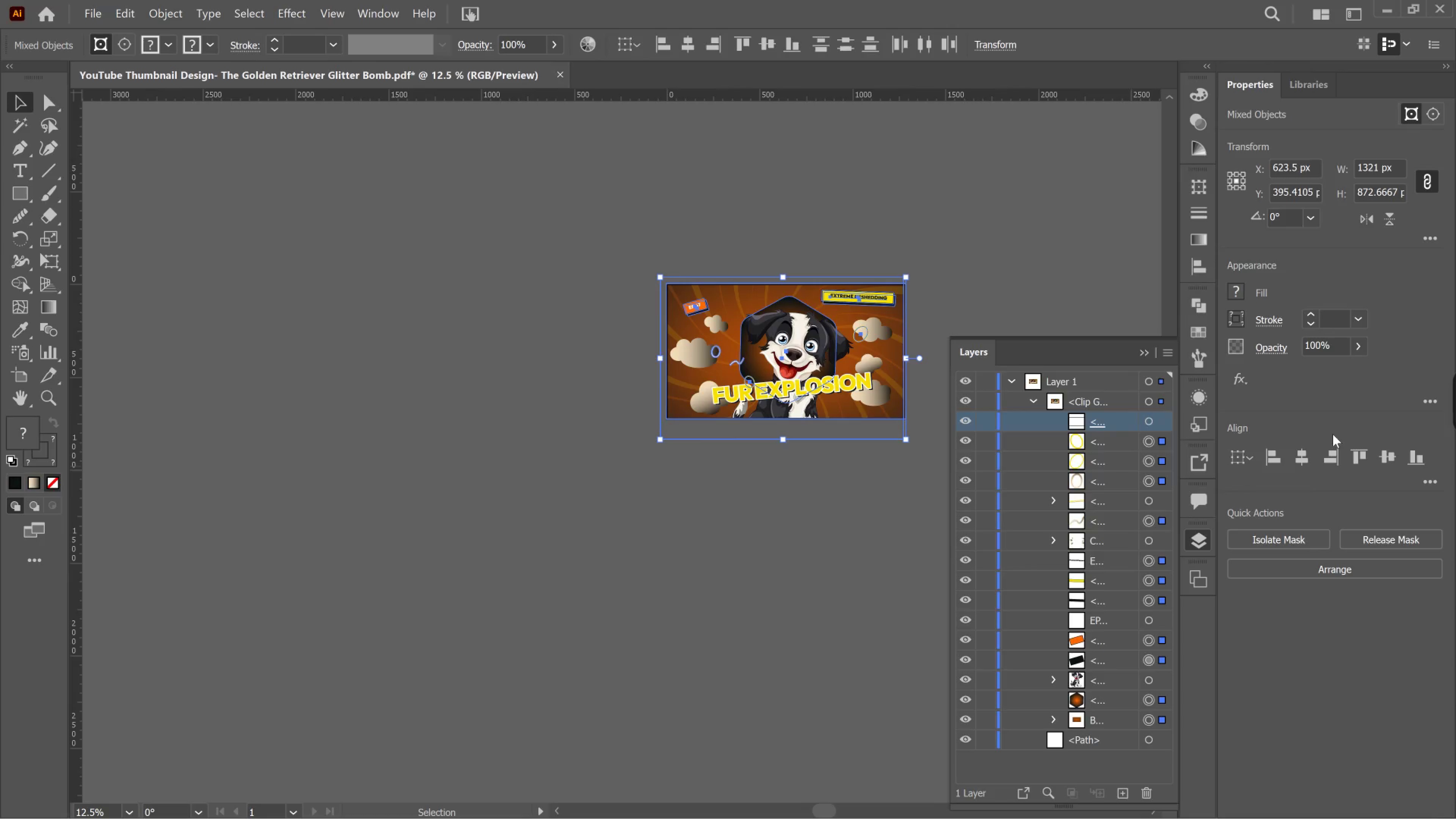 
right_click([869, 329])
 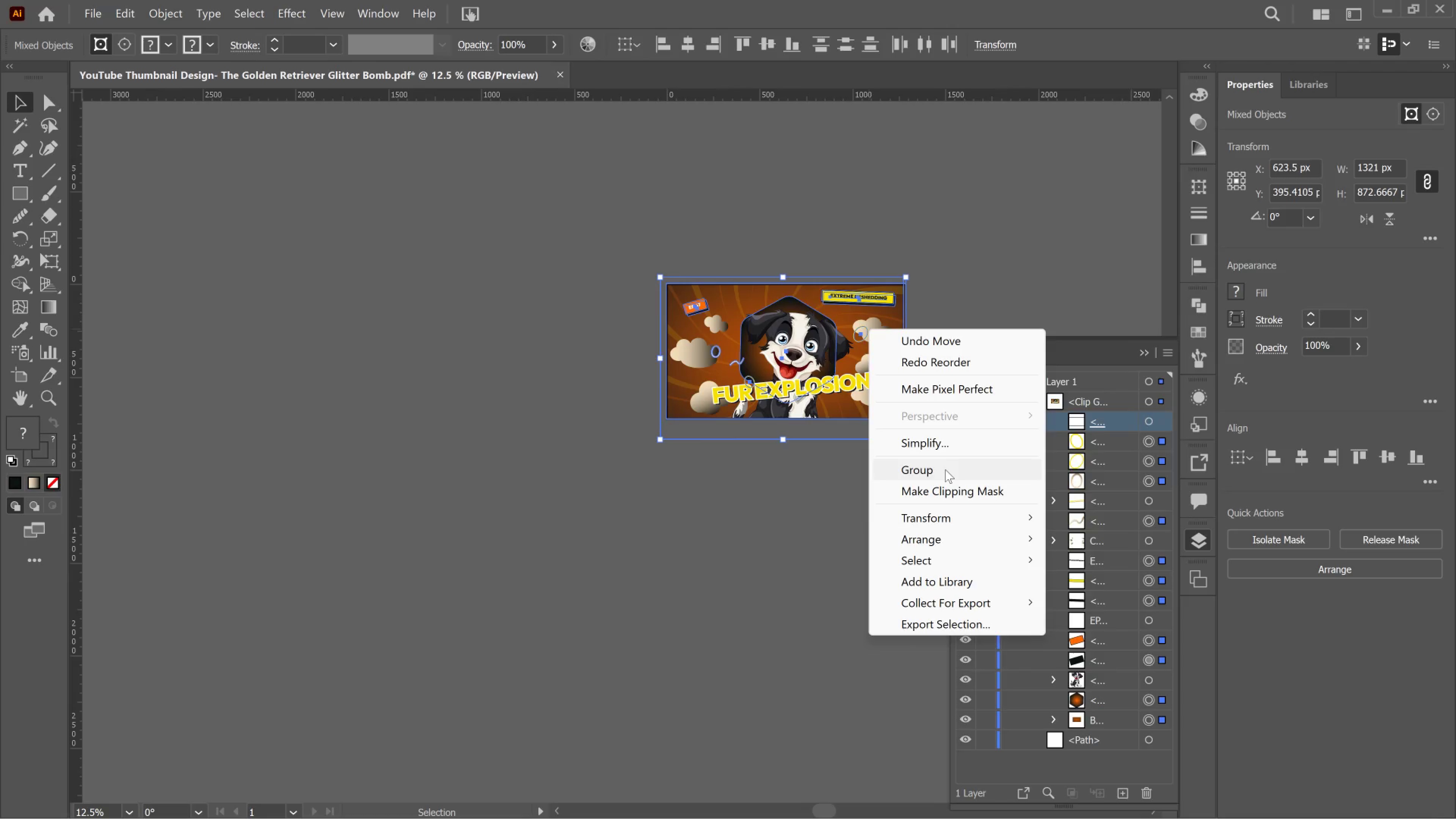 
left_click([945, 468])
 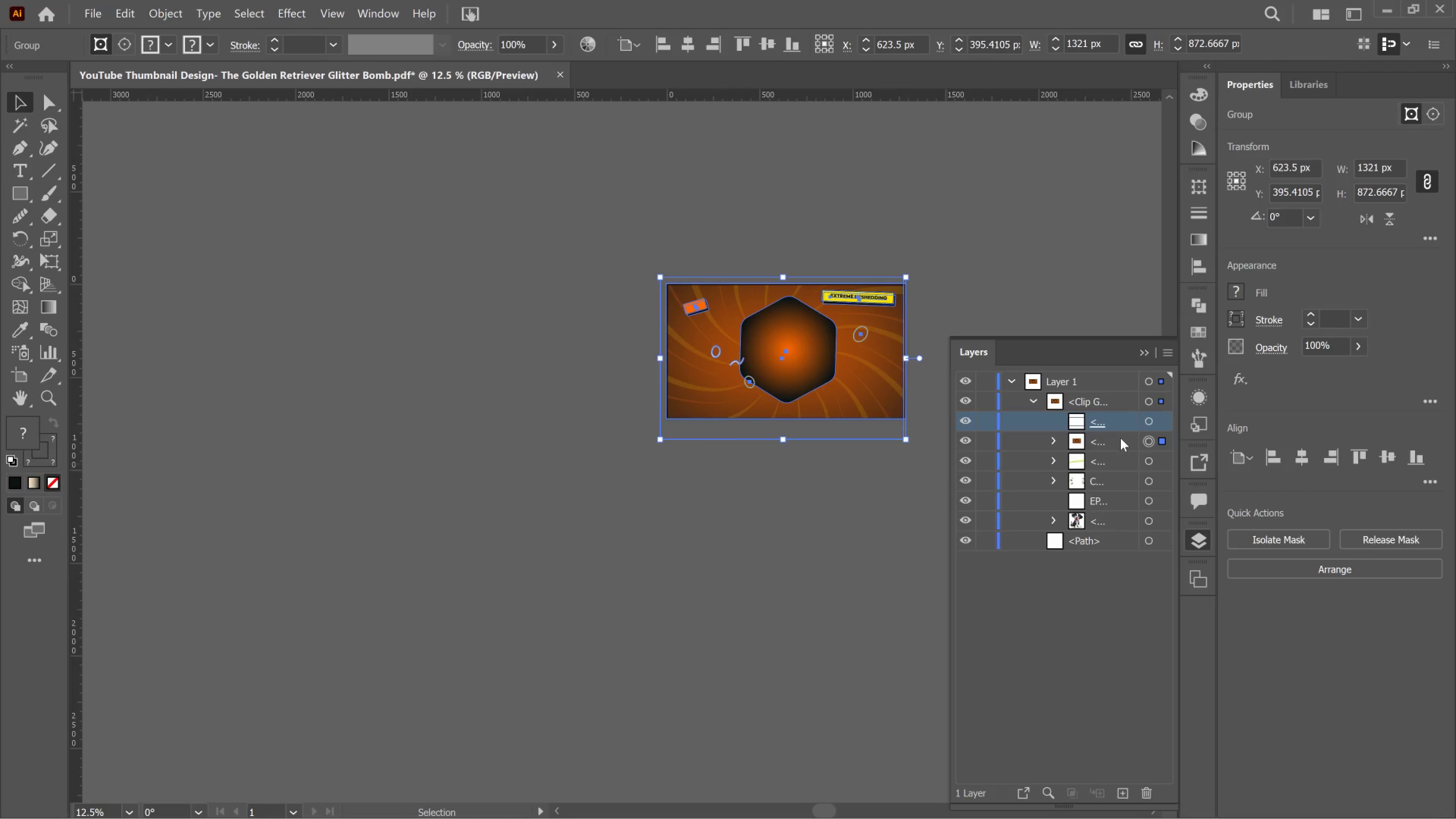 
left_click([1120, 446])
 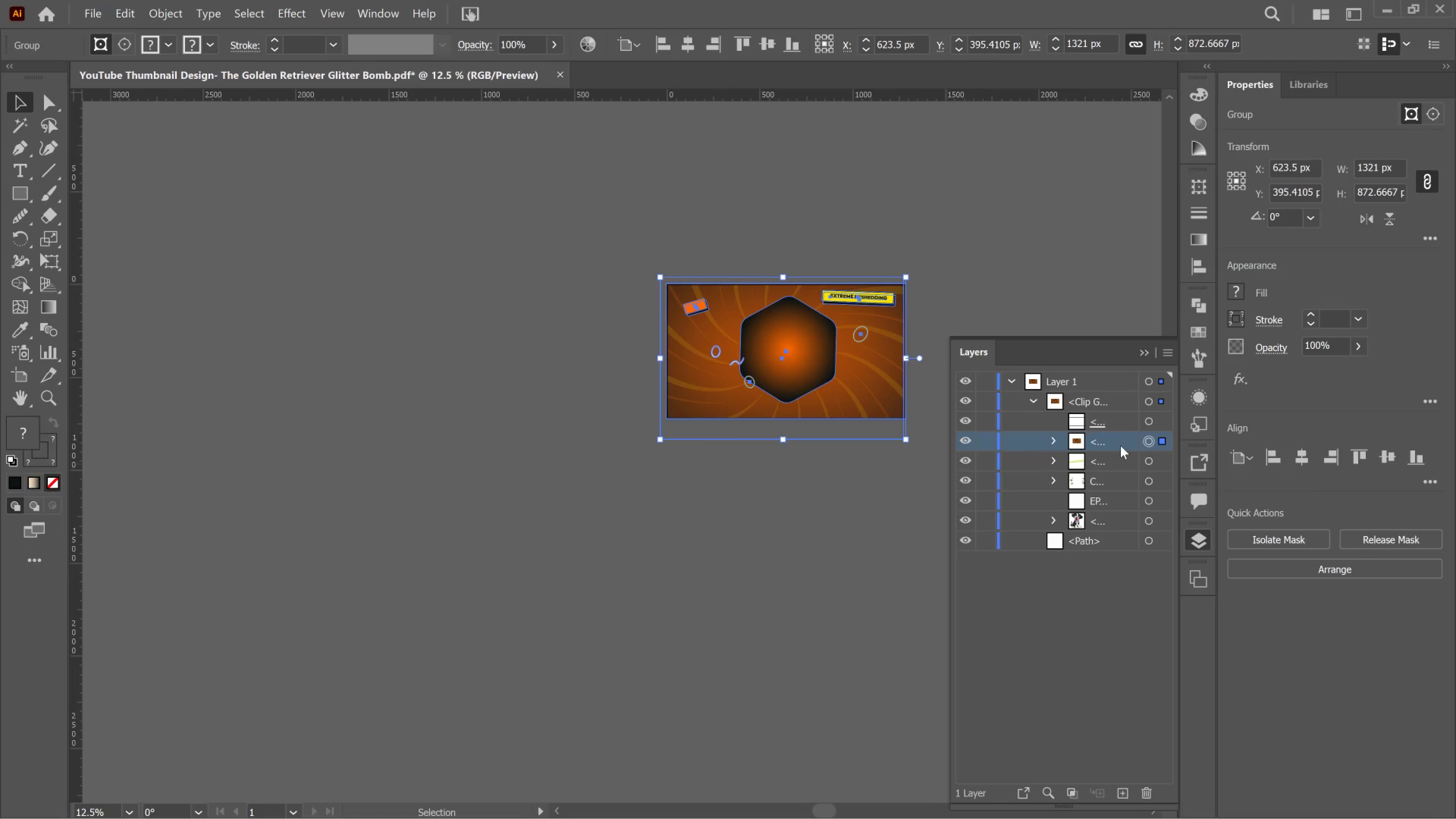 
left_click_drag(start_coordinate=[1120, 446], to_coordinate=[1108, 534])
 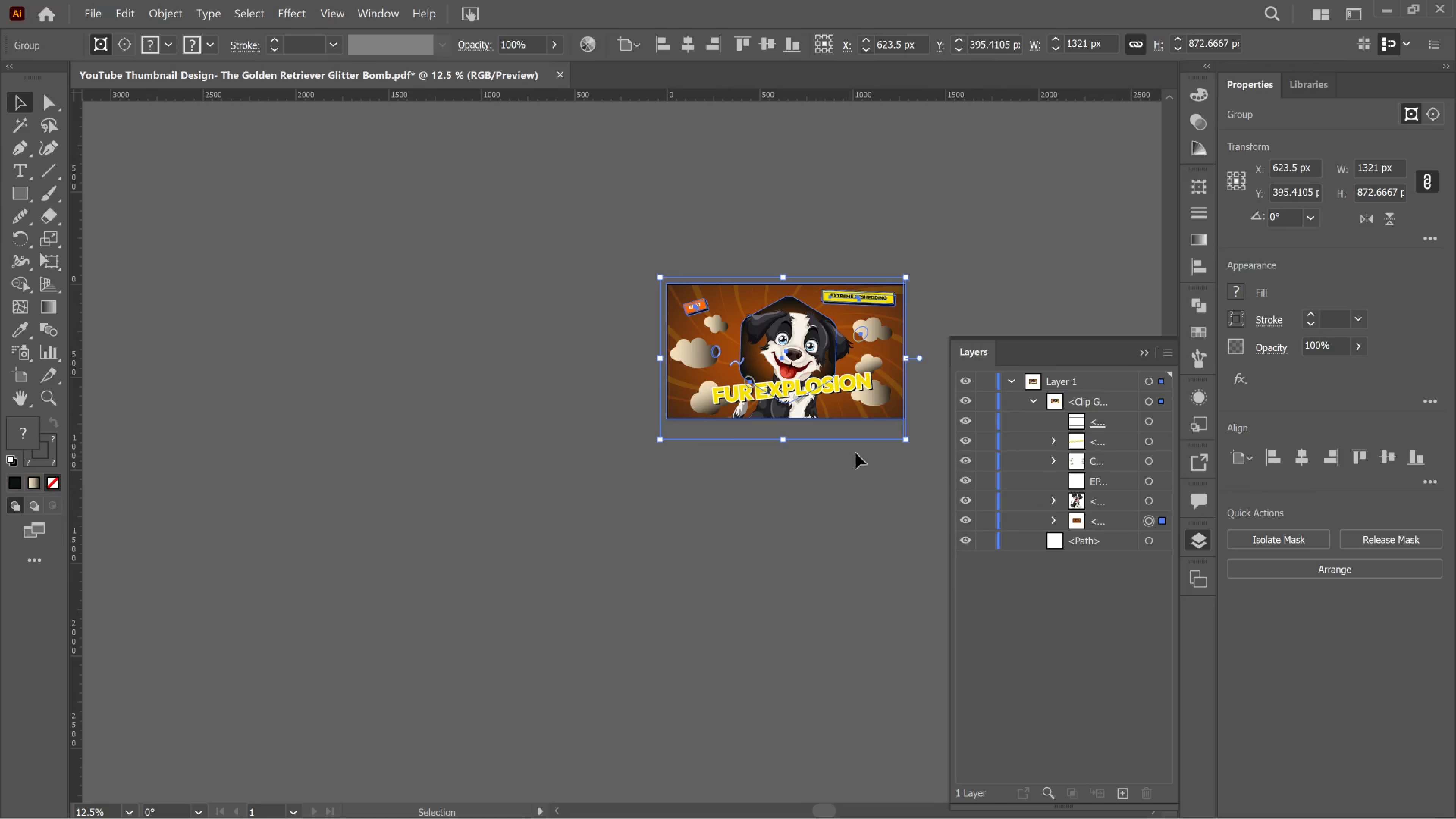 
hold_key(key=AltLeft, duration=0.42)
 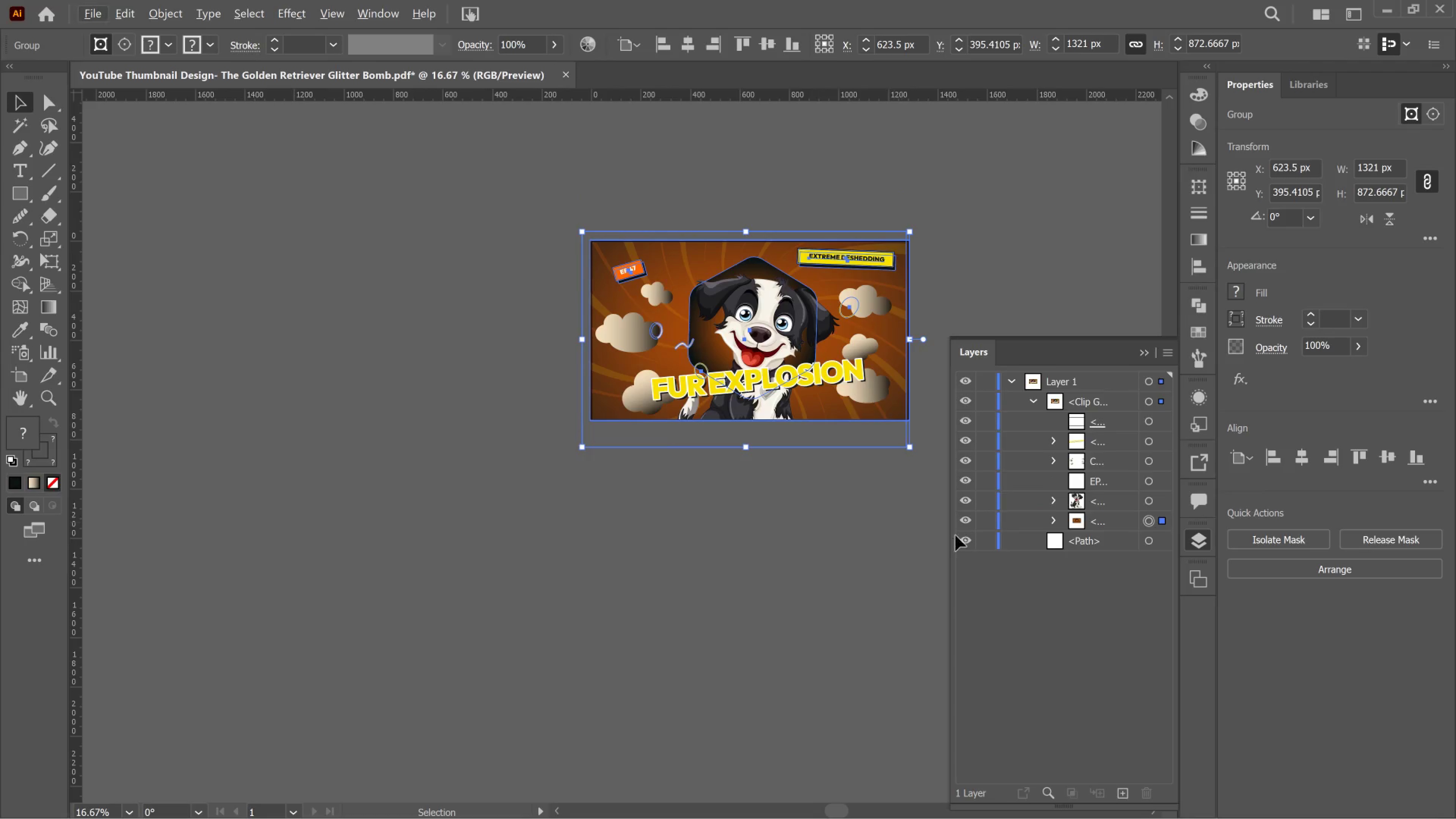 
key(Alt+AltLeft)
 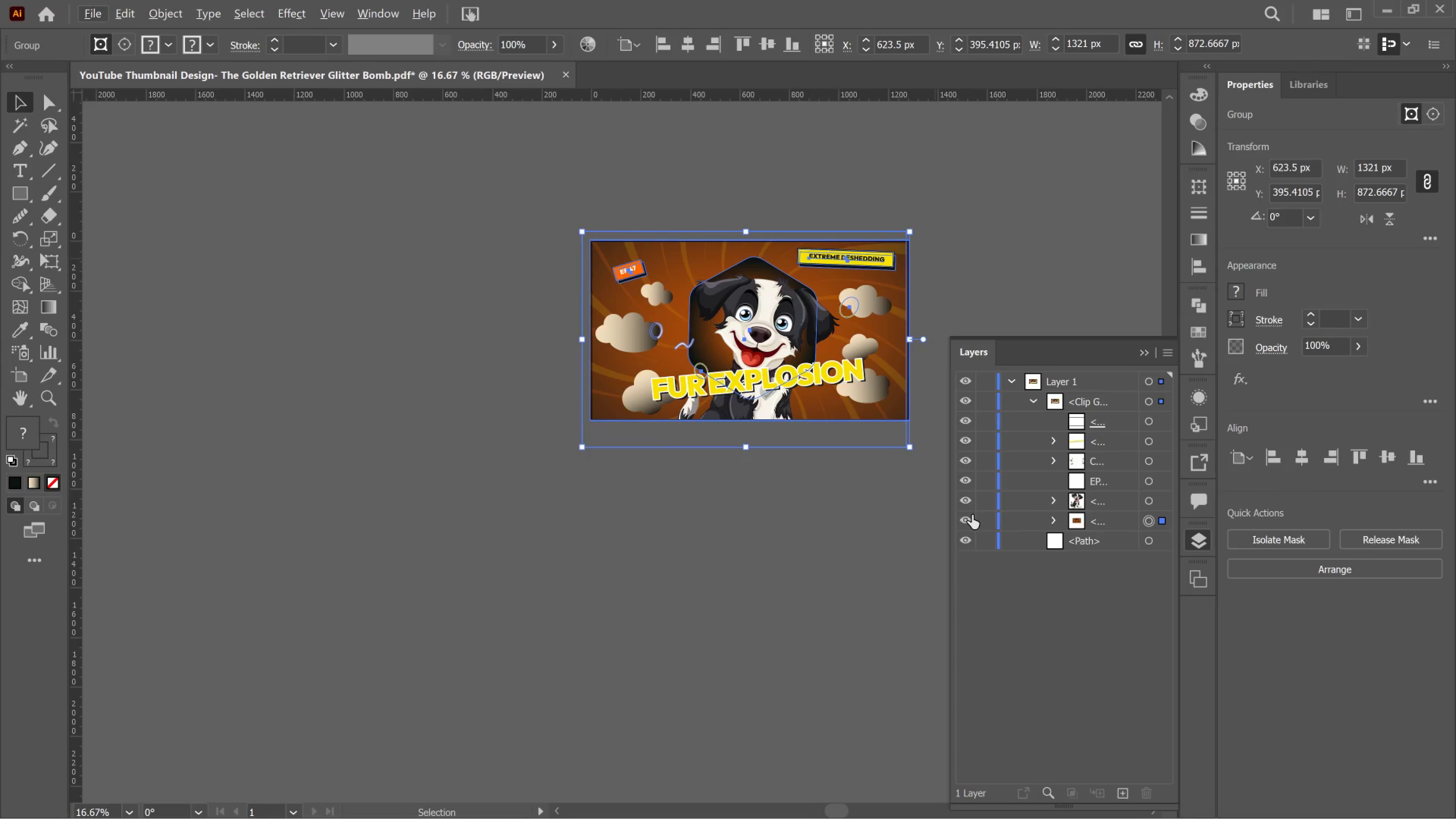 
scroll: coordinate [894, 524], scroll_direction: up, amount: 2.0
 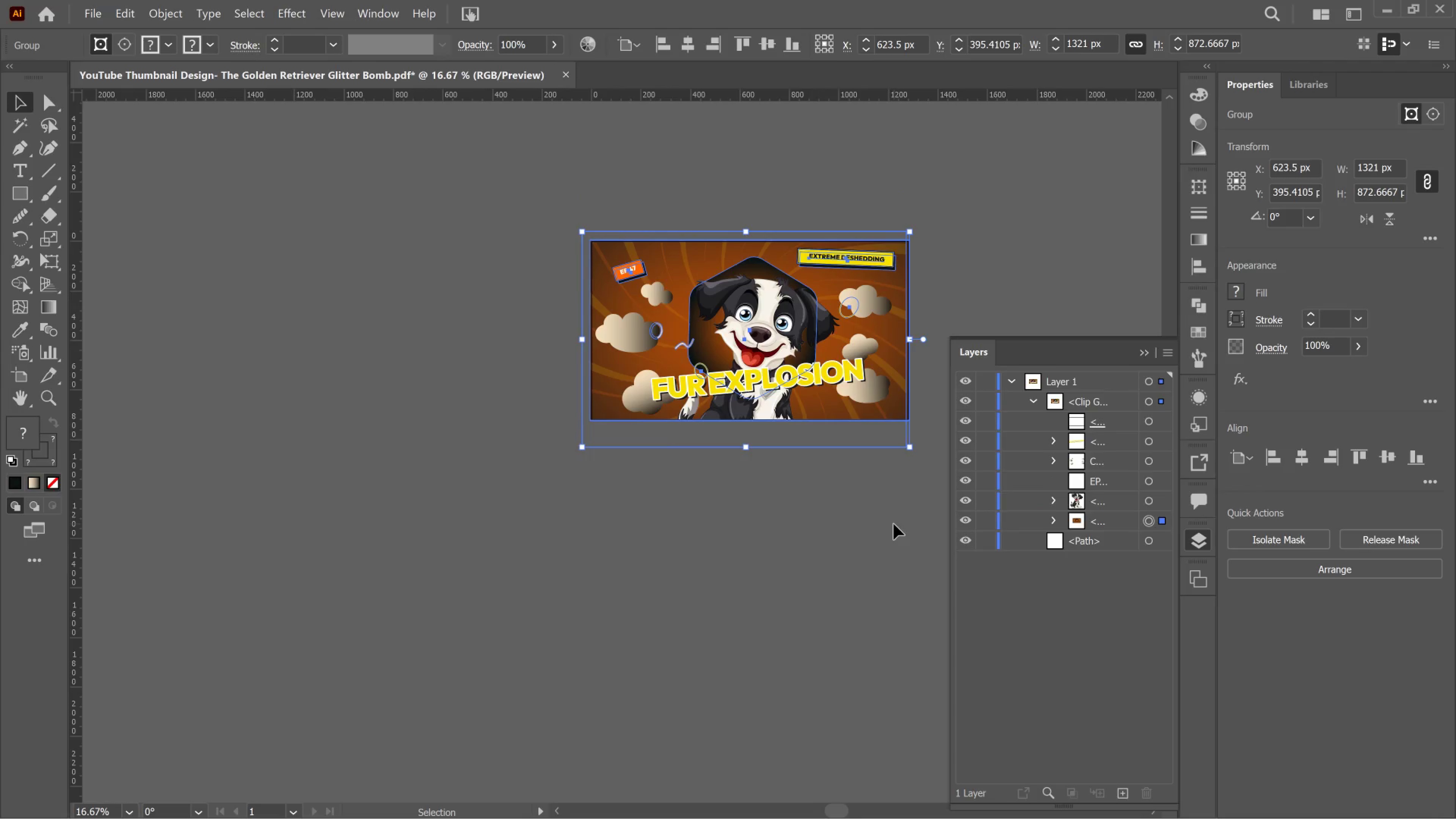 
left_click([962, 518])
 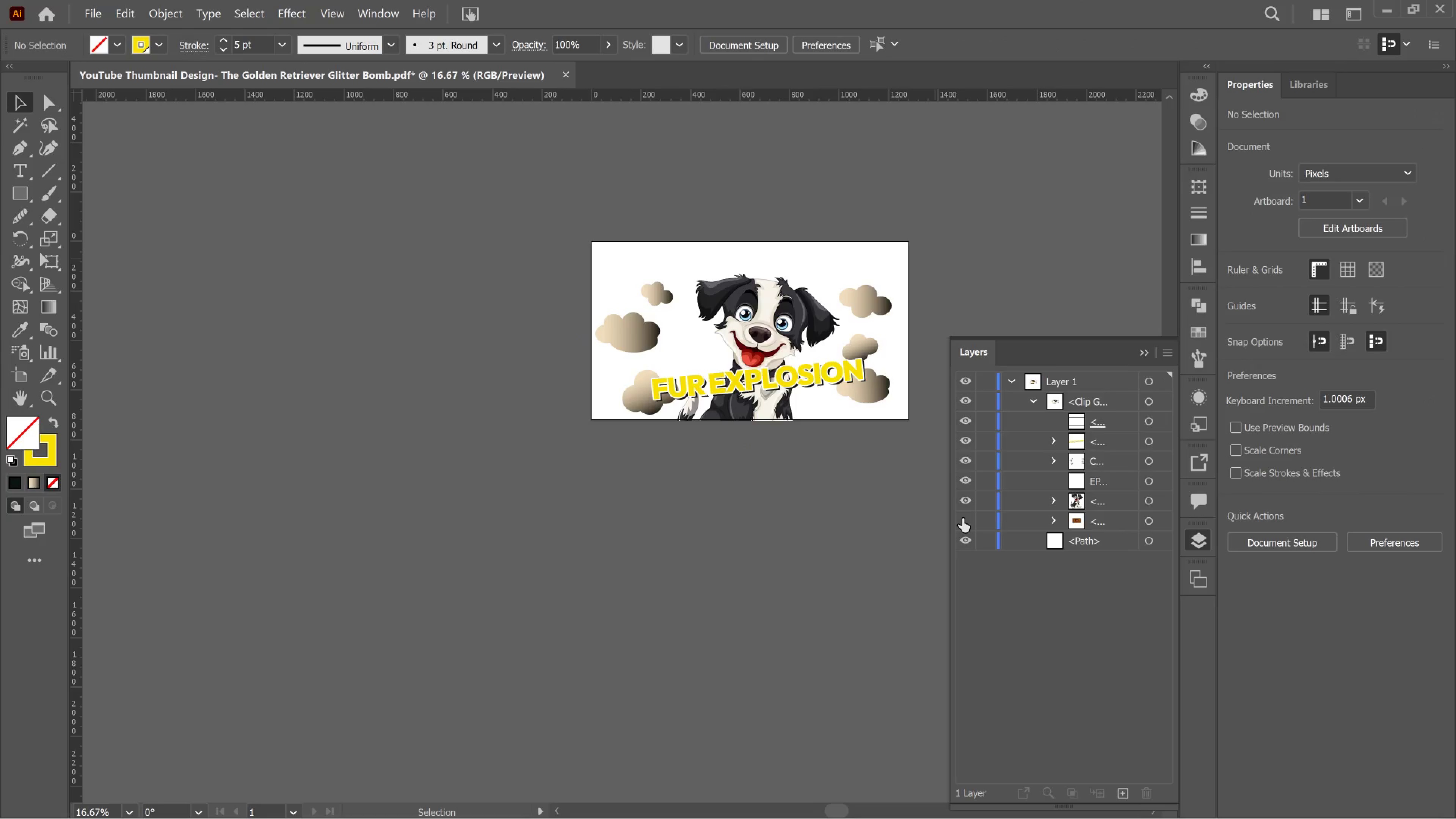 
left_click([962, 518])
 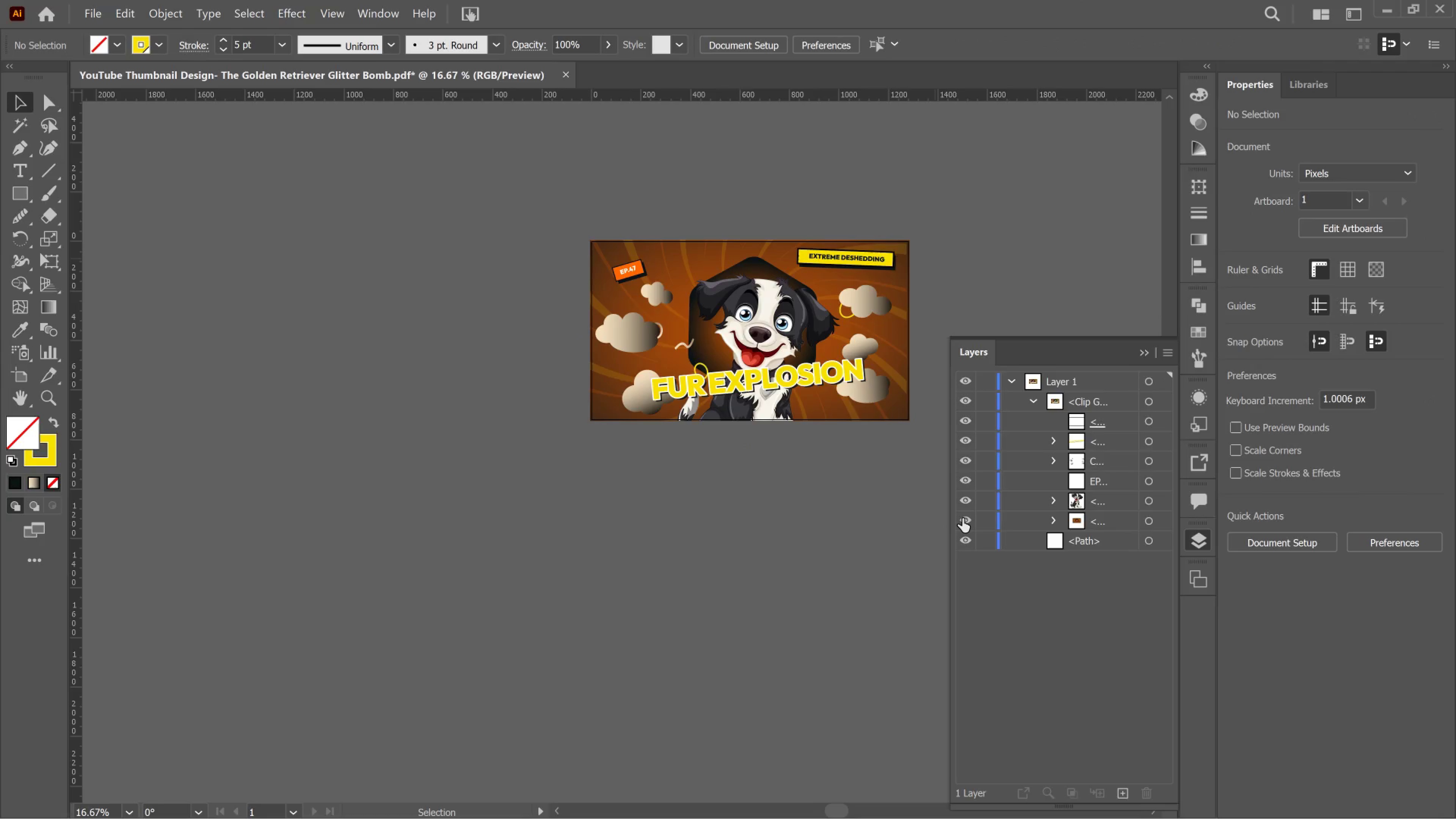 
left_click([962, 518])
 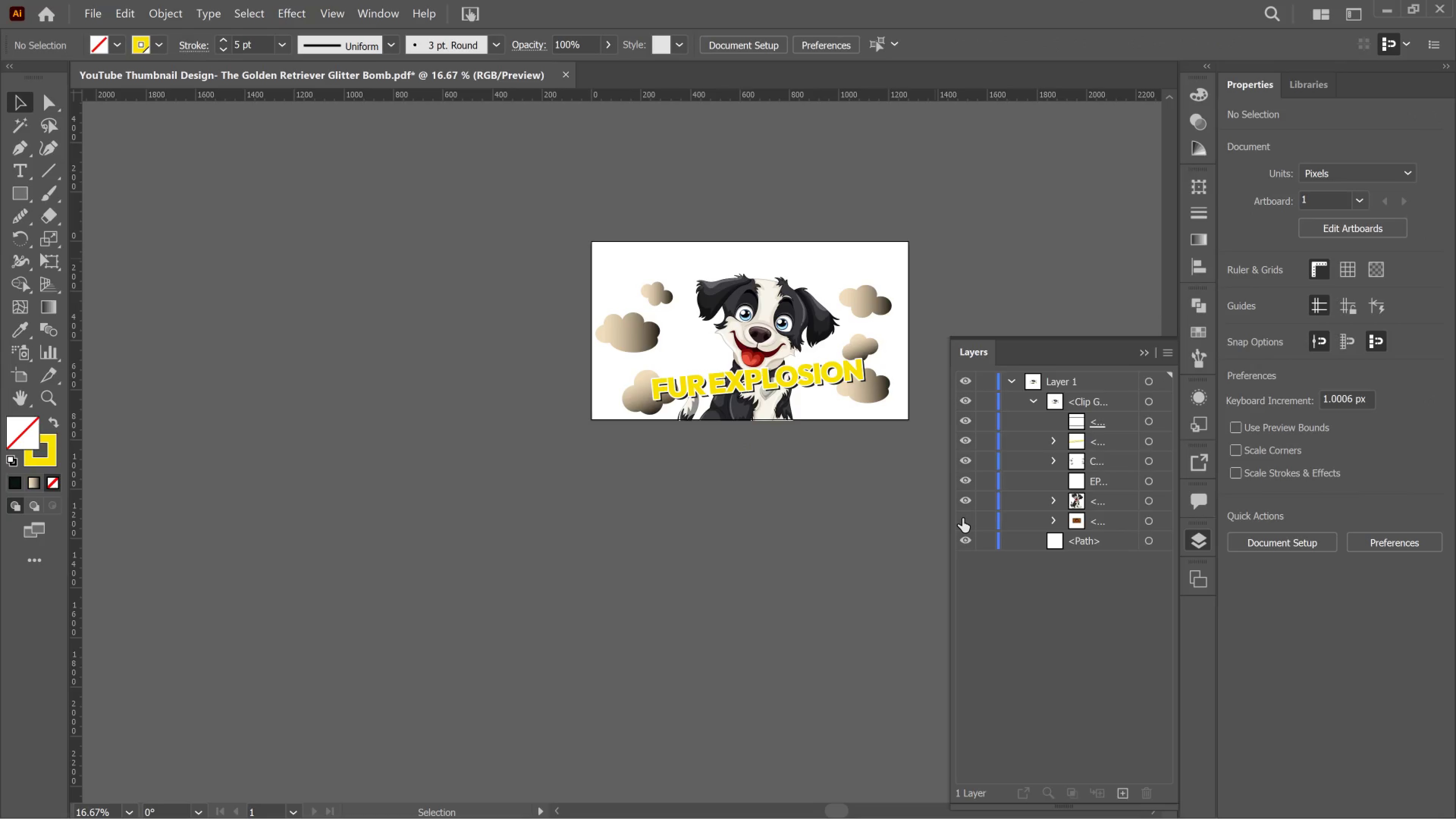 
left_click([962, 518])
 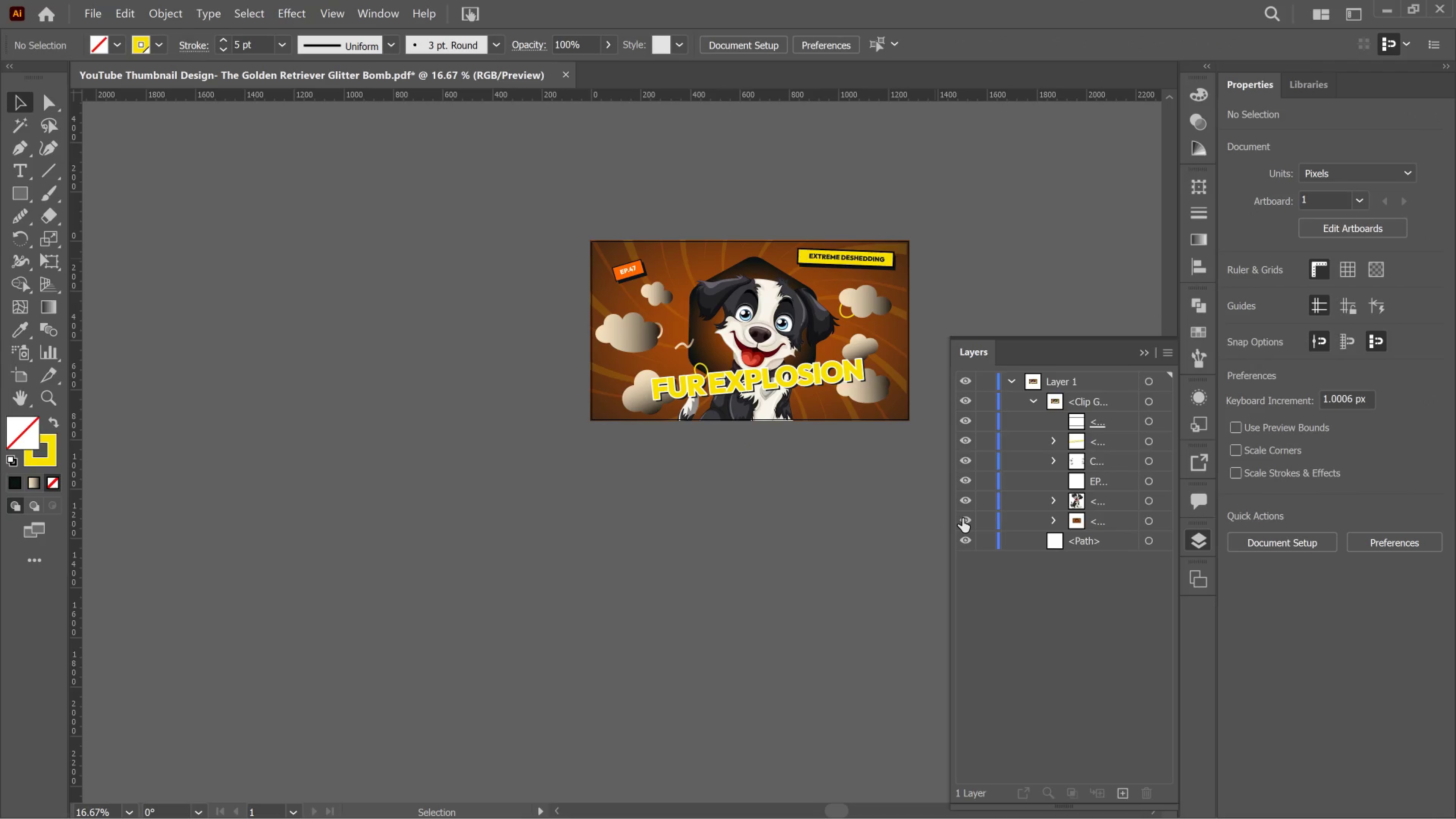 
left_click([962, 518])
 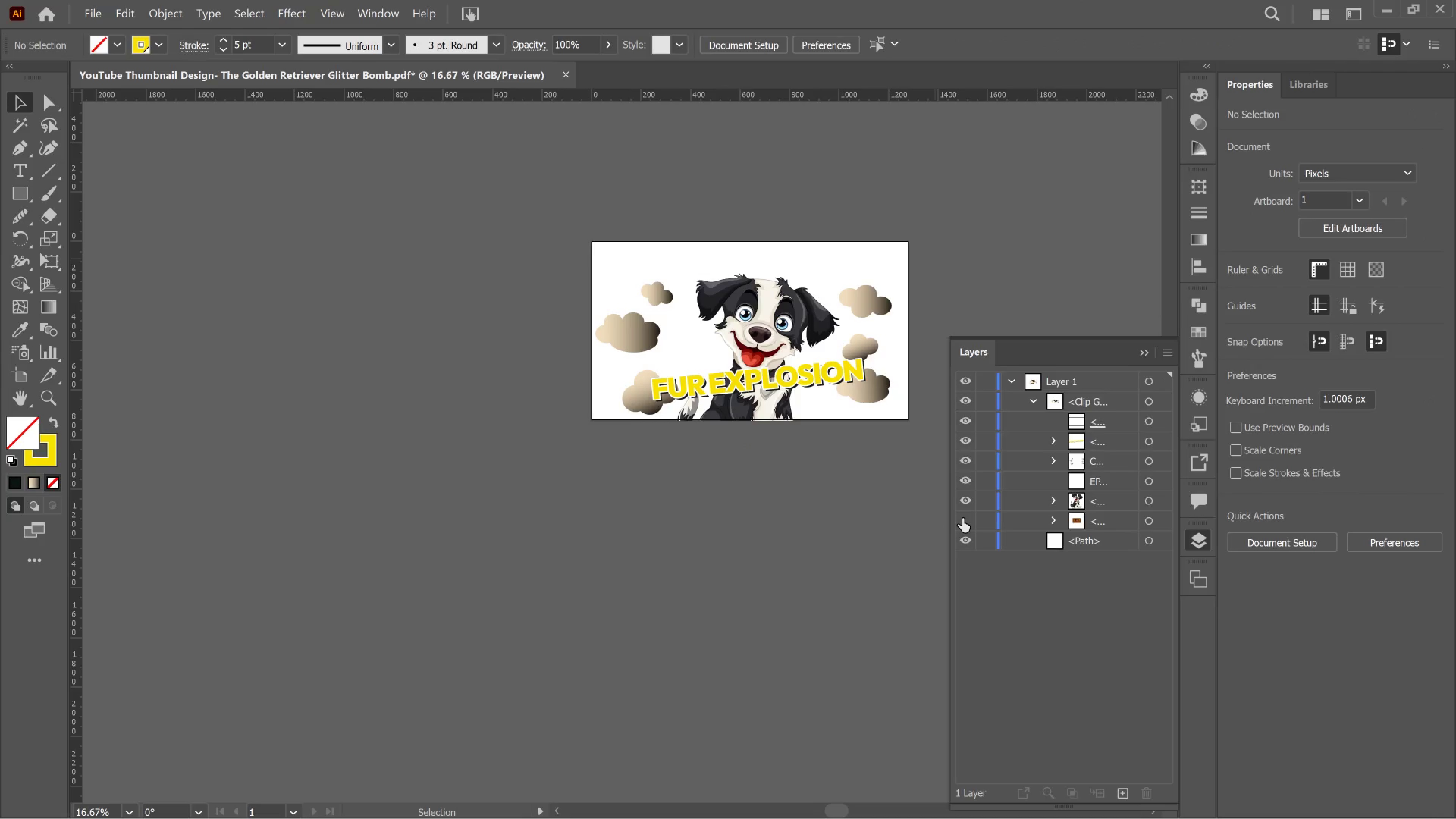 
left_click([962, 518])
 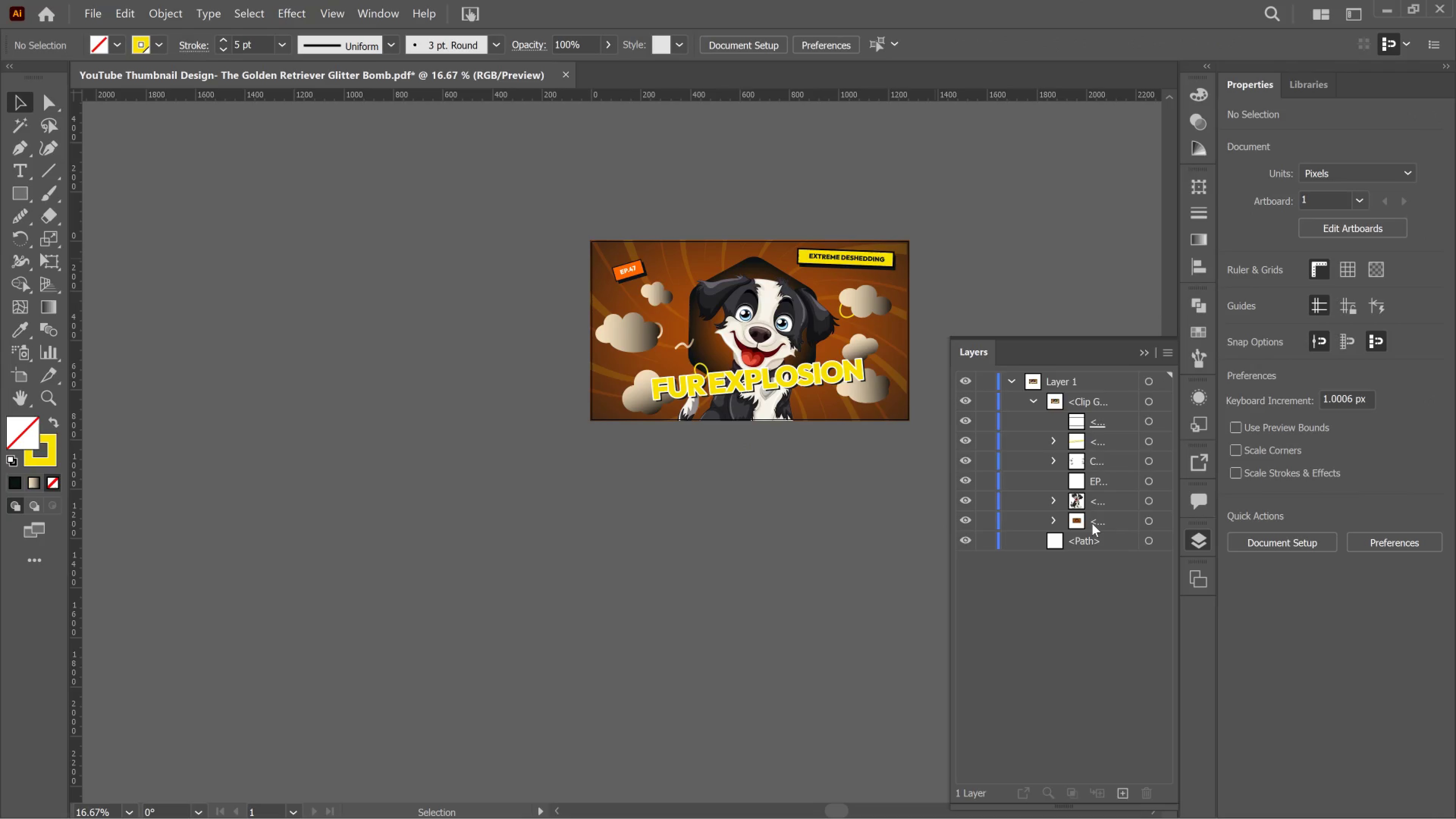 
left_click([1092, 523])
 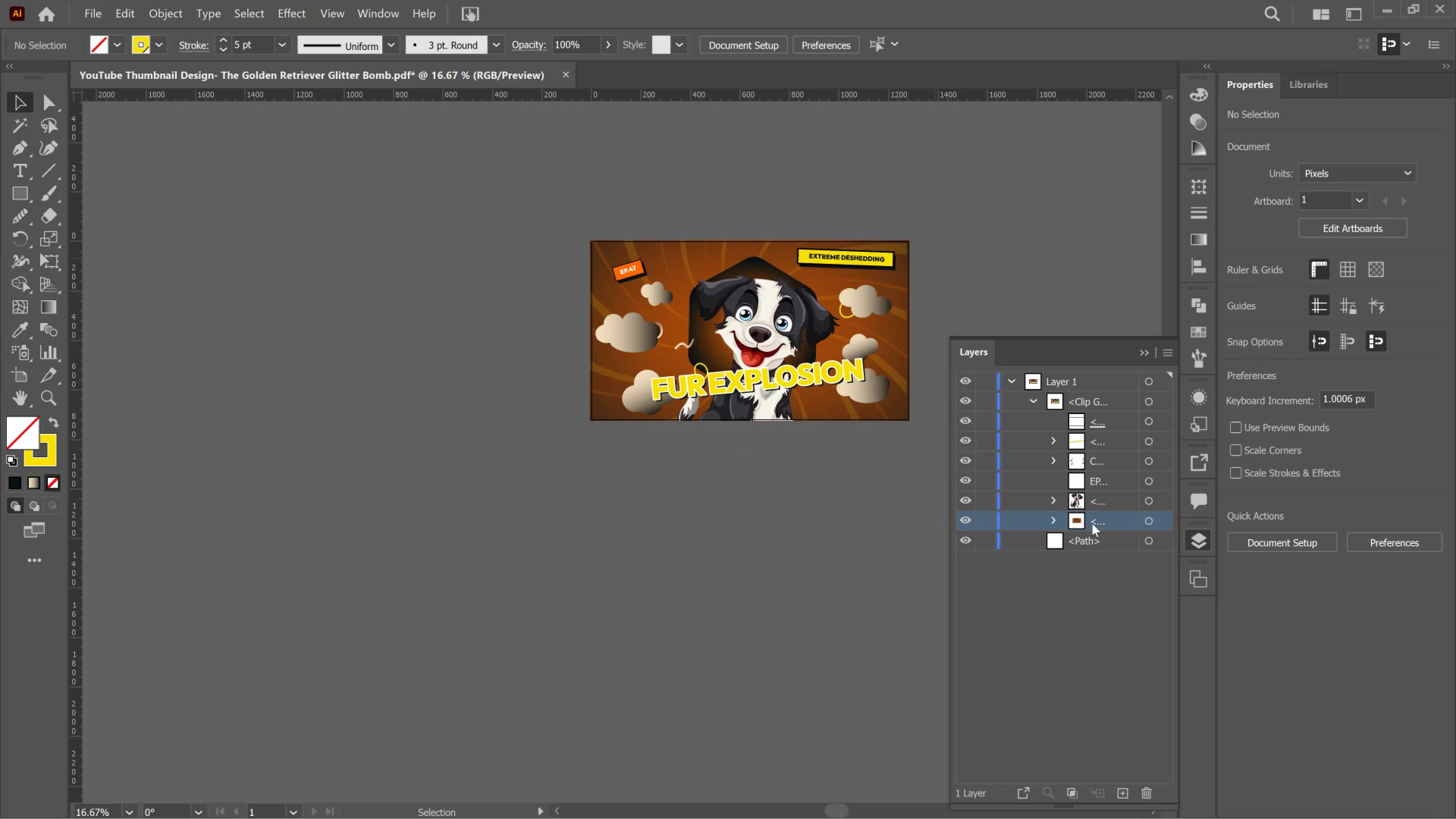 
hold_key(key=AltLeft, duration=0.84)
scroll: coordinate [856, 375], scroll_direction: up, amount: 2.0
 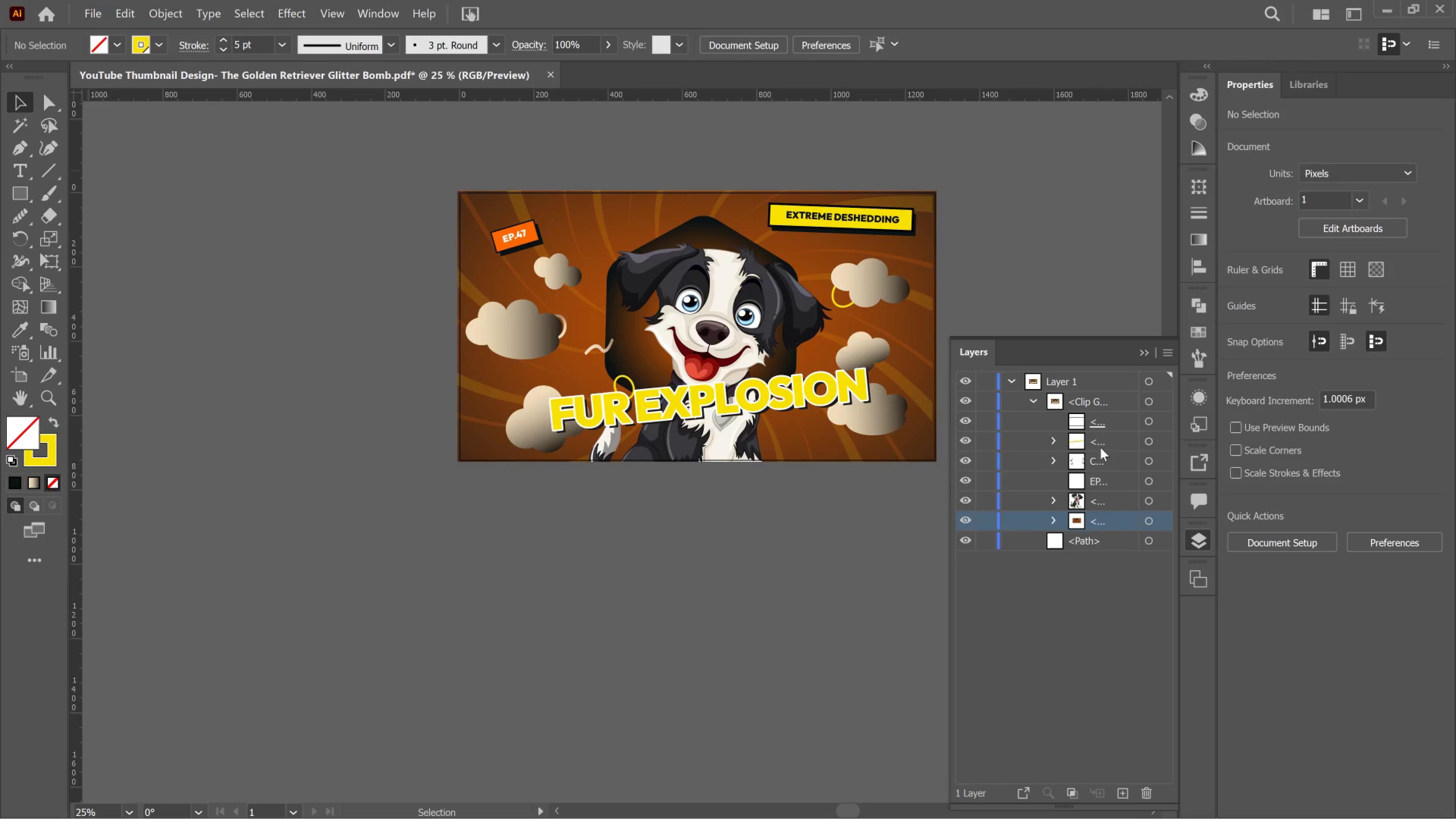 
left_click_drag(start_coordinate=[1107, 460], to_coordinate=[1108, 506])
 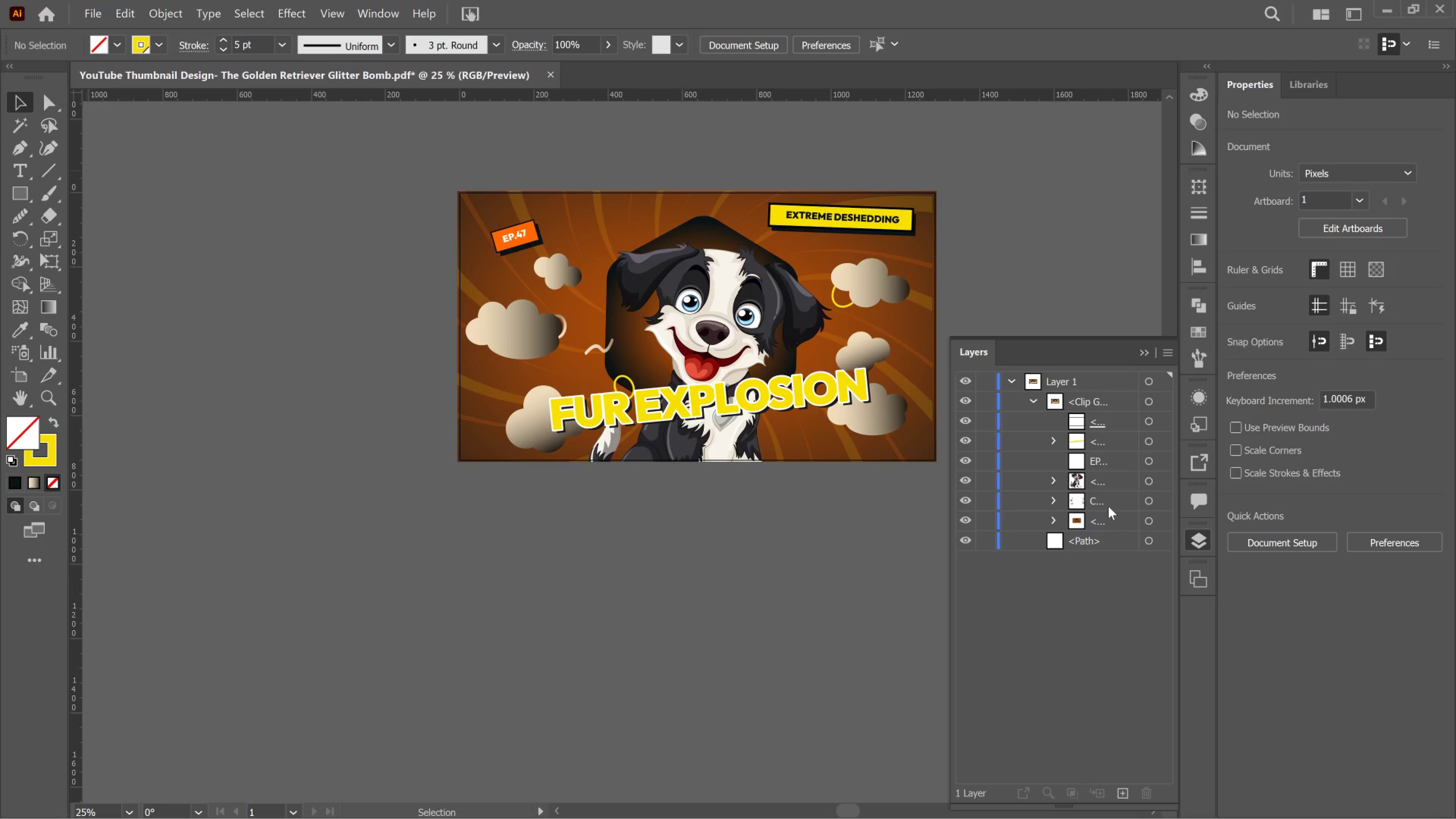 
key(Control+Z)
 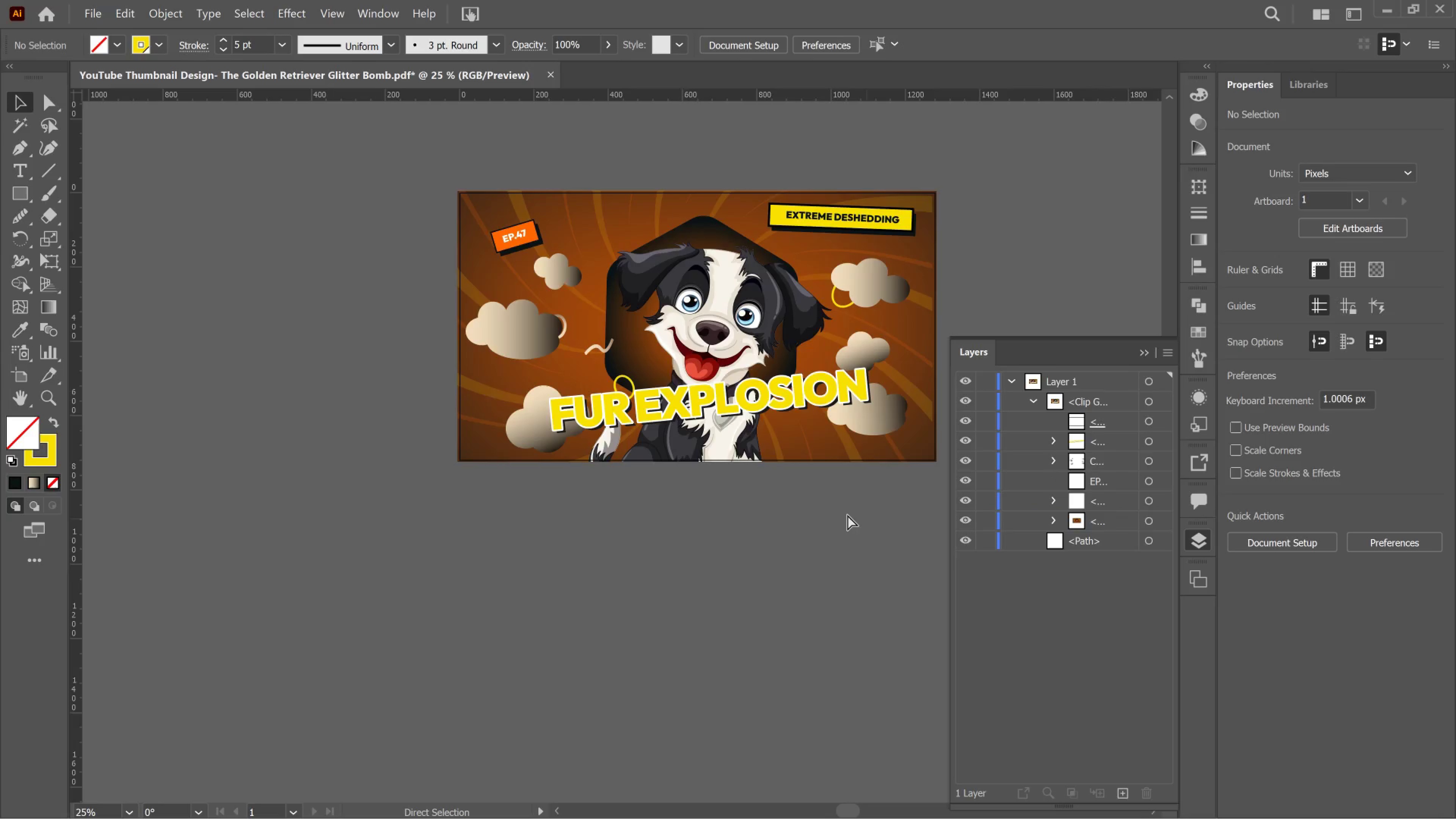 
key(Control+Z)
 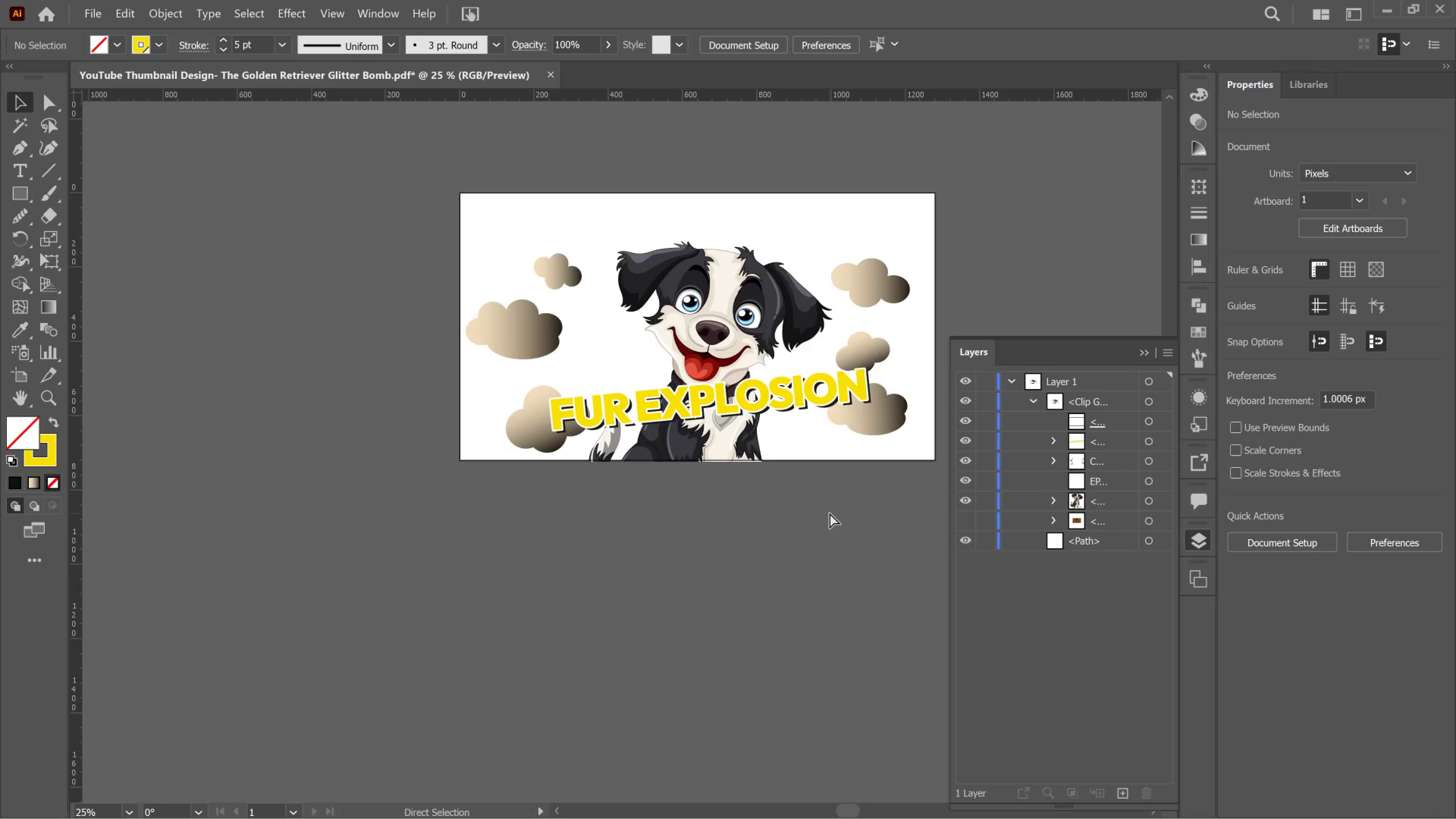 
key(Control+Z)
 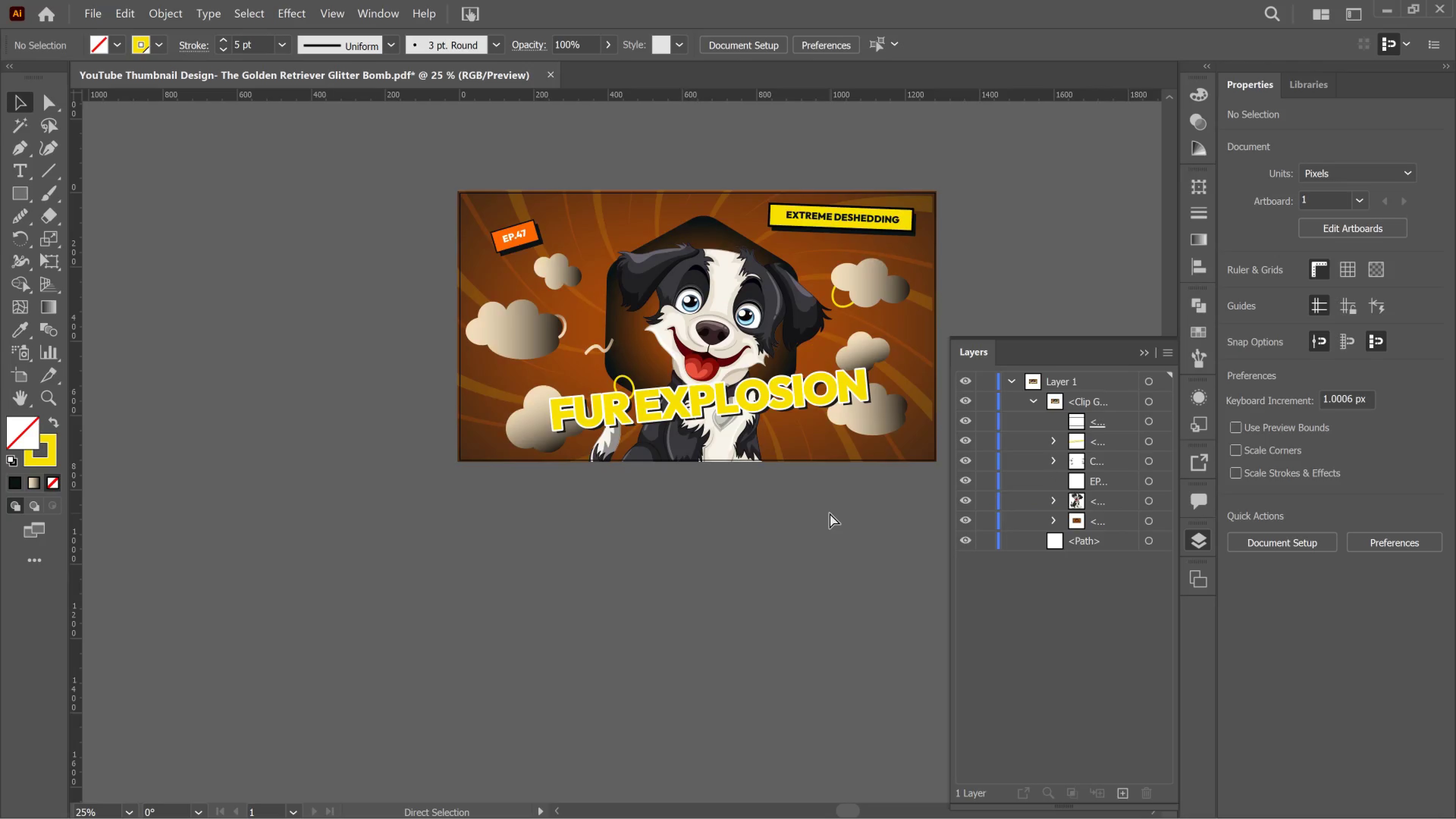 
key(Control+Z)
 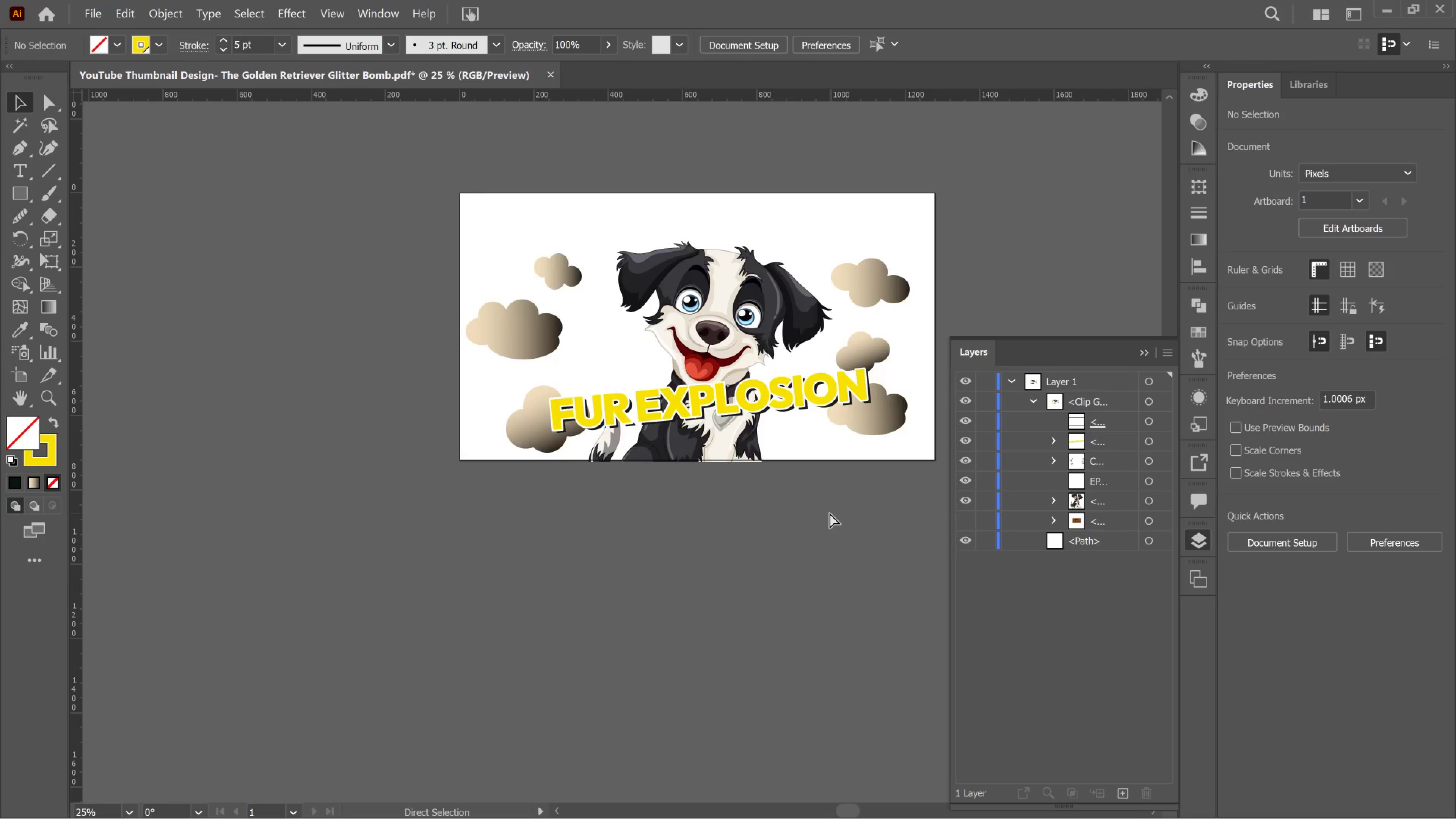 
key(Control+Z)
 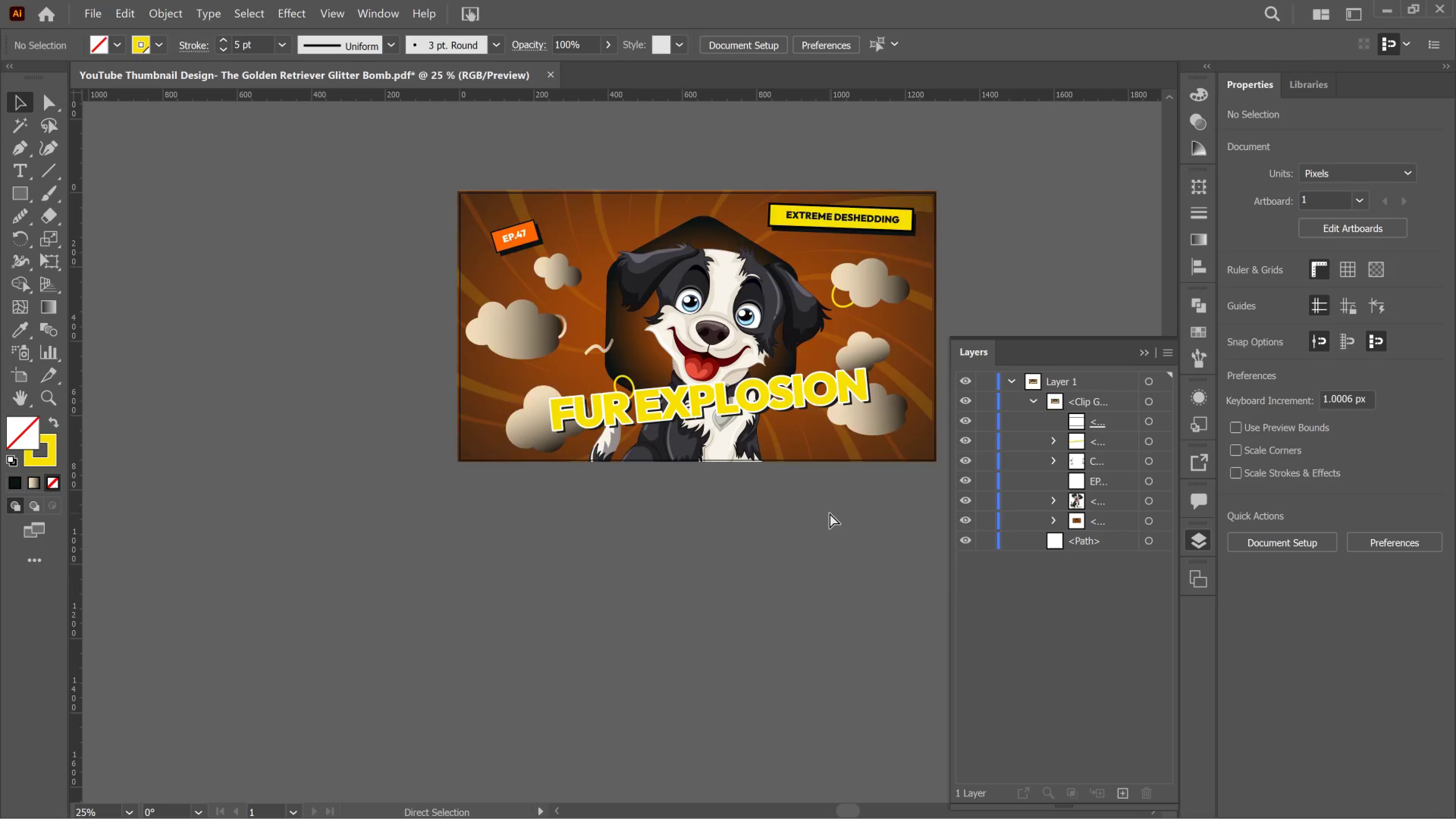 
key(Control+Z)
 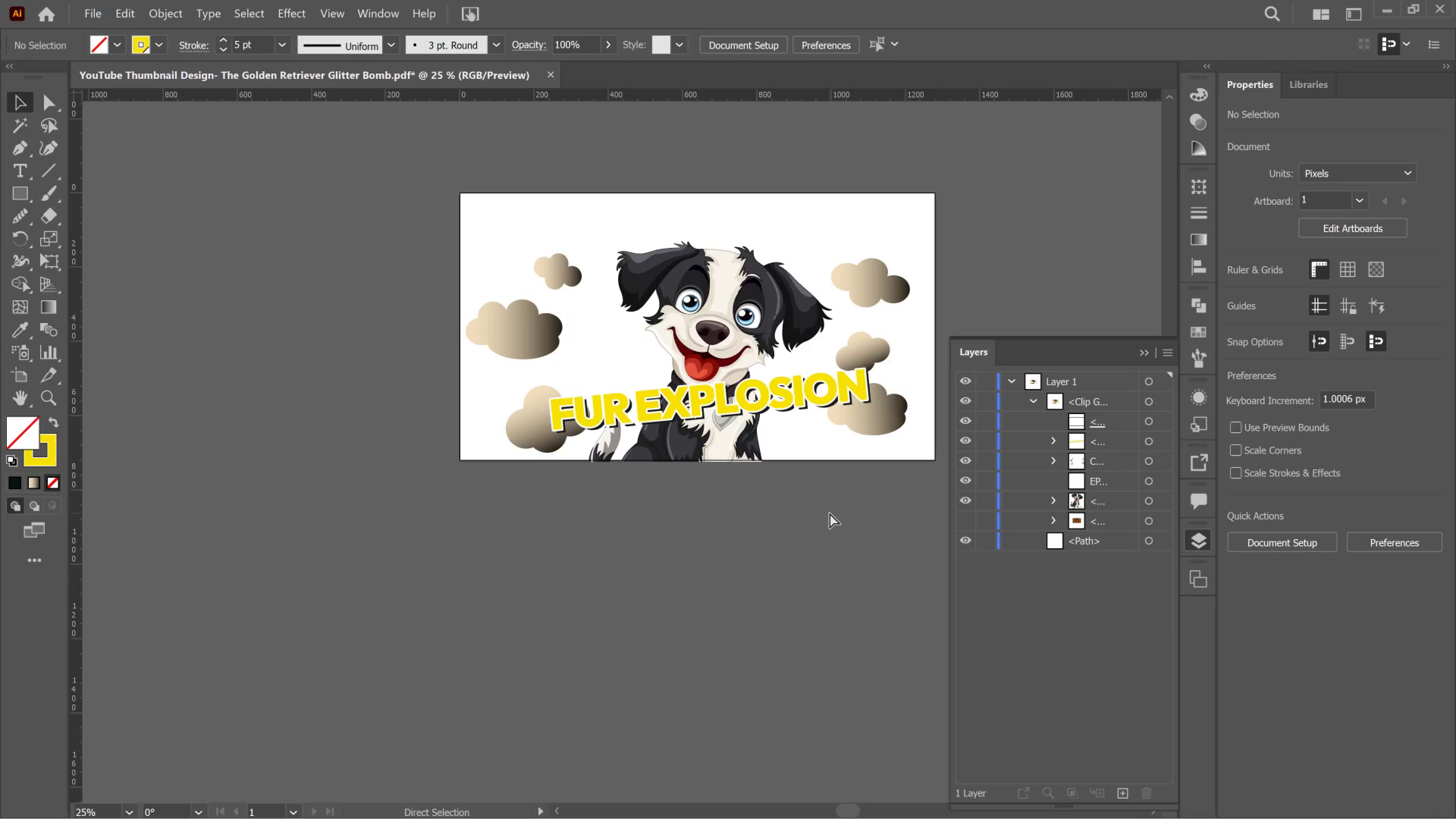 
key(Control+Z)
 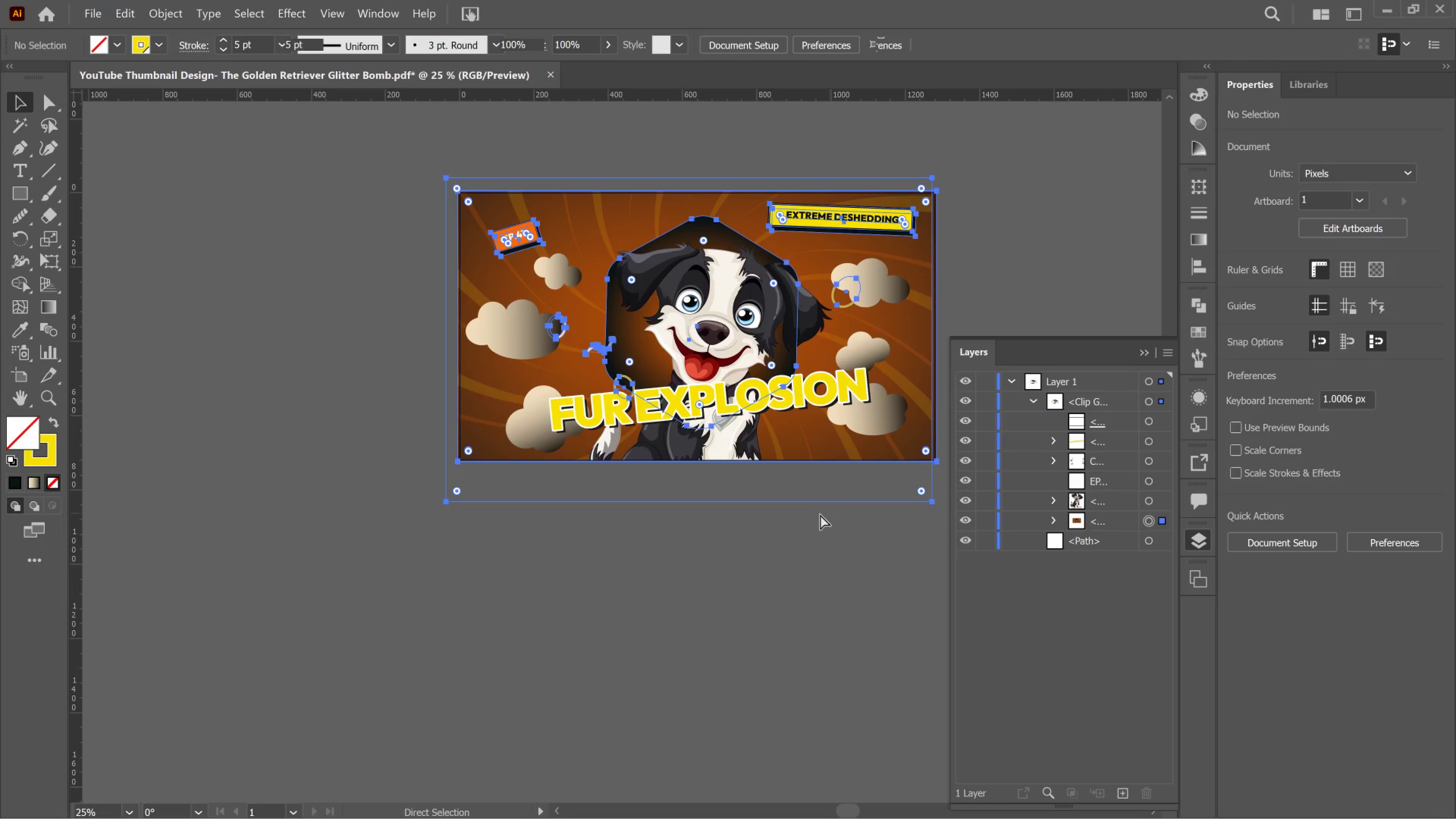 
key(Control+Z)
 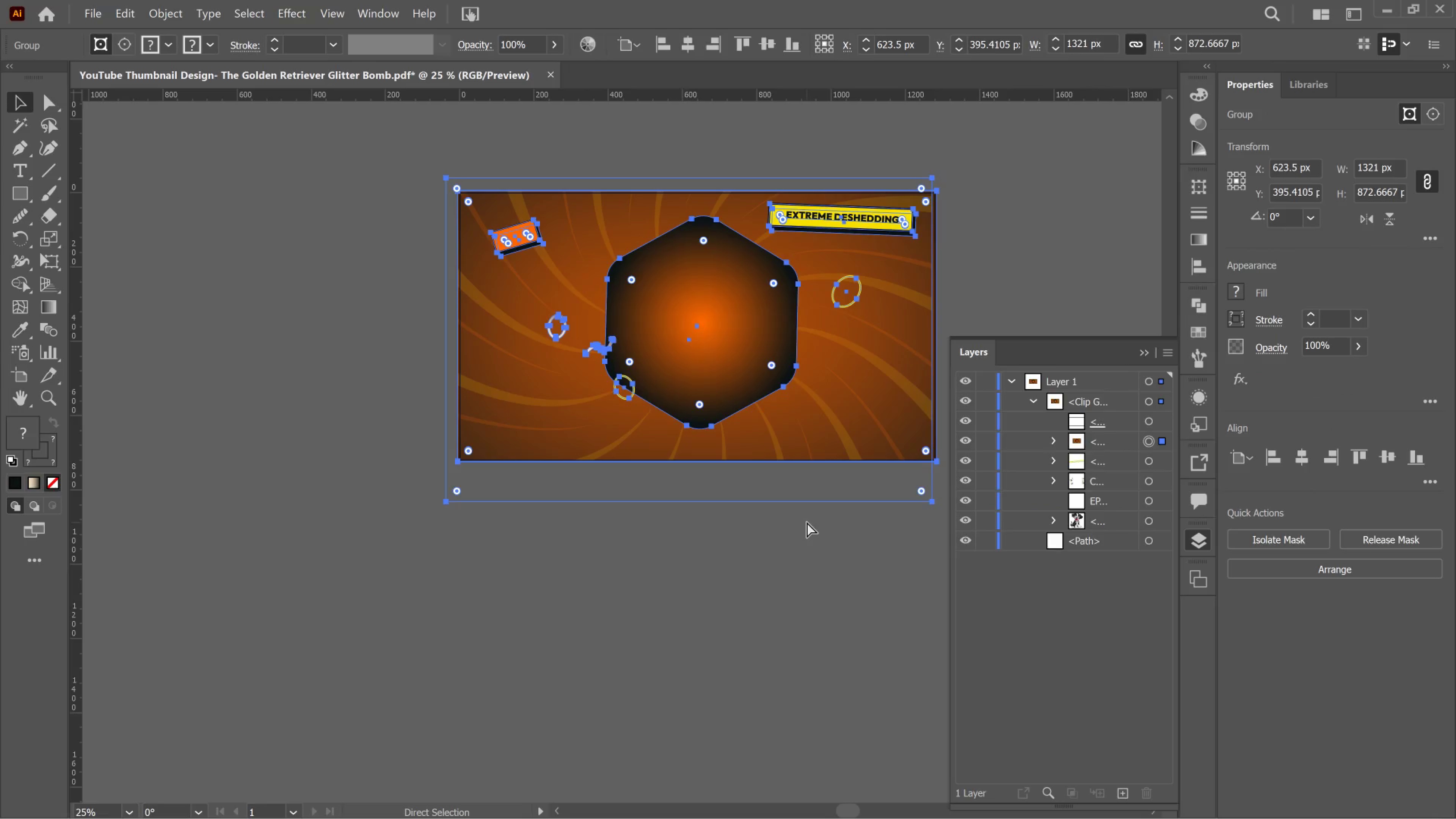 
key(Control+Z)
 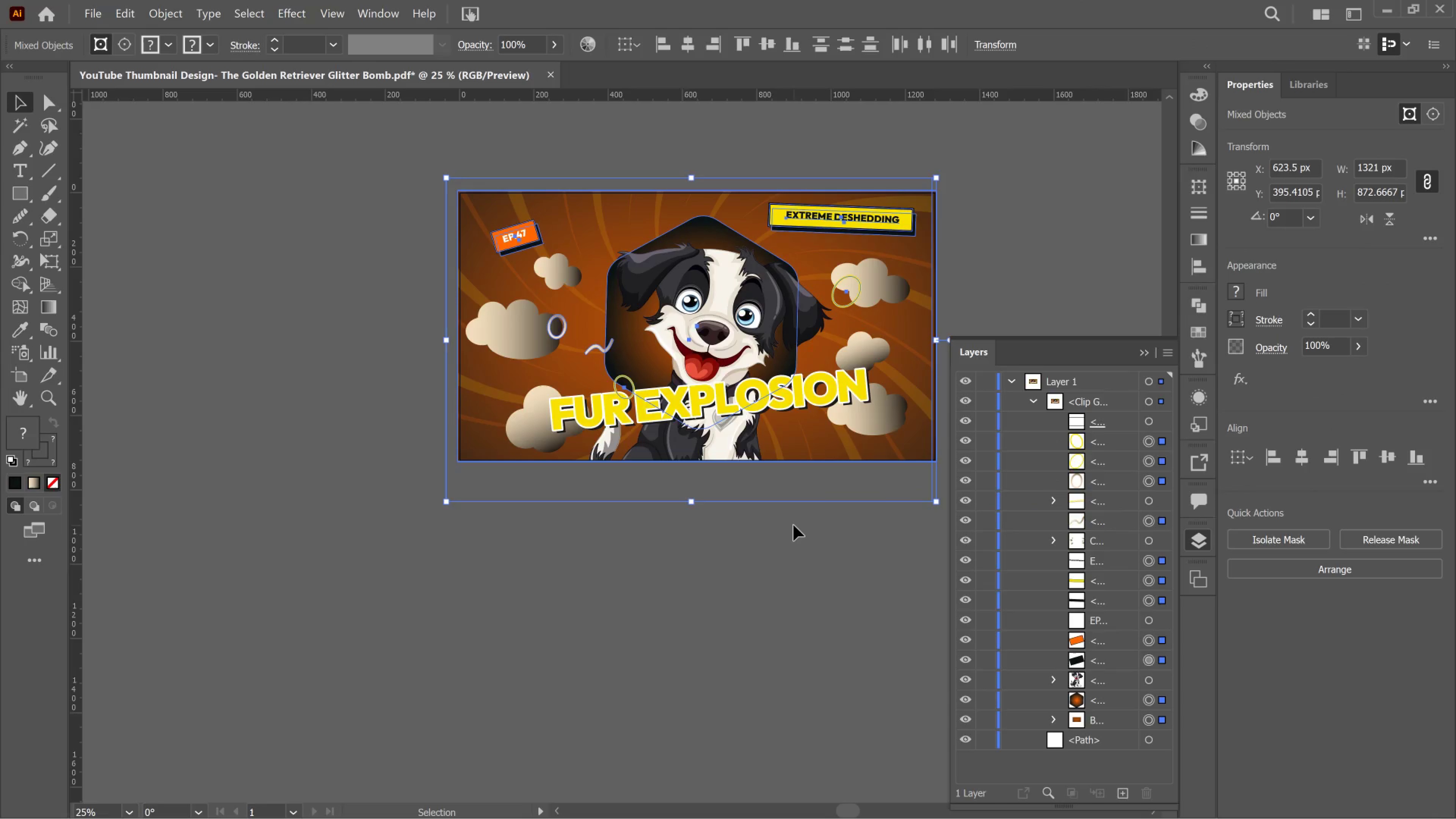 
left_click([794, 525])
 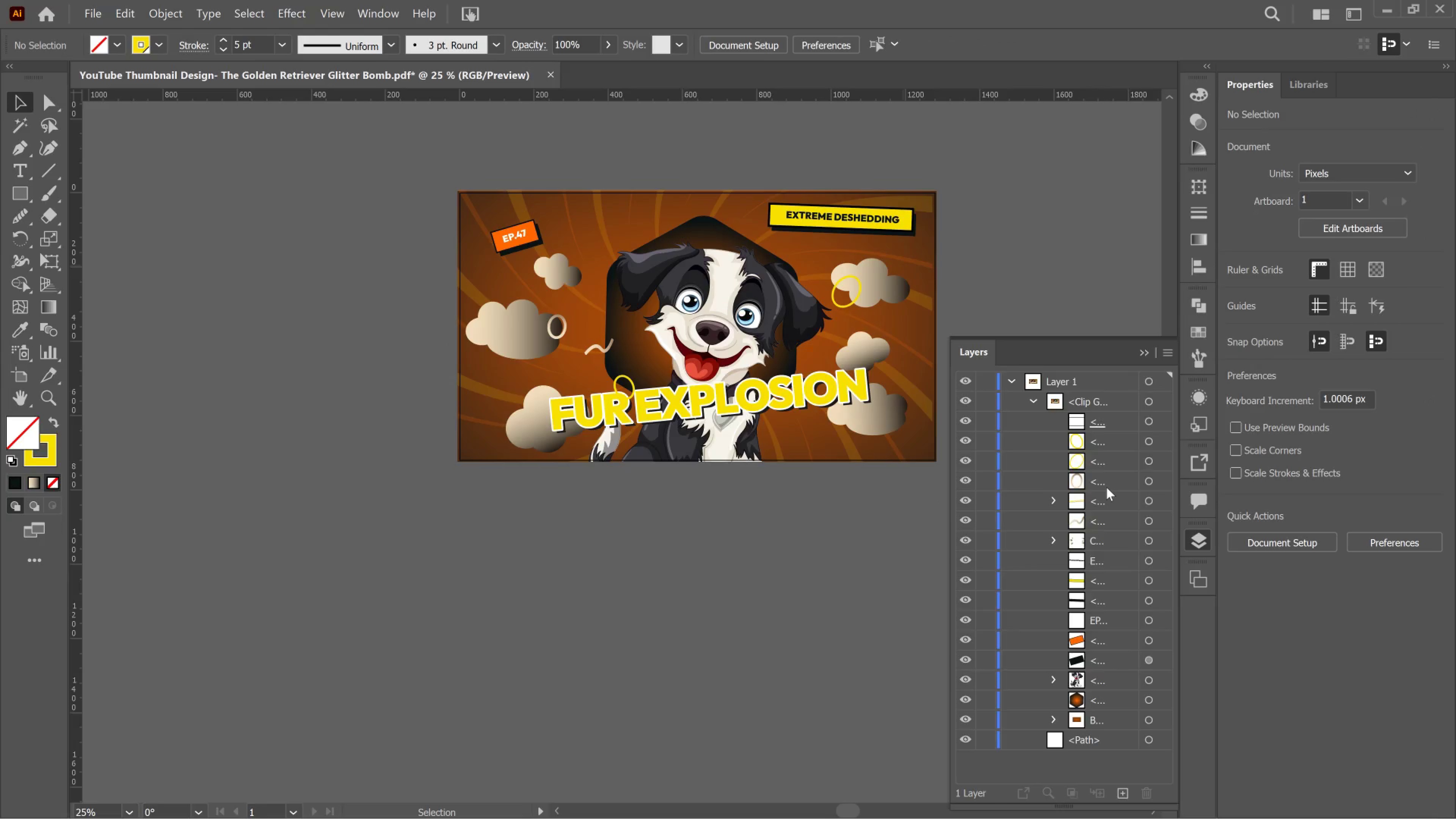 
left_click([1108, 476])
 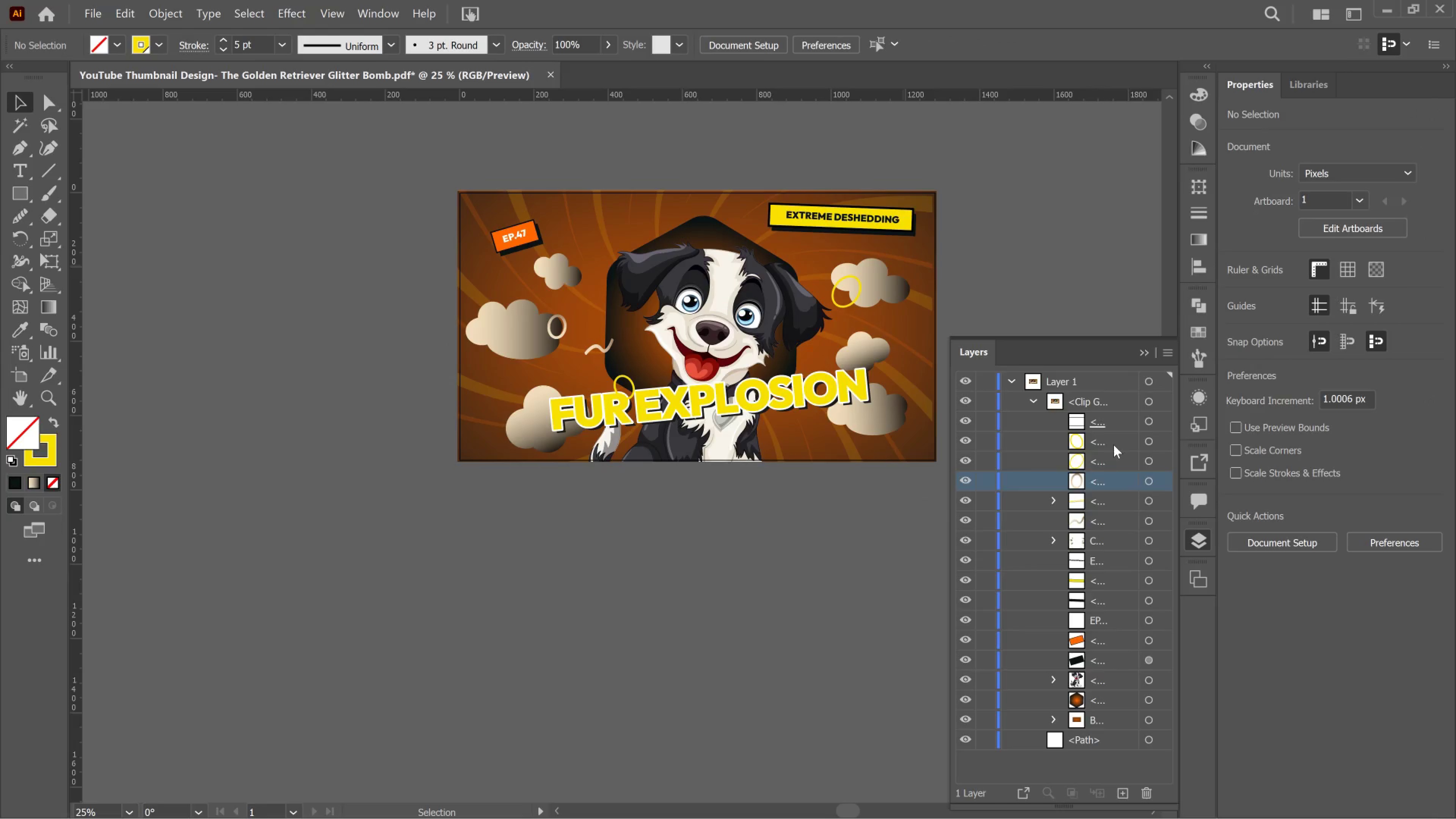 
hold_key(key=ShiftLeft, duration=0.85)
left_click([1114, 445])
 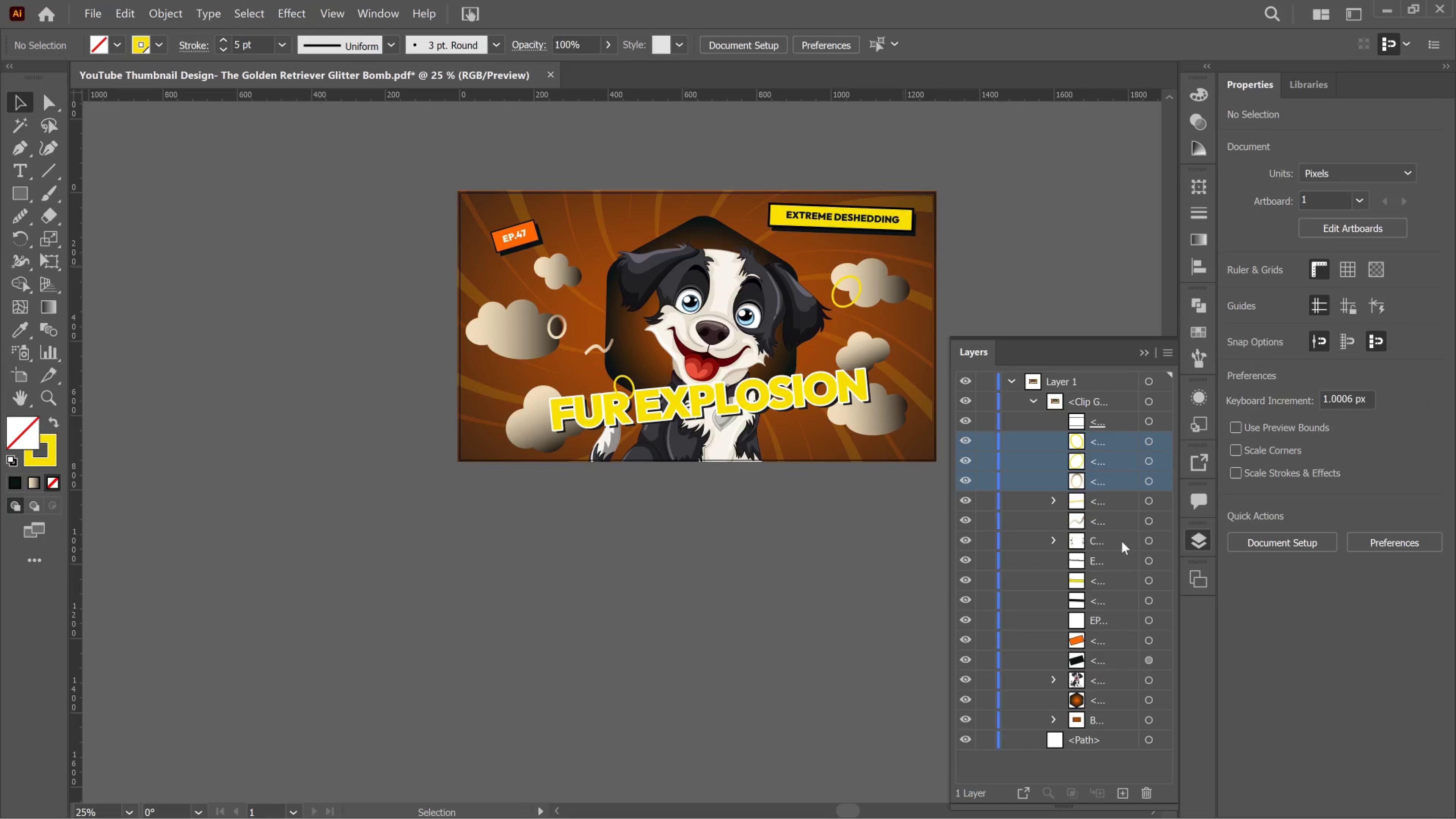 
hold_key(key=ControlLeft, duration=3.68)
left_click([1106, 525])
 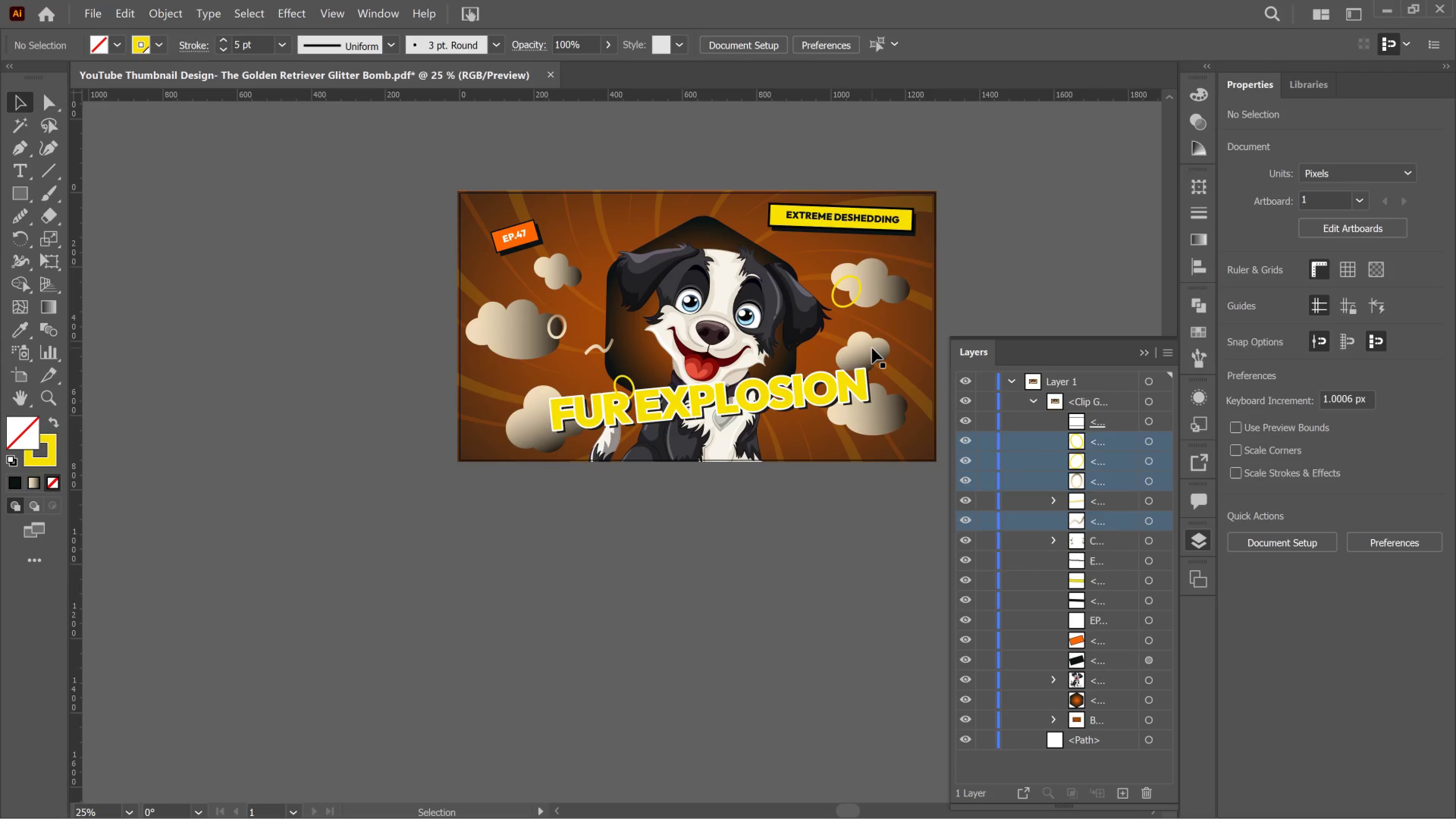 
left_click([1156, 446])
 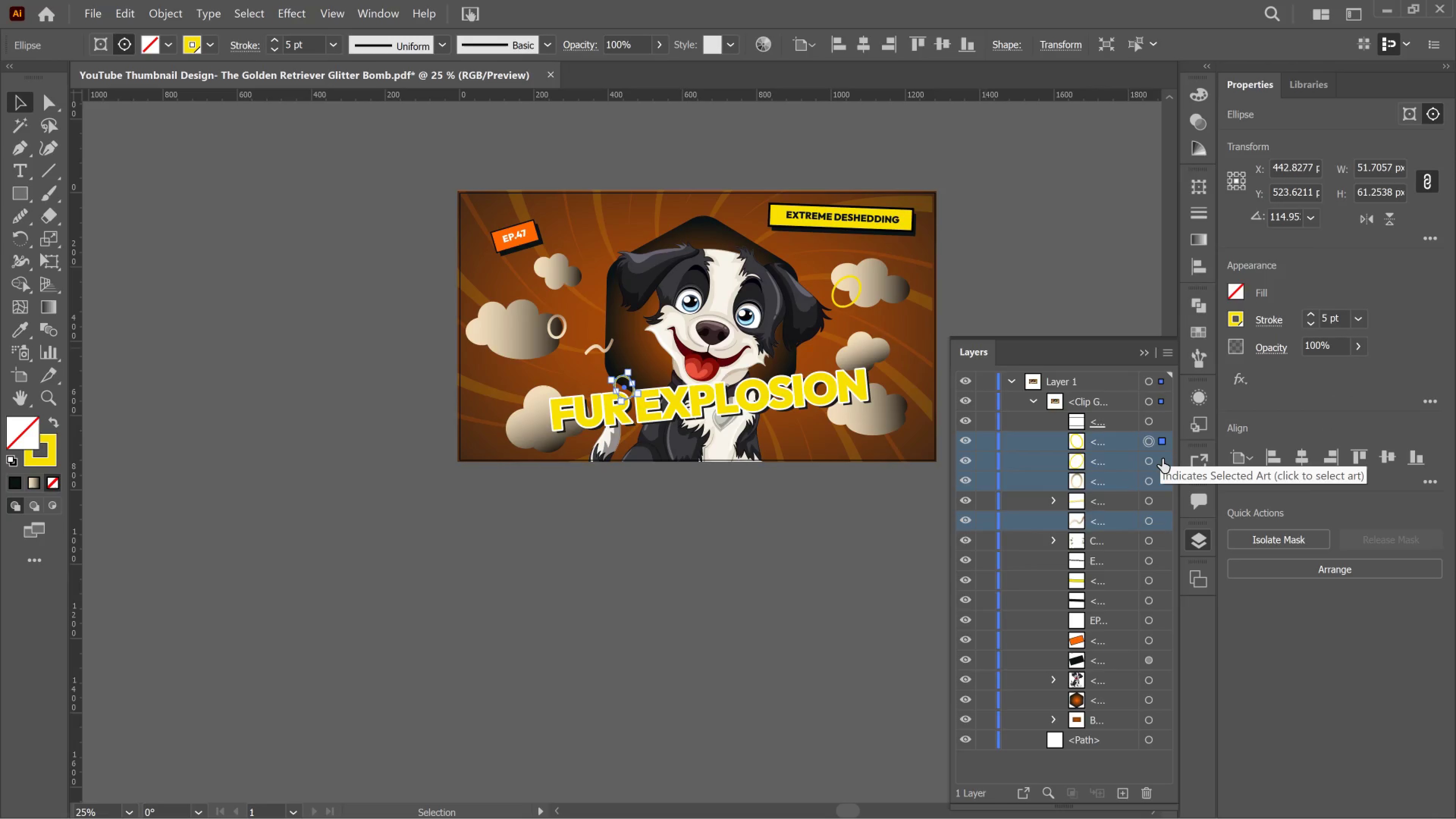 
hold_key(key=ShiftLeft, duration=3.47)
left_click([1162, 459])
 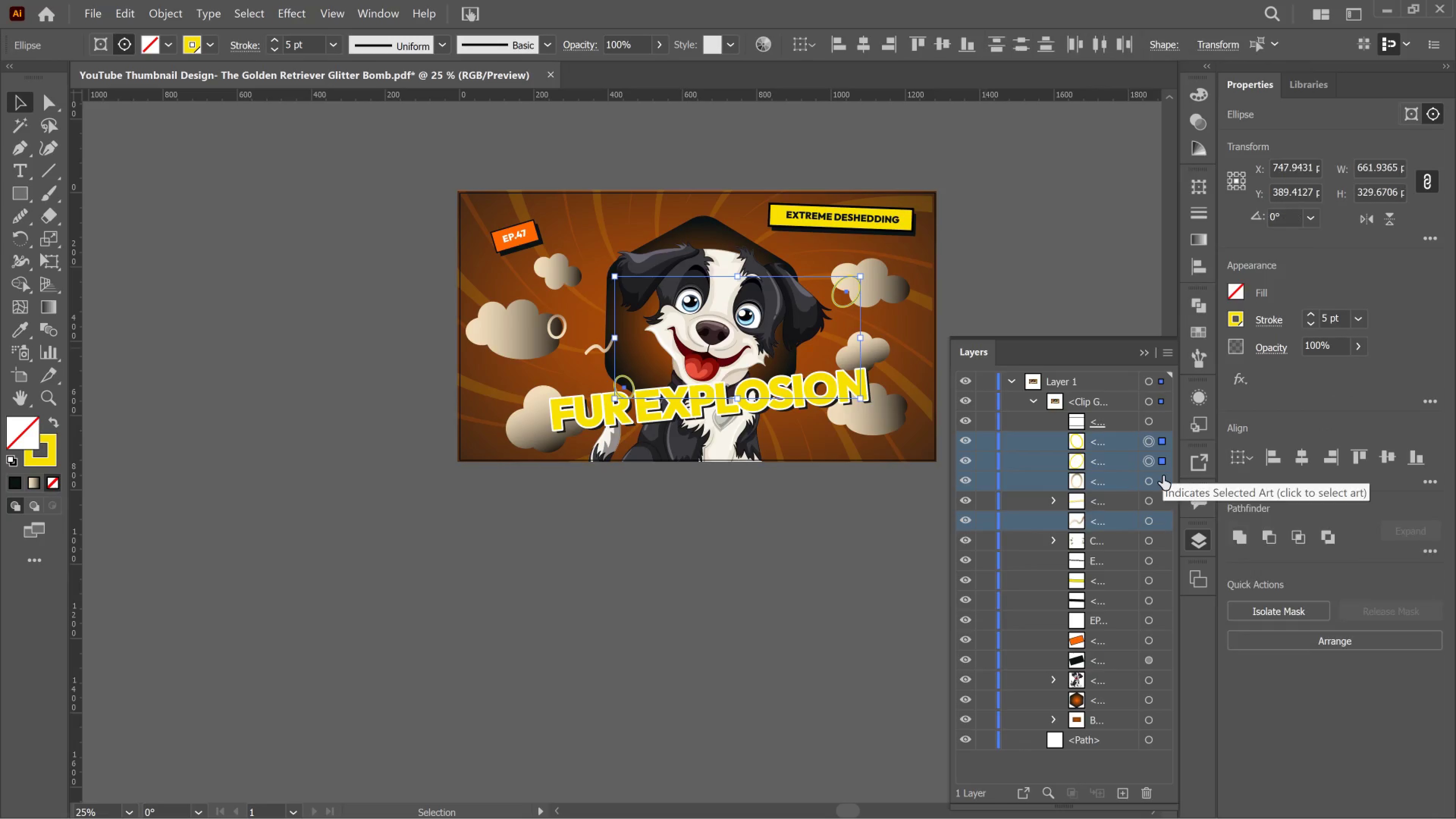 
left_click([1165, 476])
 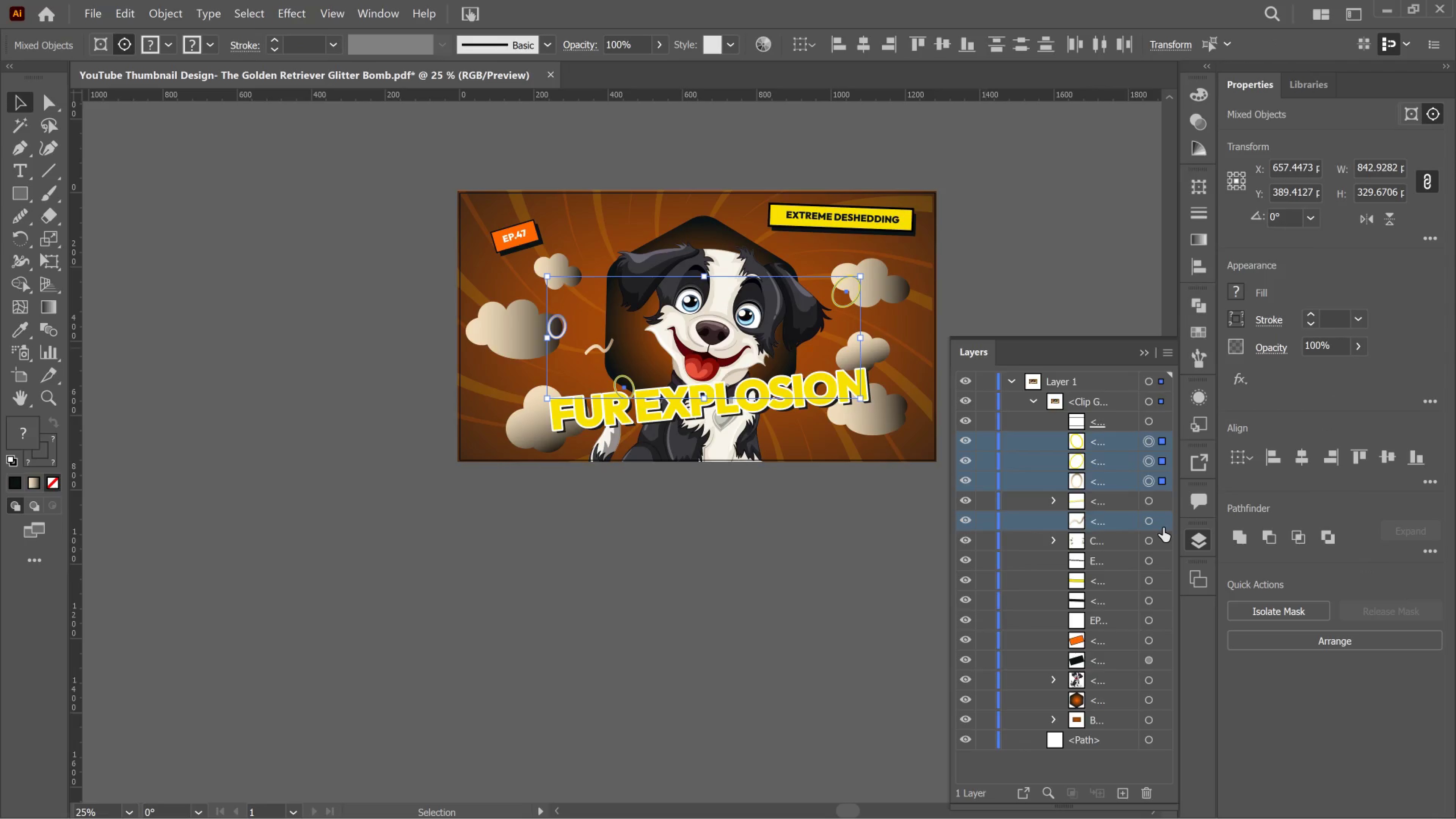 
left_click([1165, 521])
 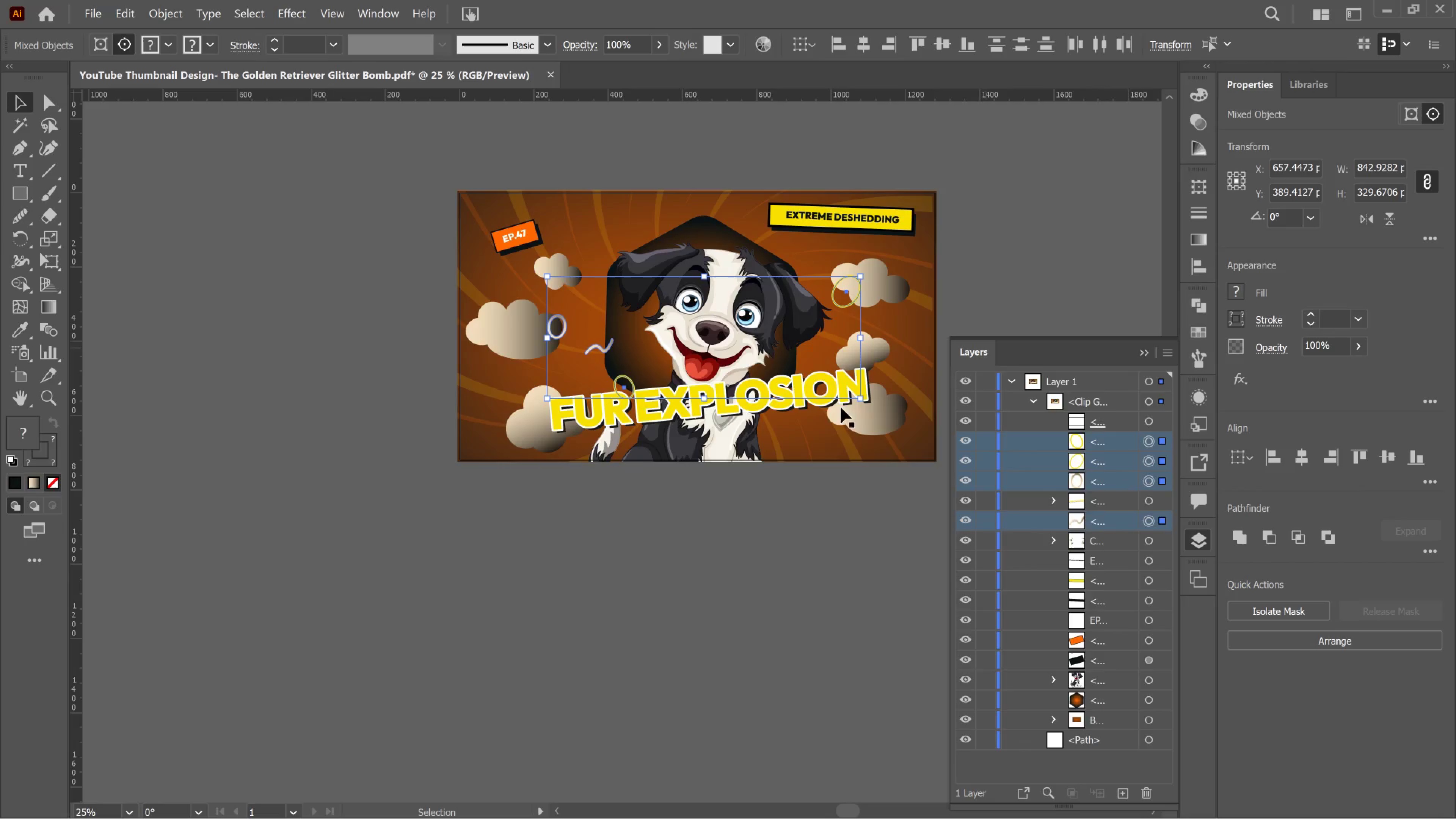 
right_click([841, 290])
 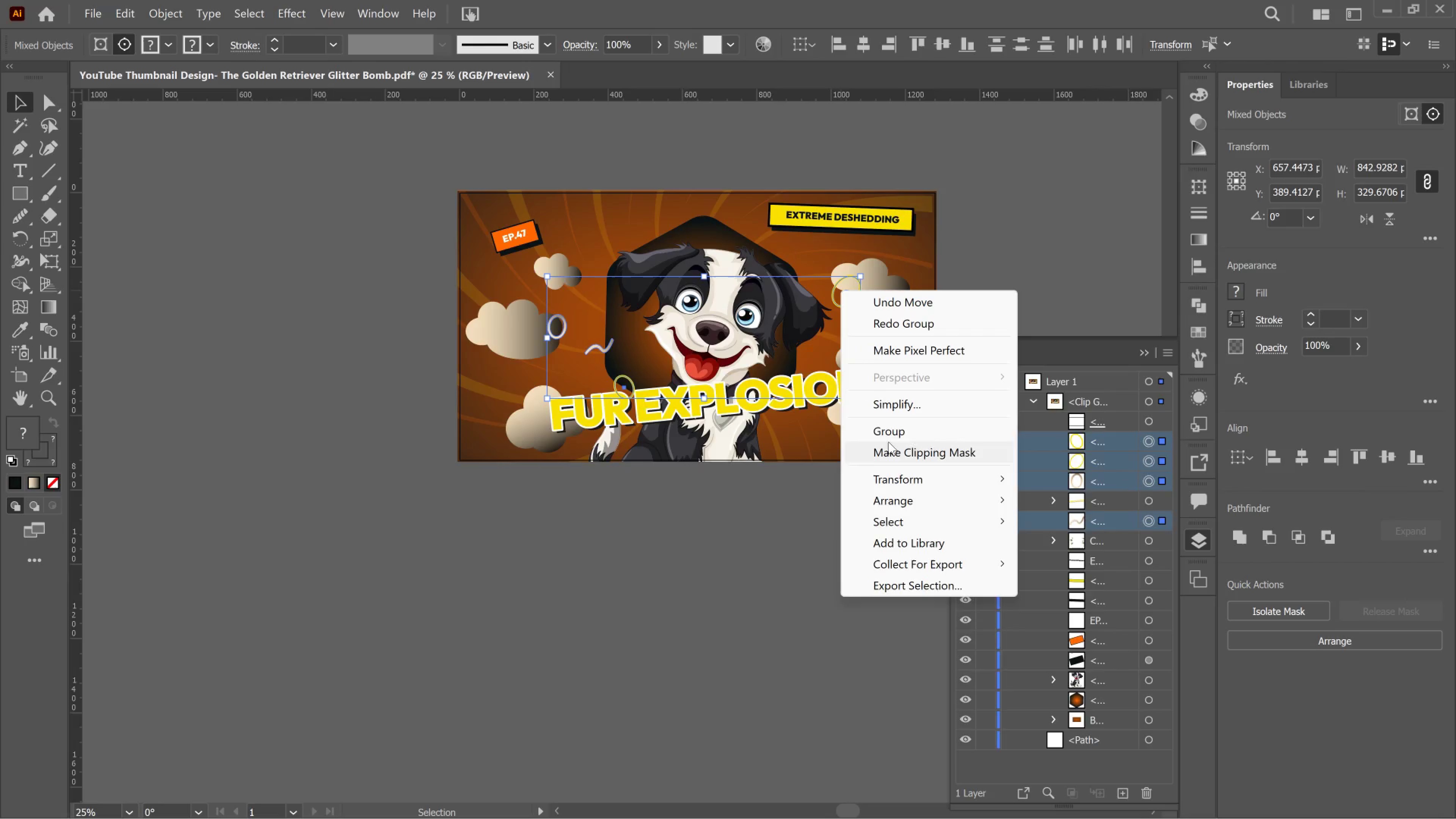 
left_click([888, 436])
 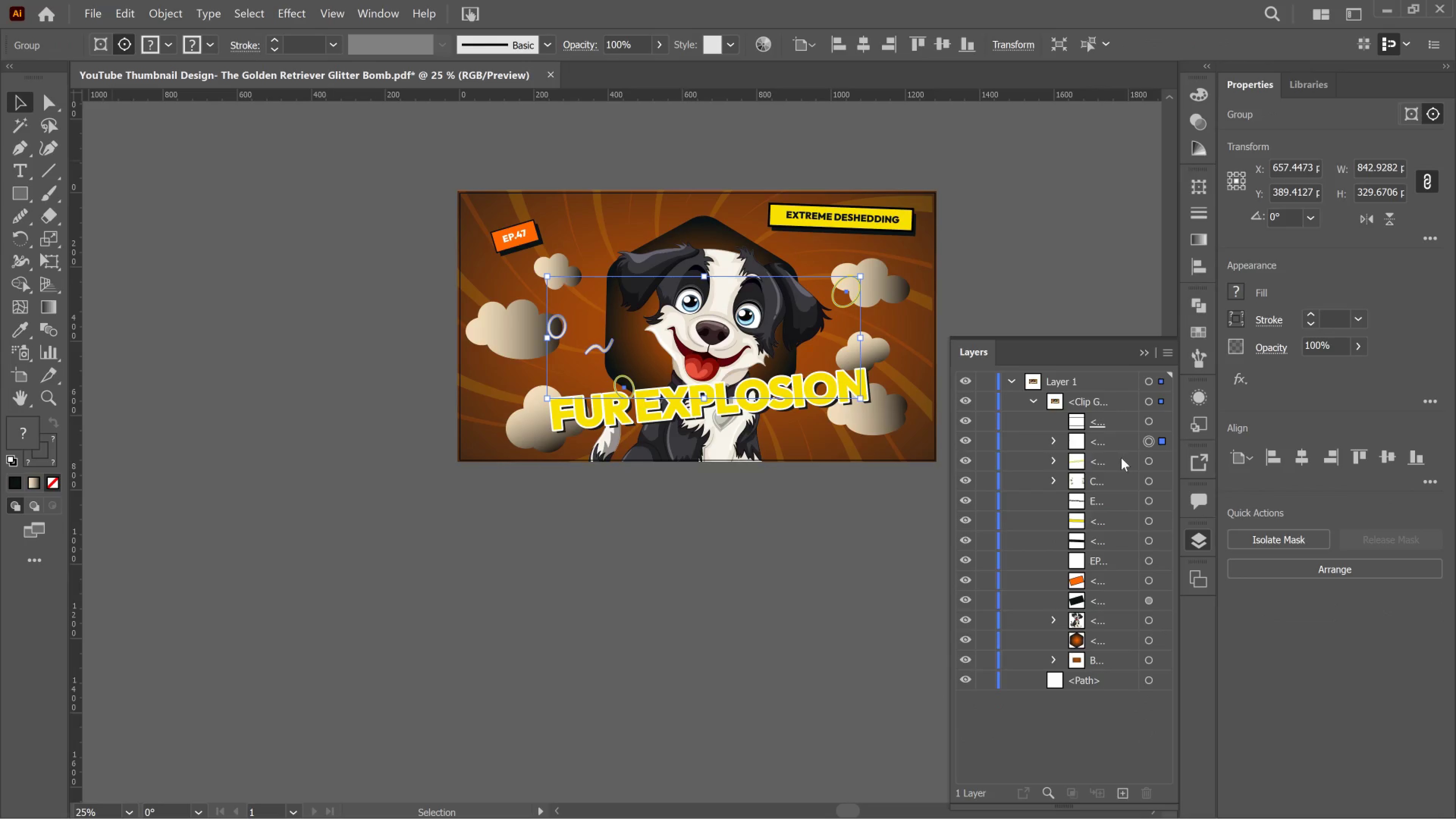 
double_click([1092, 442])
 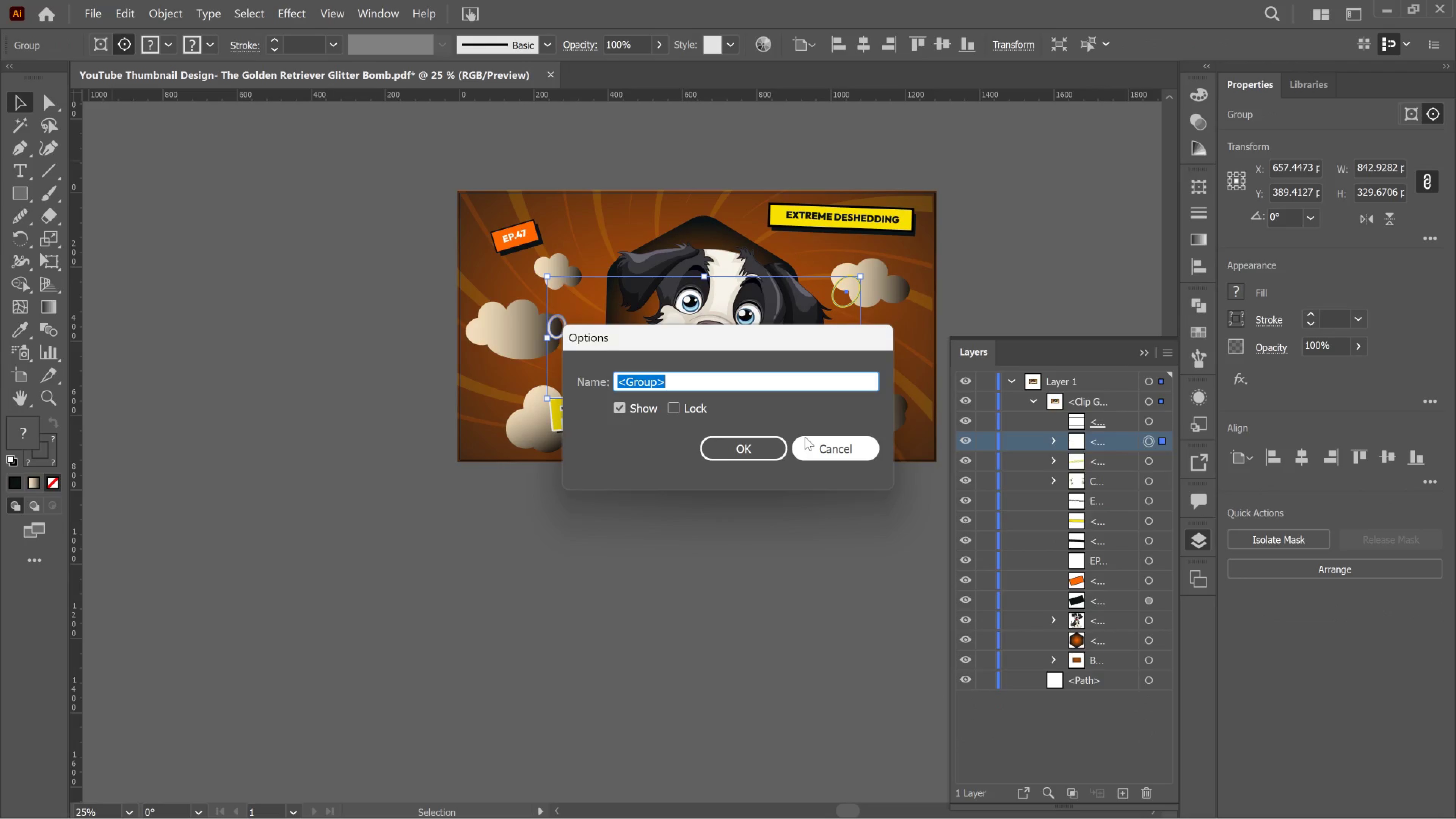 
type(ELEMENTS)
 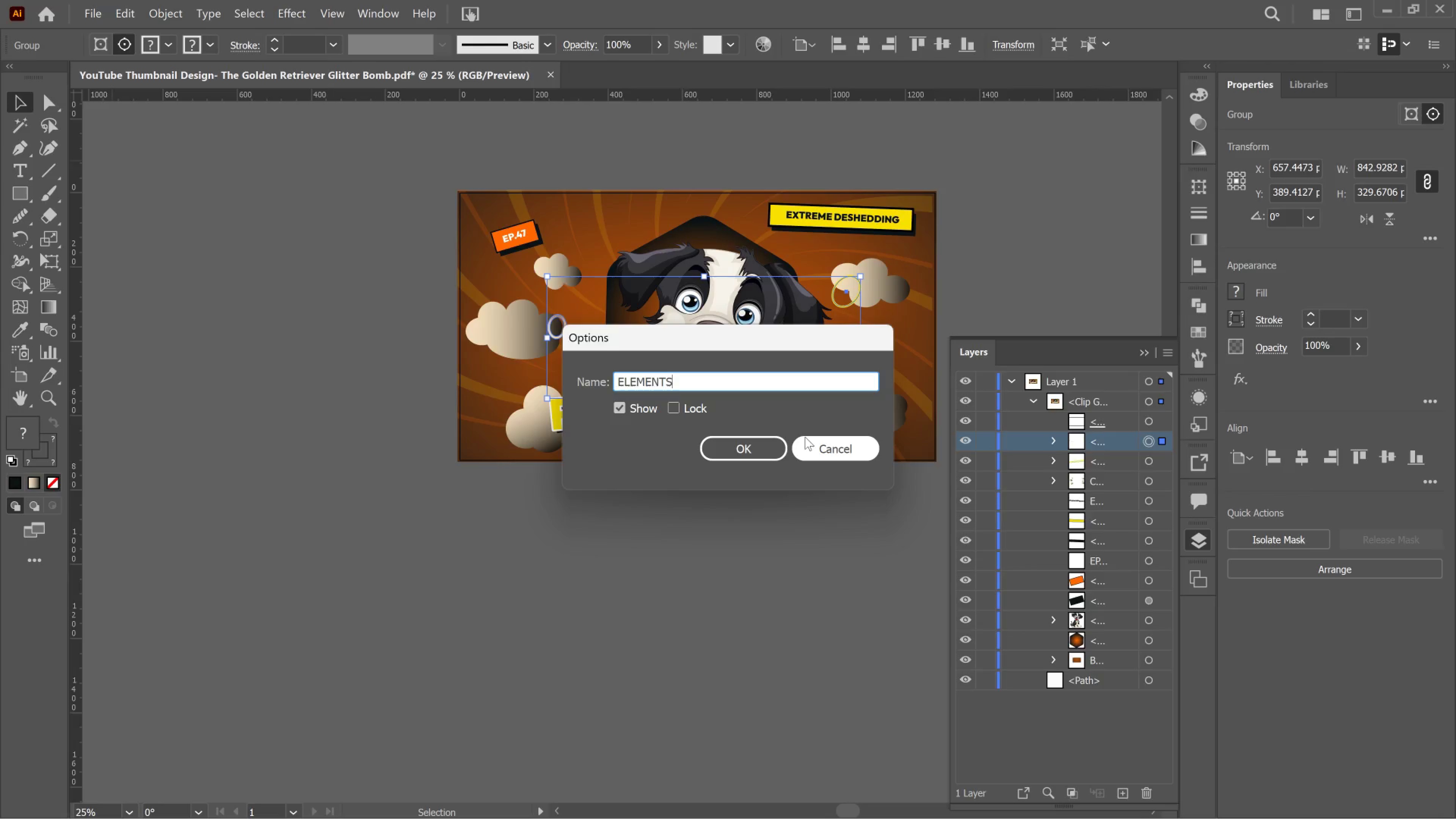 
key(Enter)
 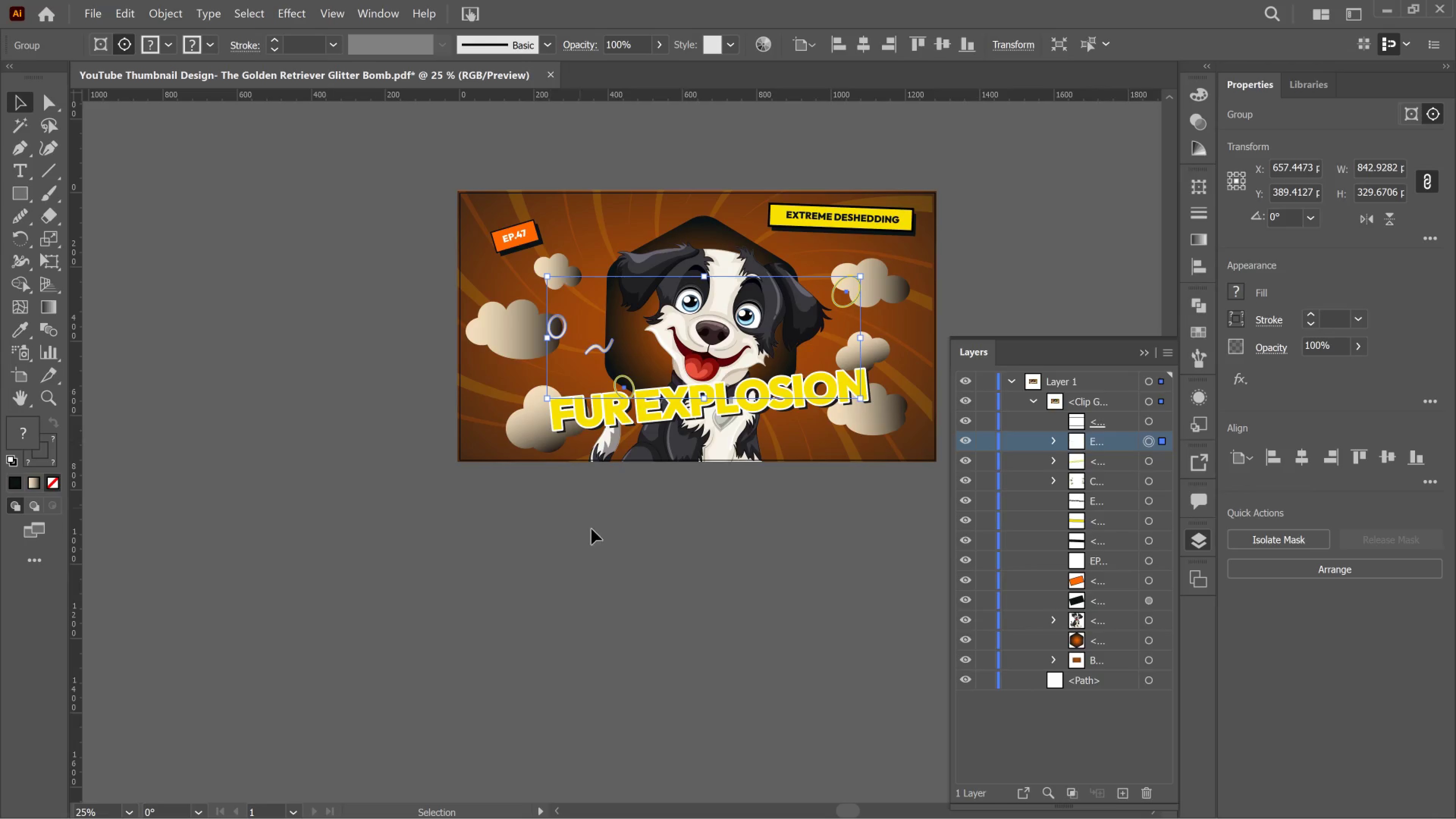 
left_click([678, 619])
 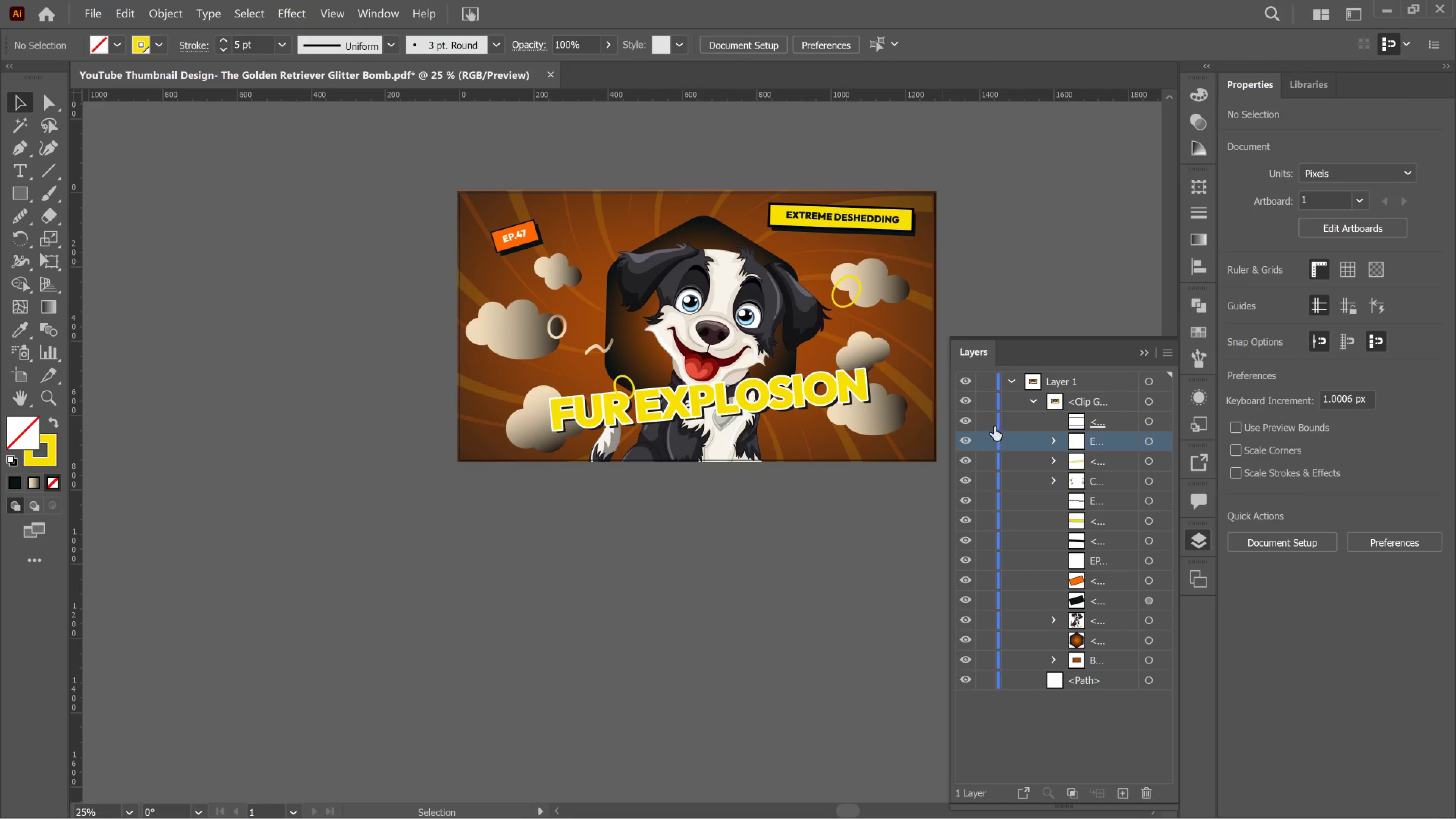 
left_click([969, 434])
 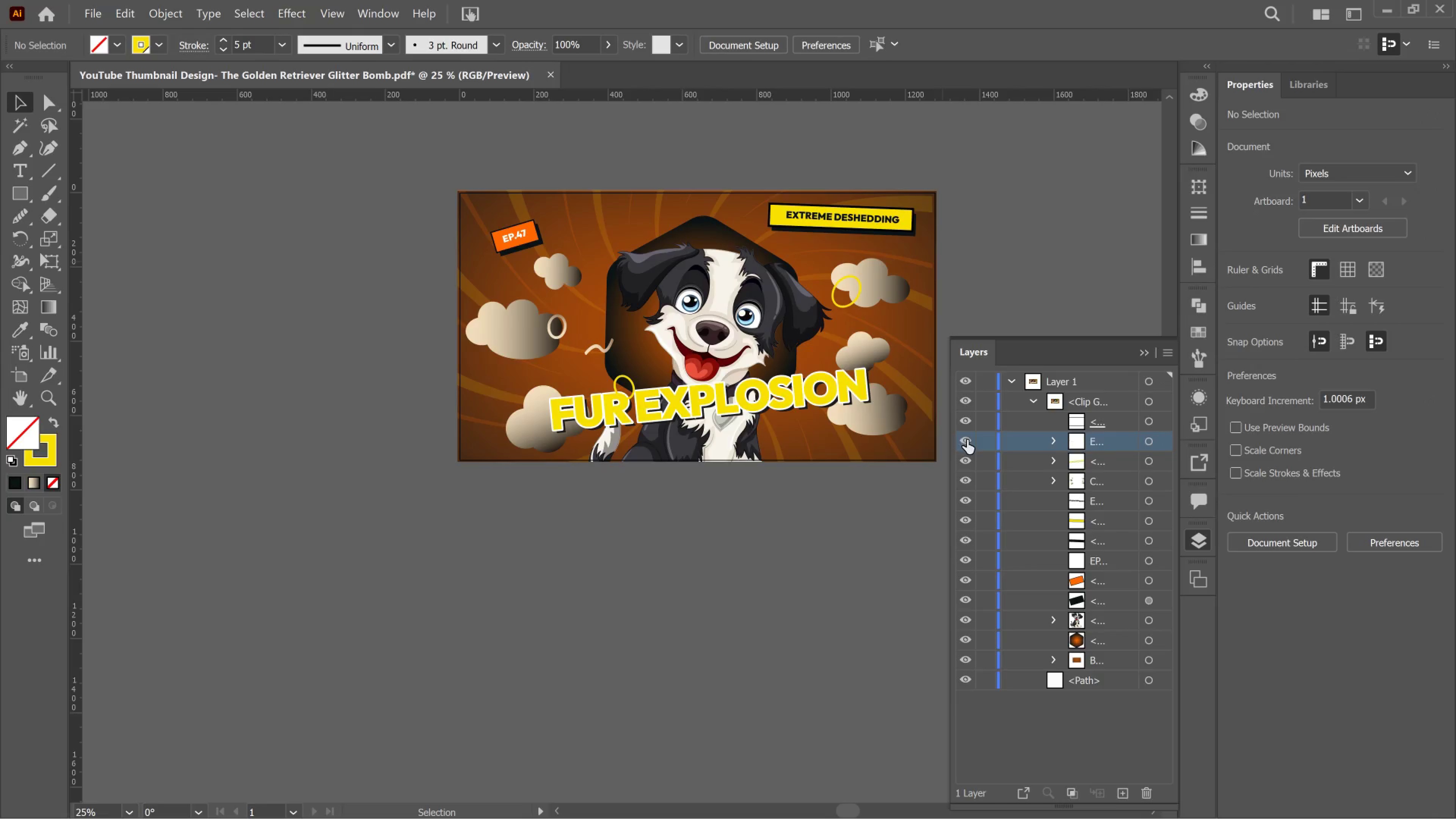 
left_click([967, 440])
 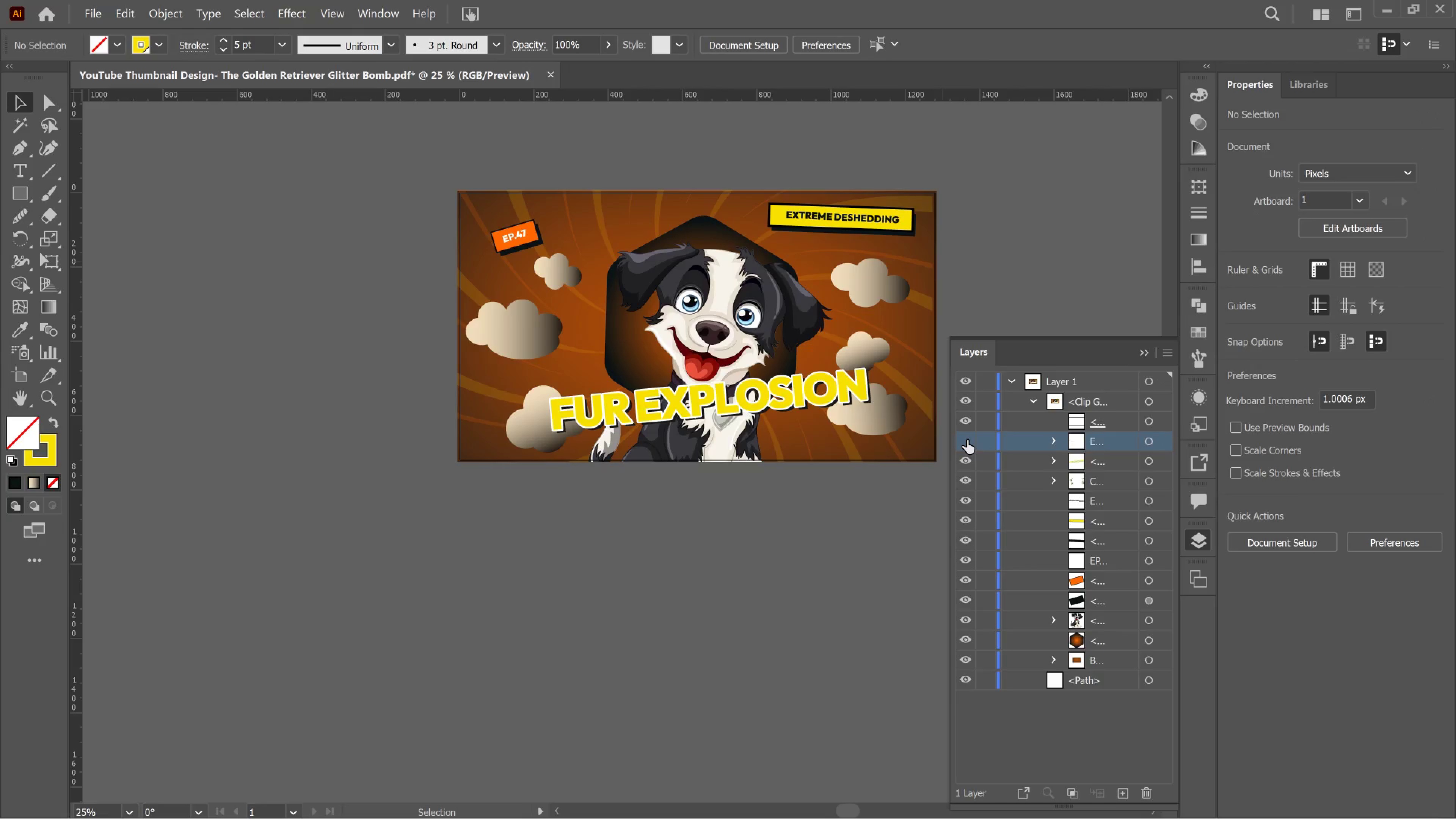 
left_click([967, 440])
 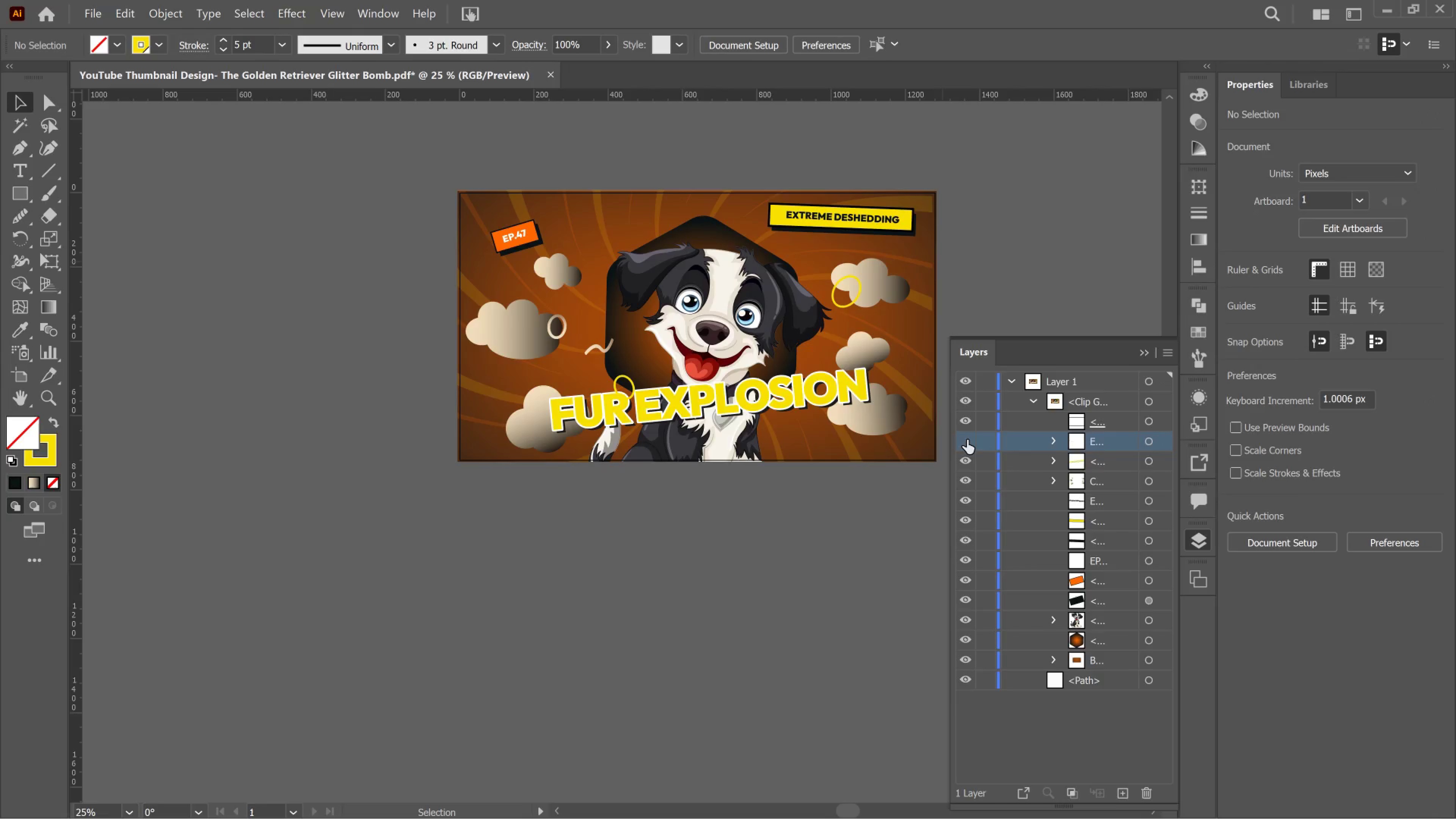 
left_click_drag(start_coordinate=[967, 440], to_coordinate=[961, 438])
 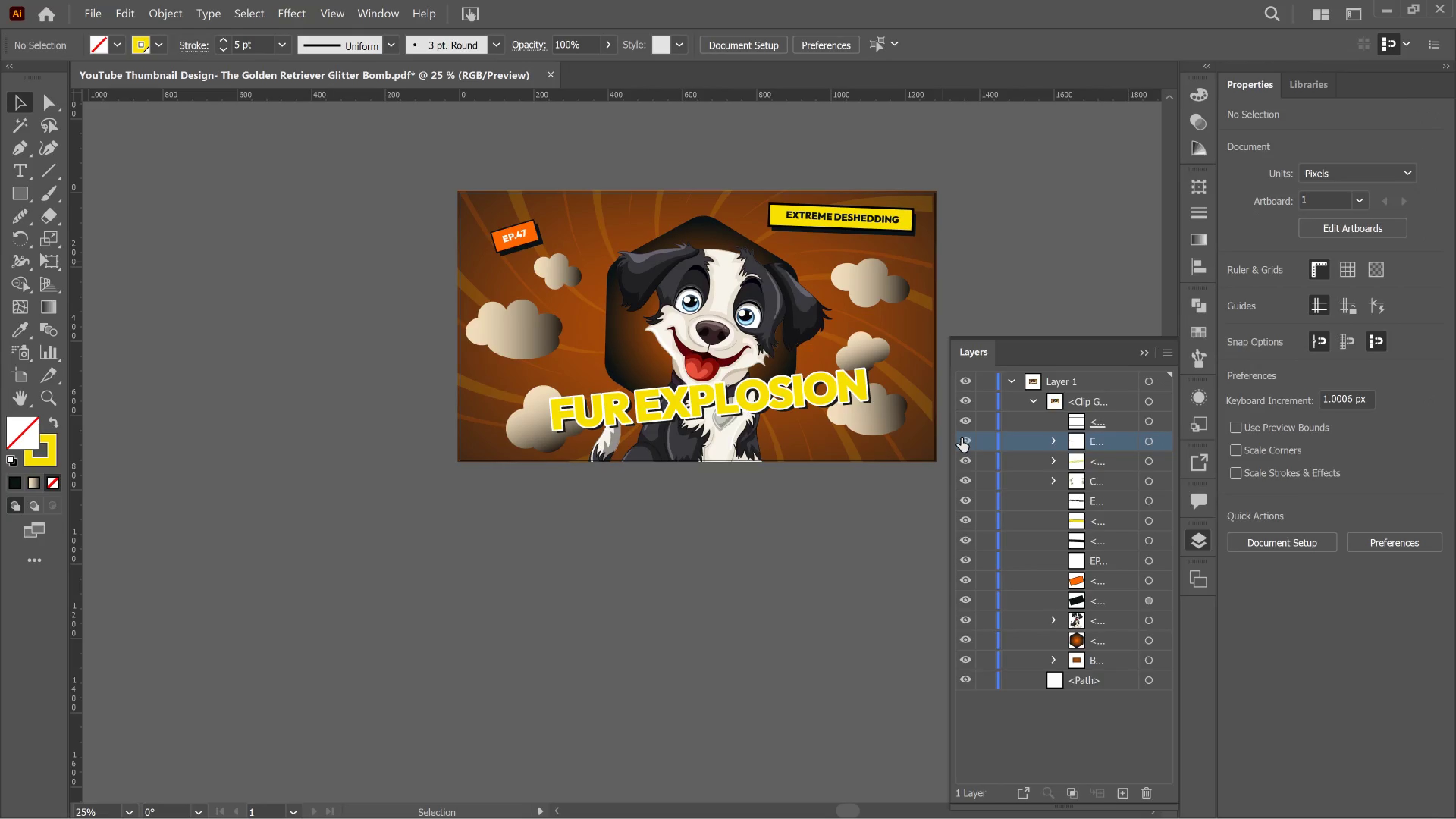 
left_click([961, 438])
 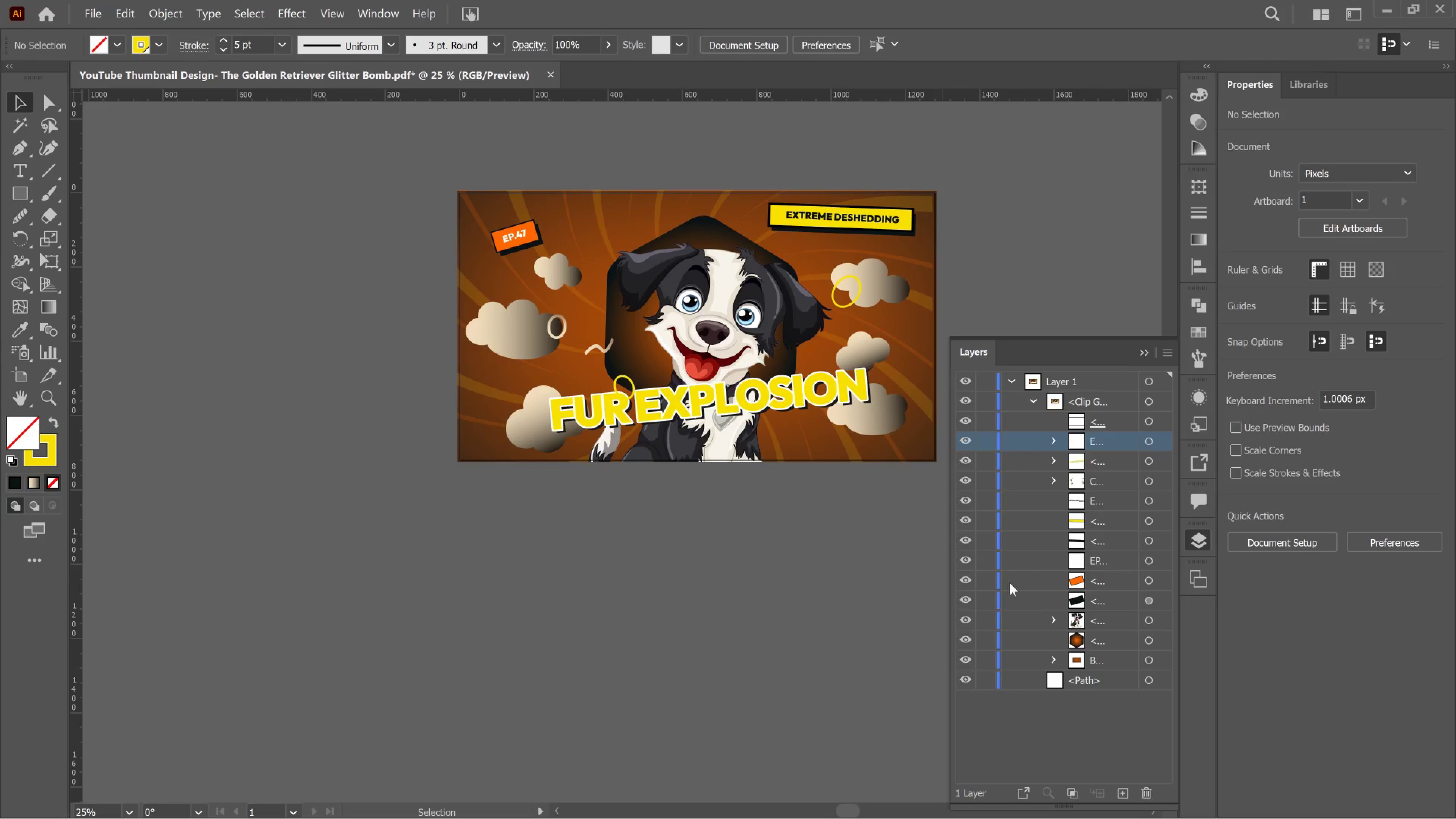 
left_click_drag(start_coordinate=[1087, 599], to_coordinate=[1089, 599])
 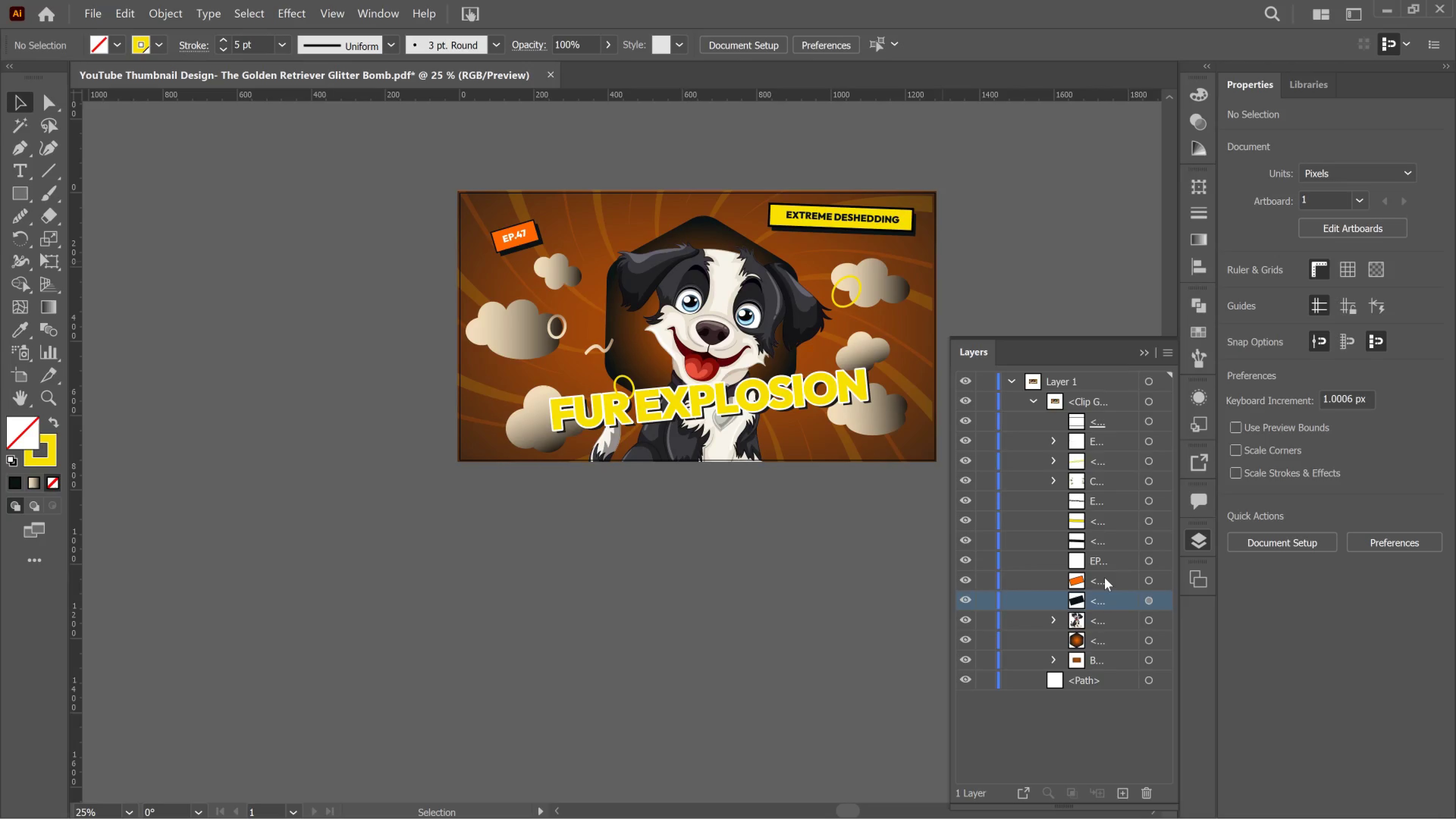 
hold_key(key=ControlLeft, duration=2.24)
left_click([1105, 577])
 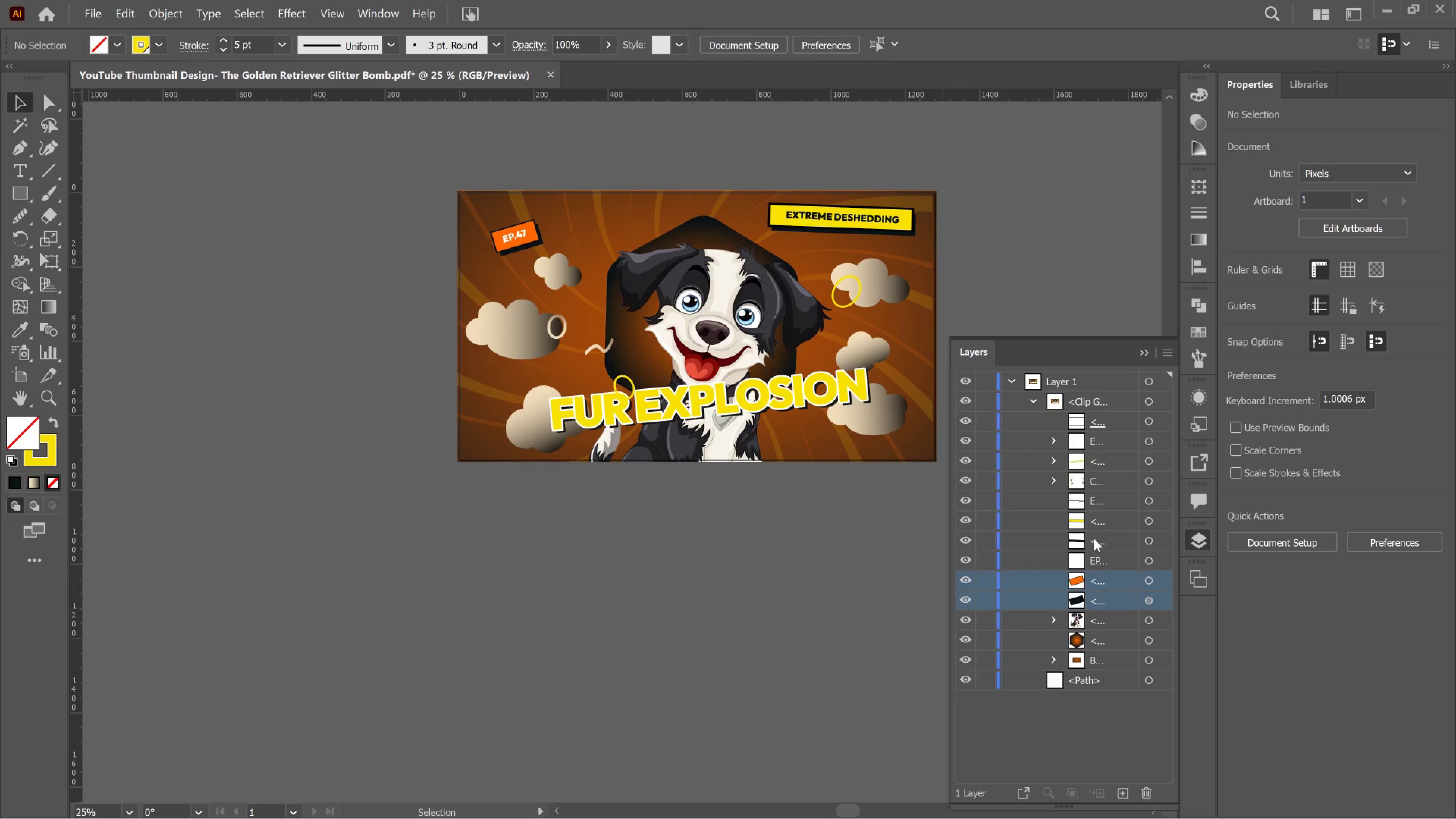 
left_click([1094, 538])
 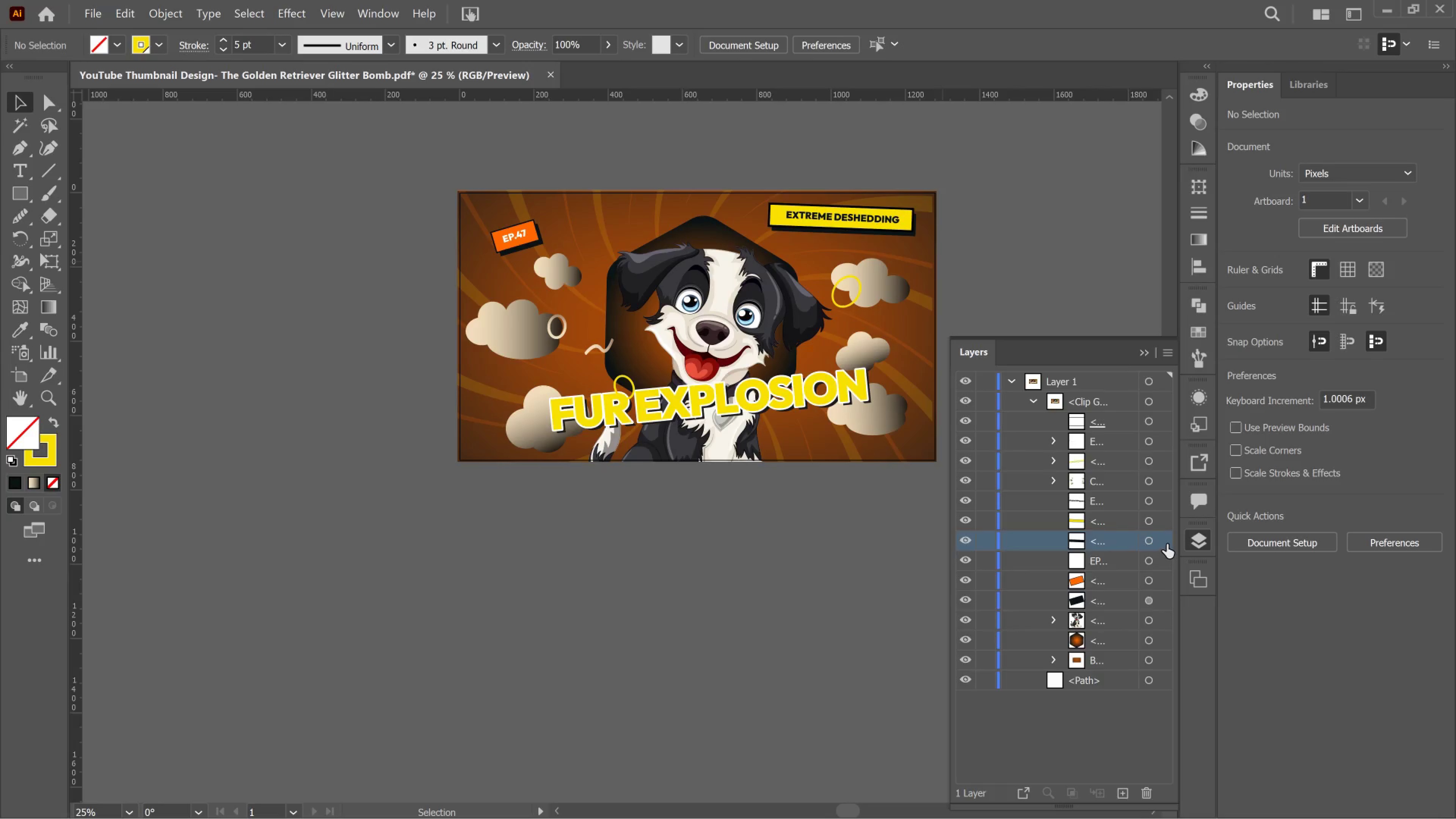 
left_click_drag(start_coordinate=[1160, 537], to_coordinate=[1158, 537])
 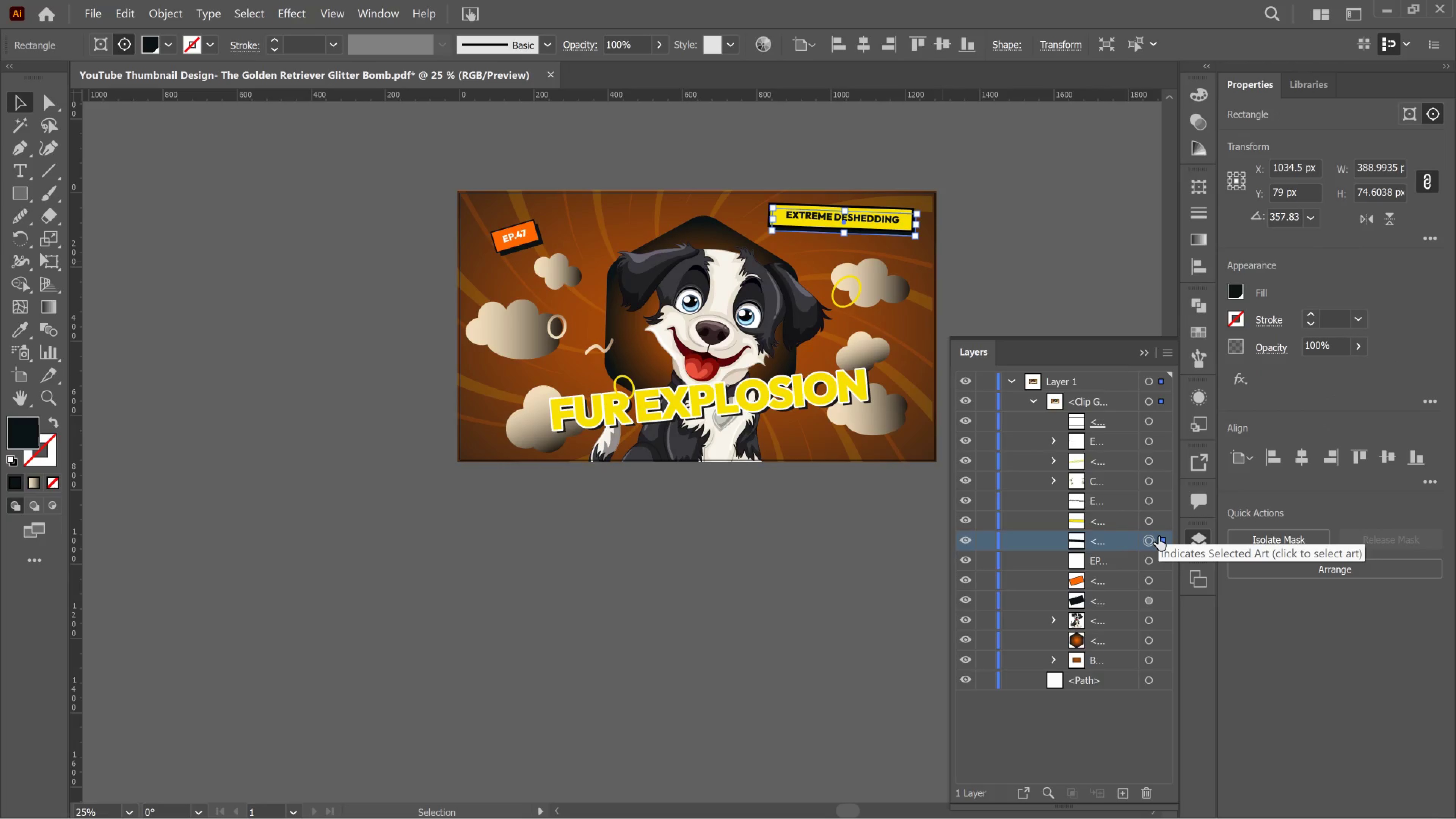 
left_click([1158, 537])
 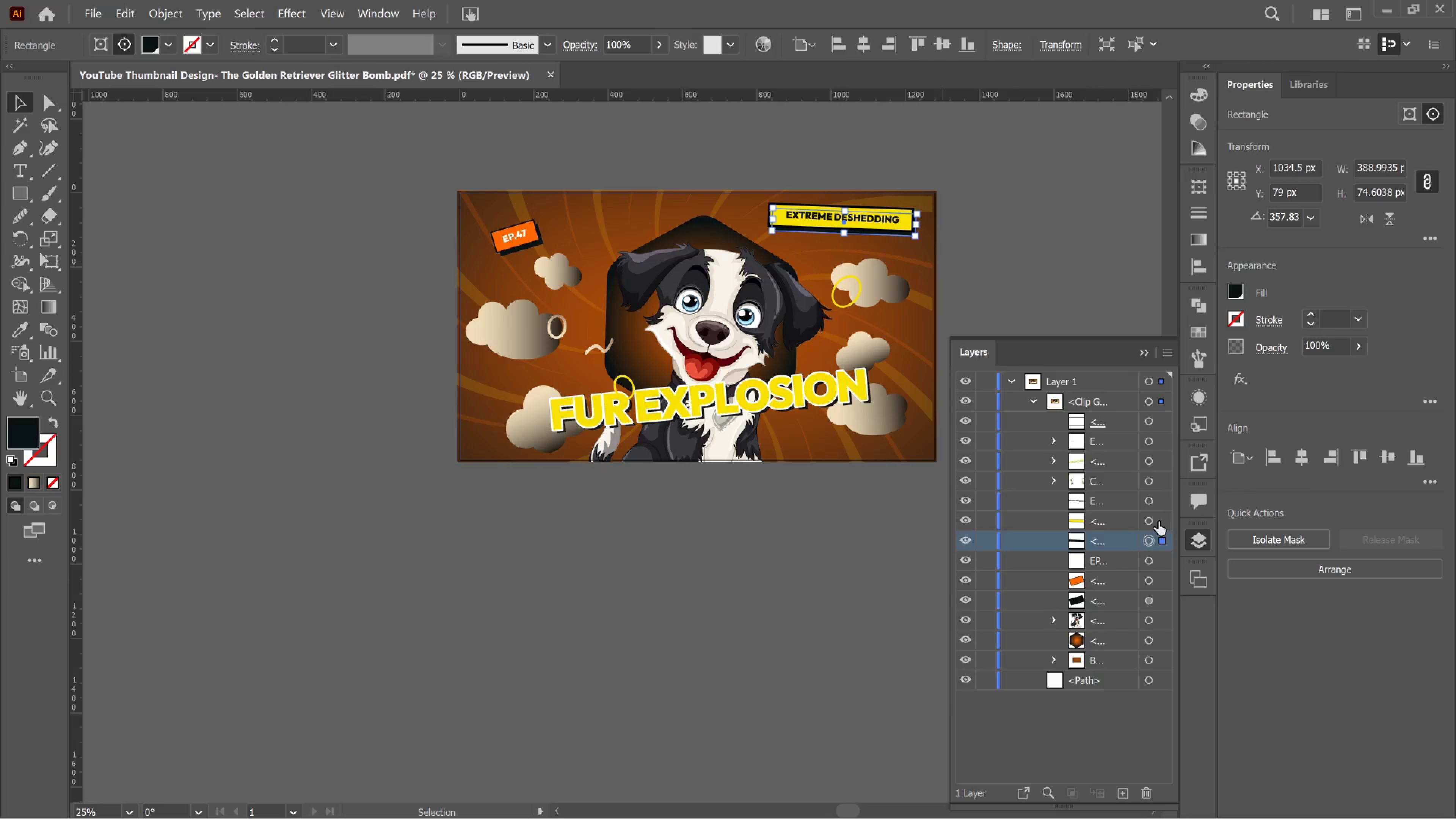 
hold_key(key=ControlLeft, duration=2.0)
left_click([1160, 519])
 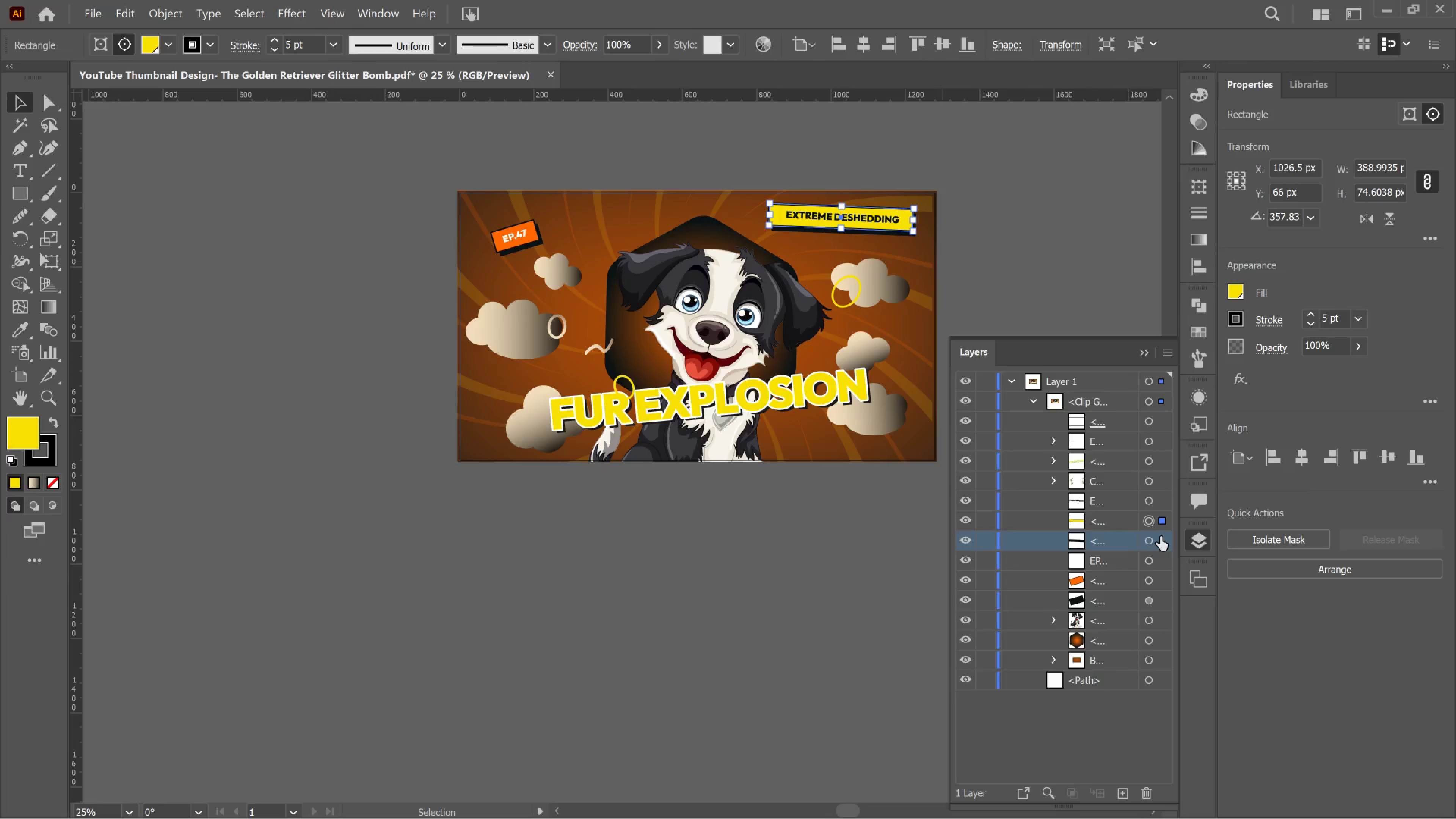 
hold_key(key=ShiftLeft, duration=11.36)
left_click([1160, 537])
 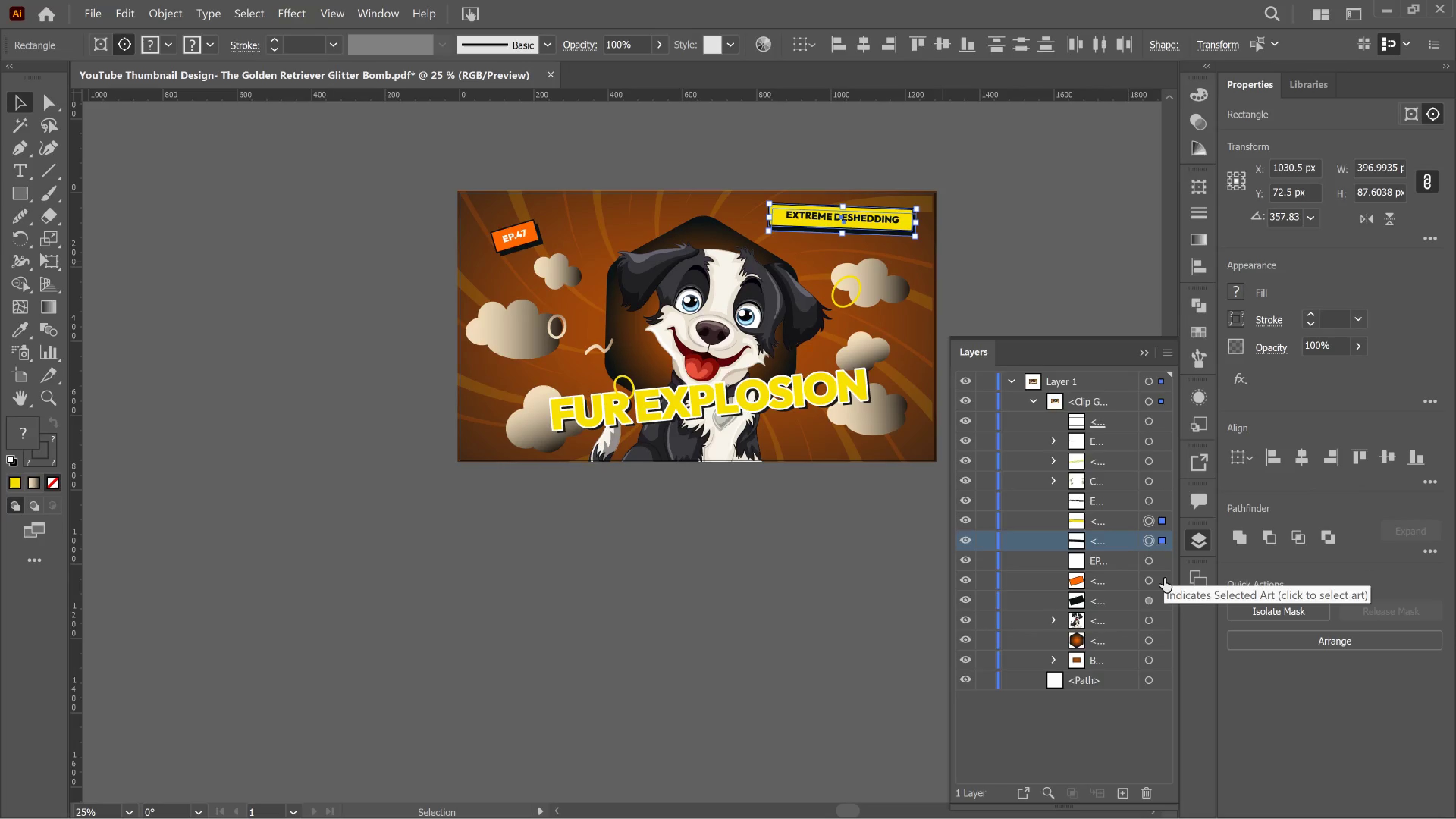 
left_click([1164, 578])
 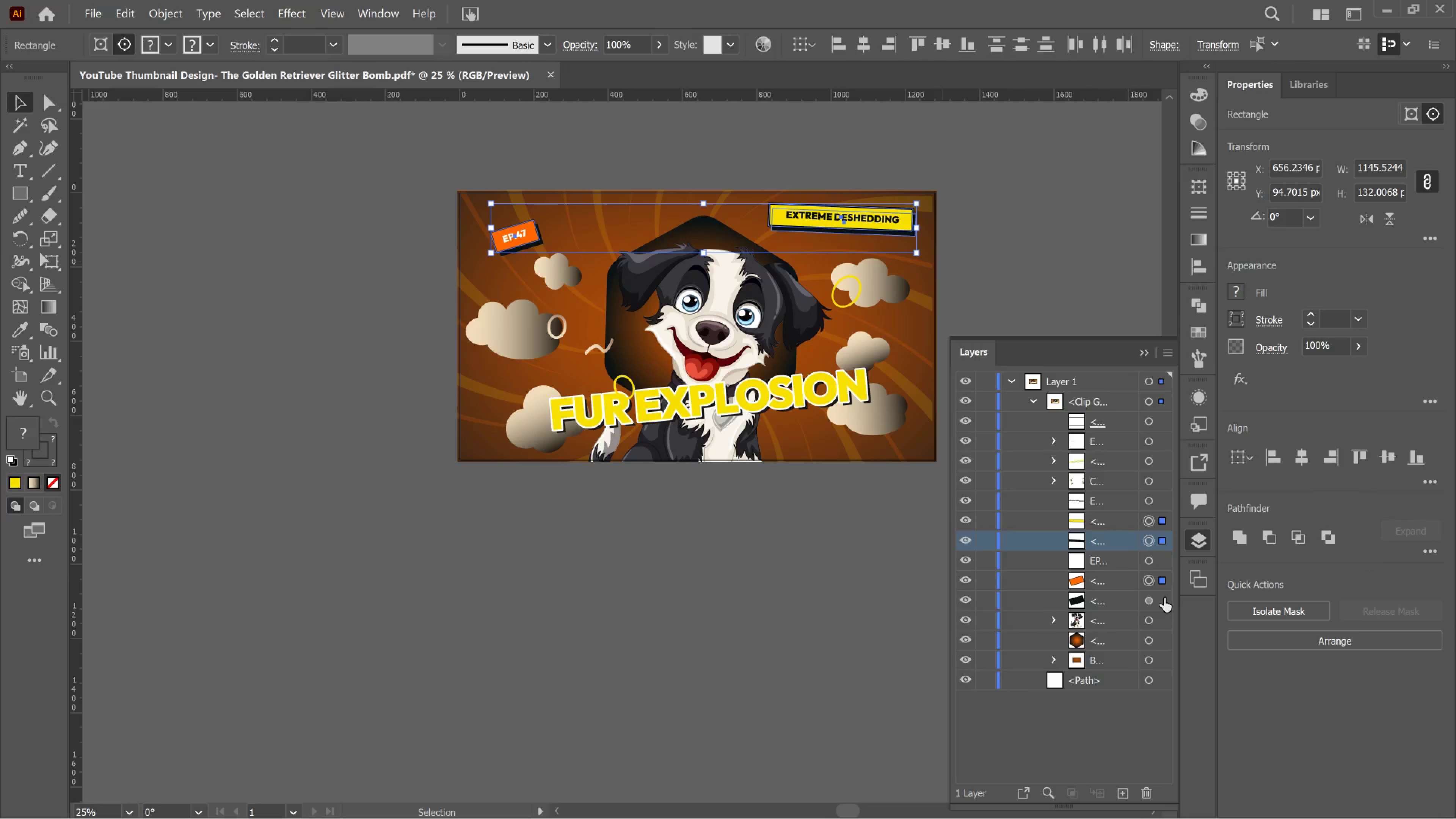 
left_click([1160, 607])
 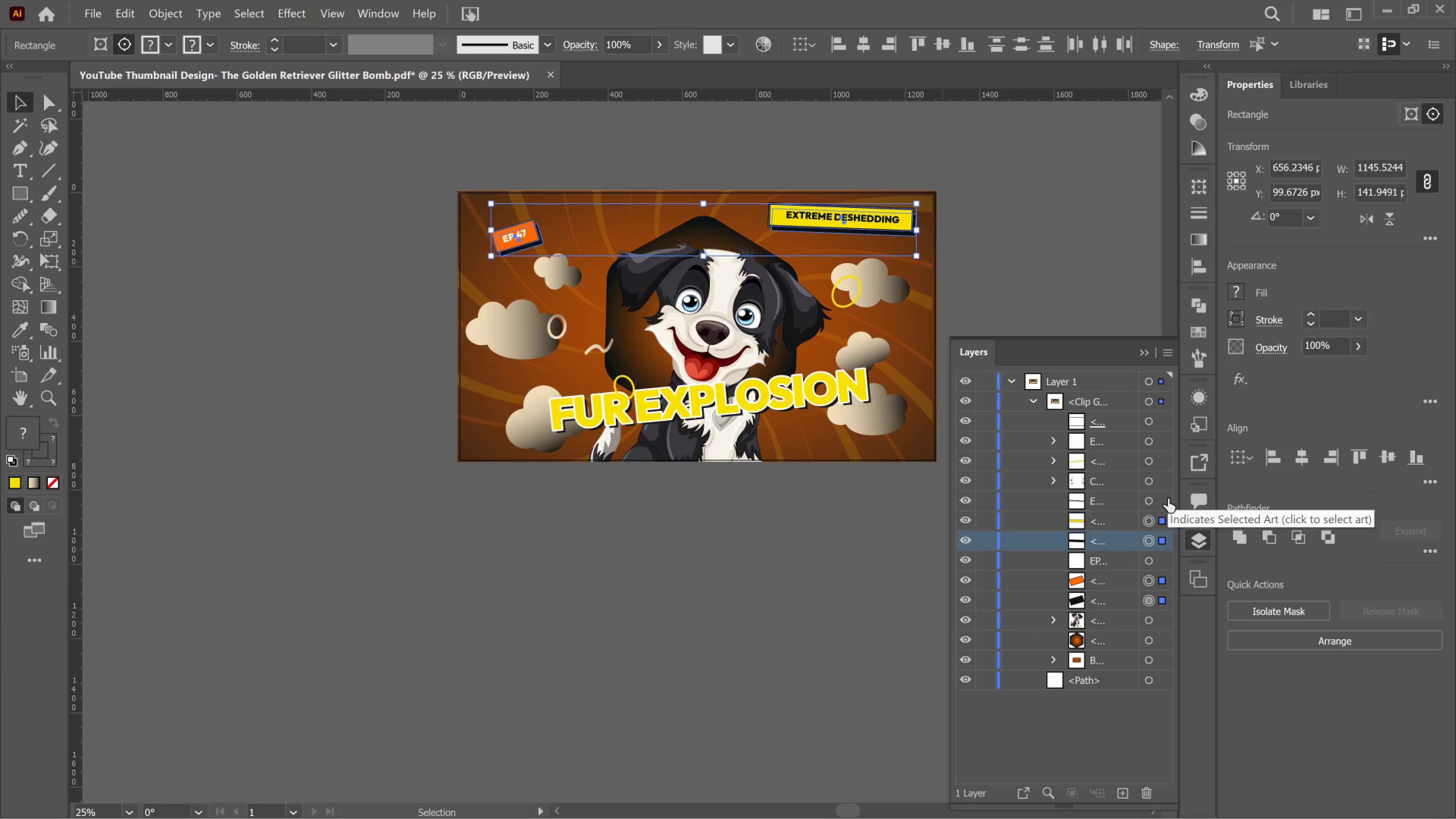 
left_click([1160, 499])
 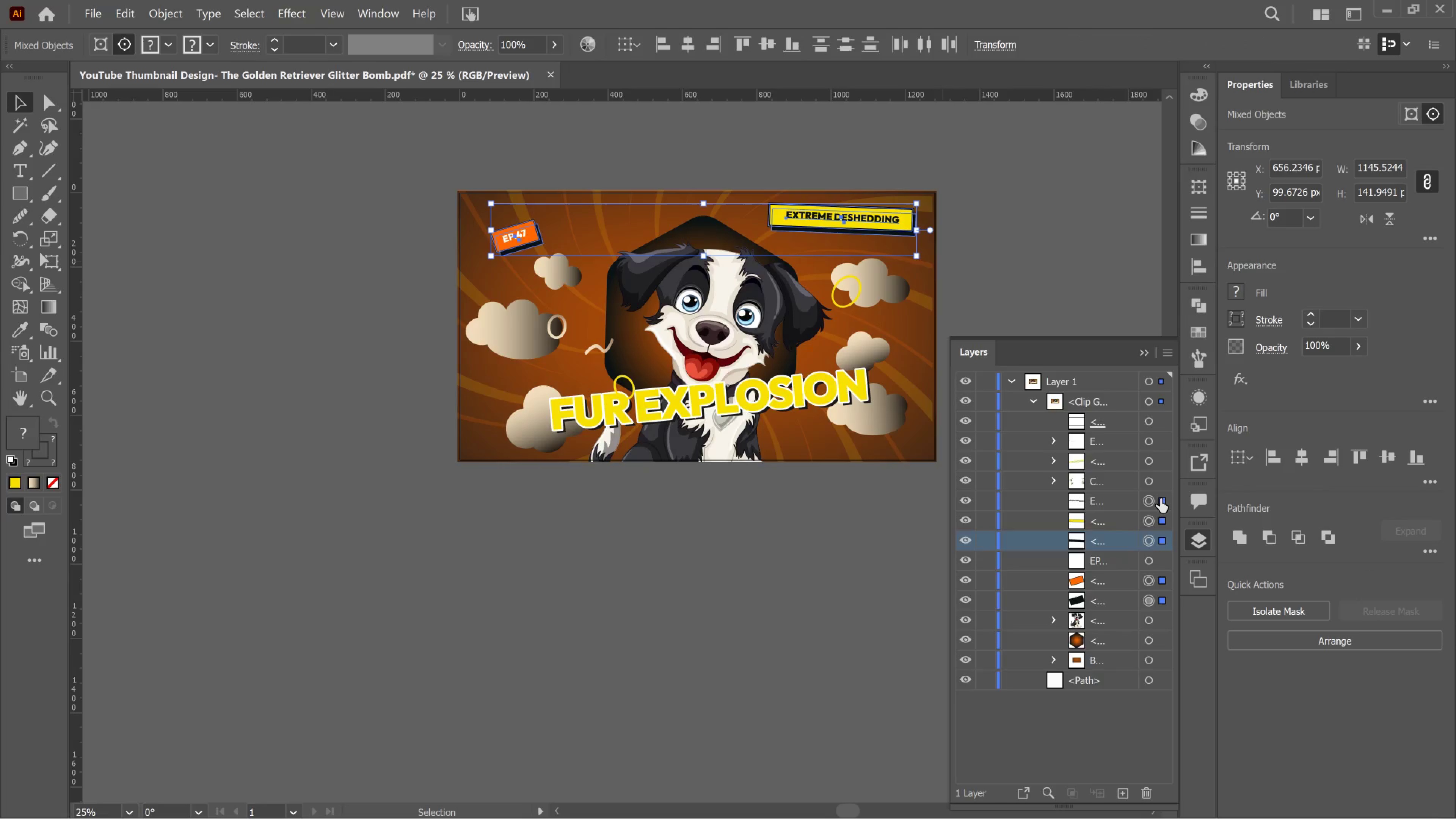 
left_click([1160, 499])
 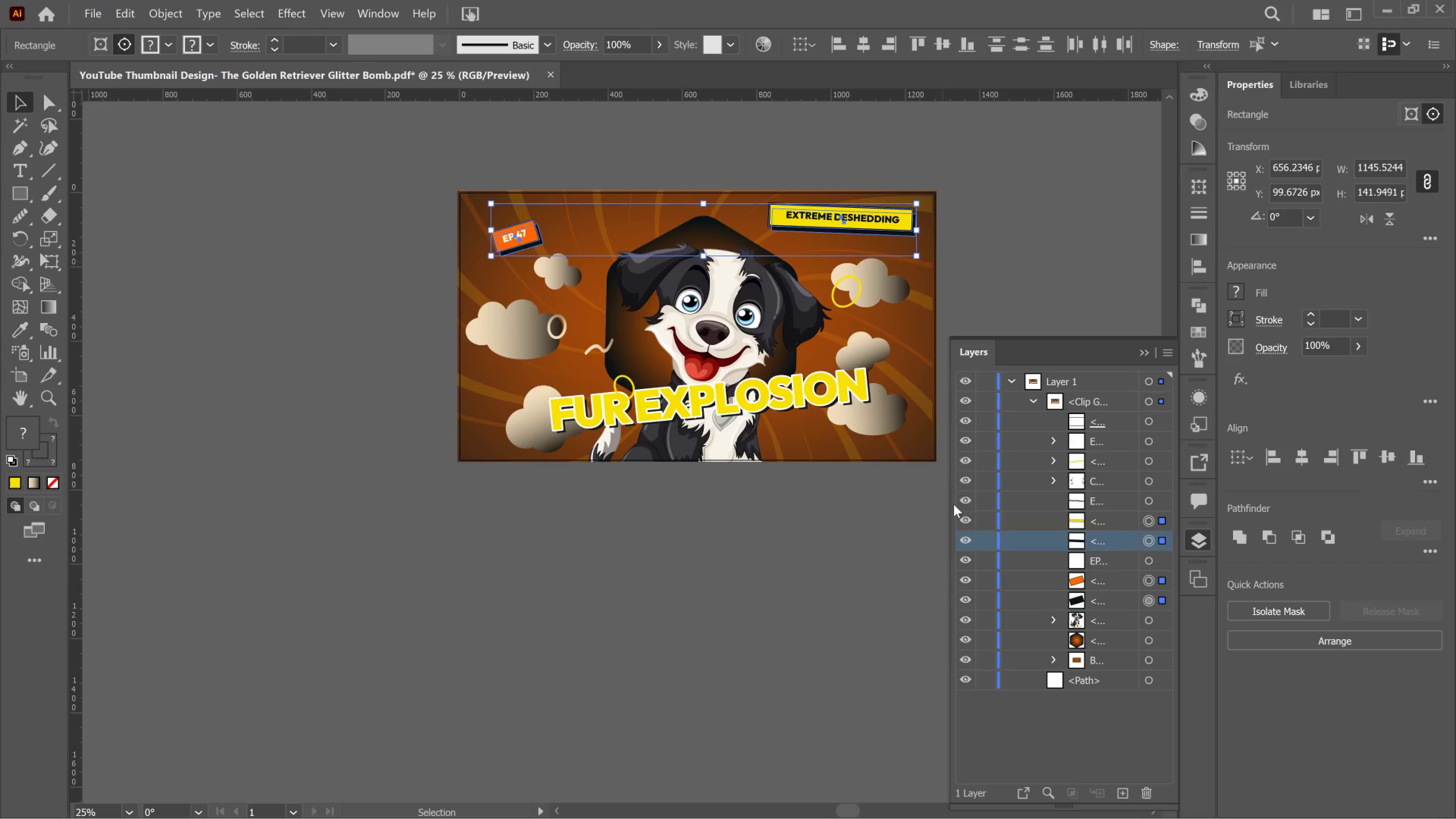 
left_click([969, 500])
 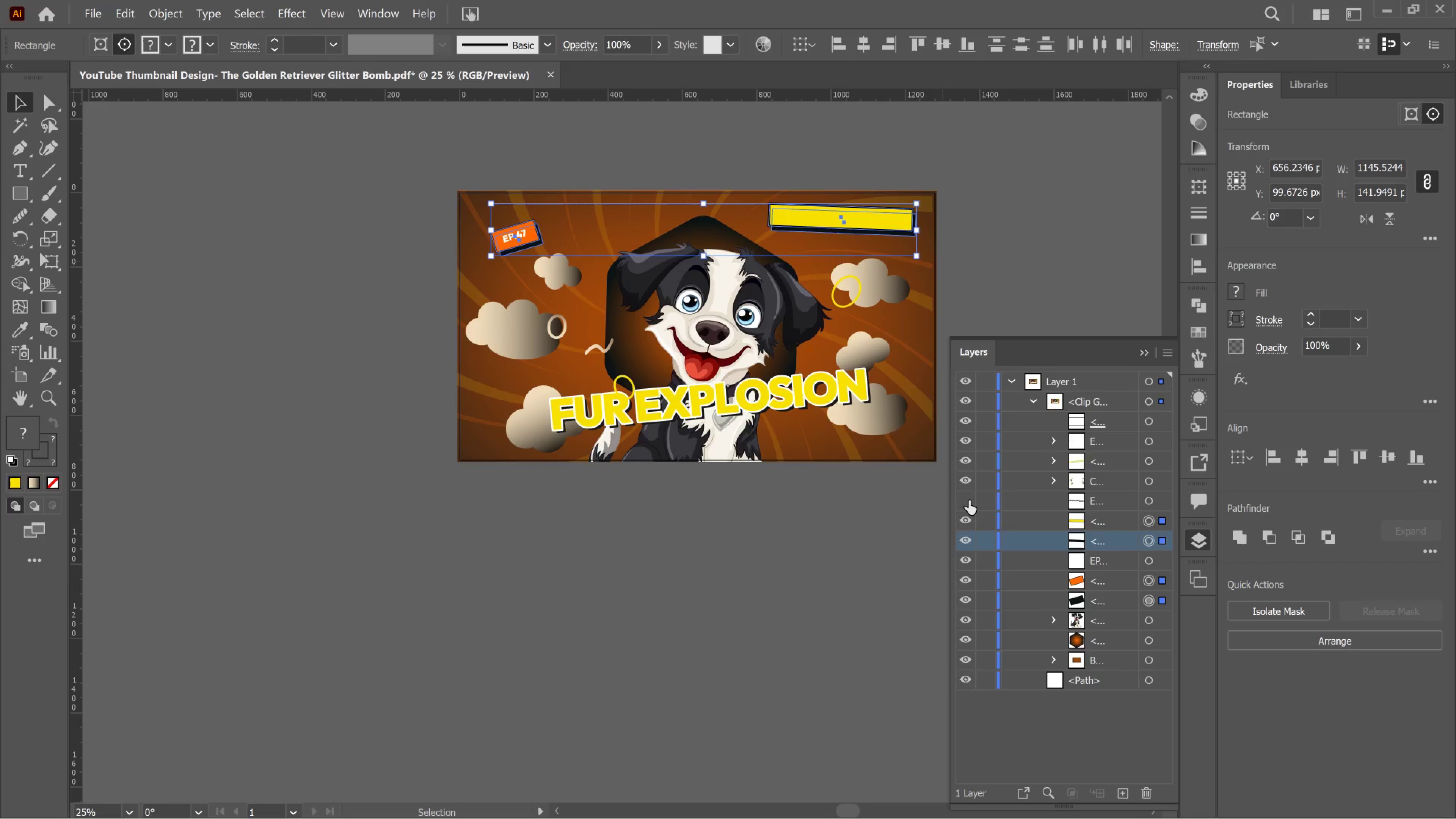 
left_click([969, 500])
 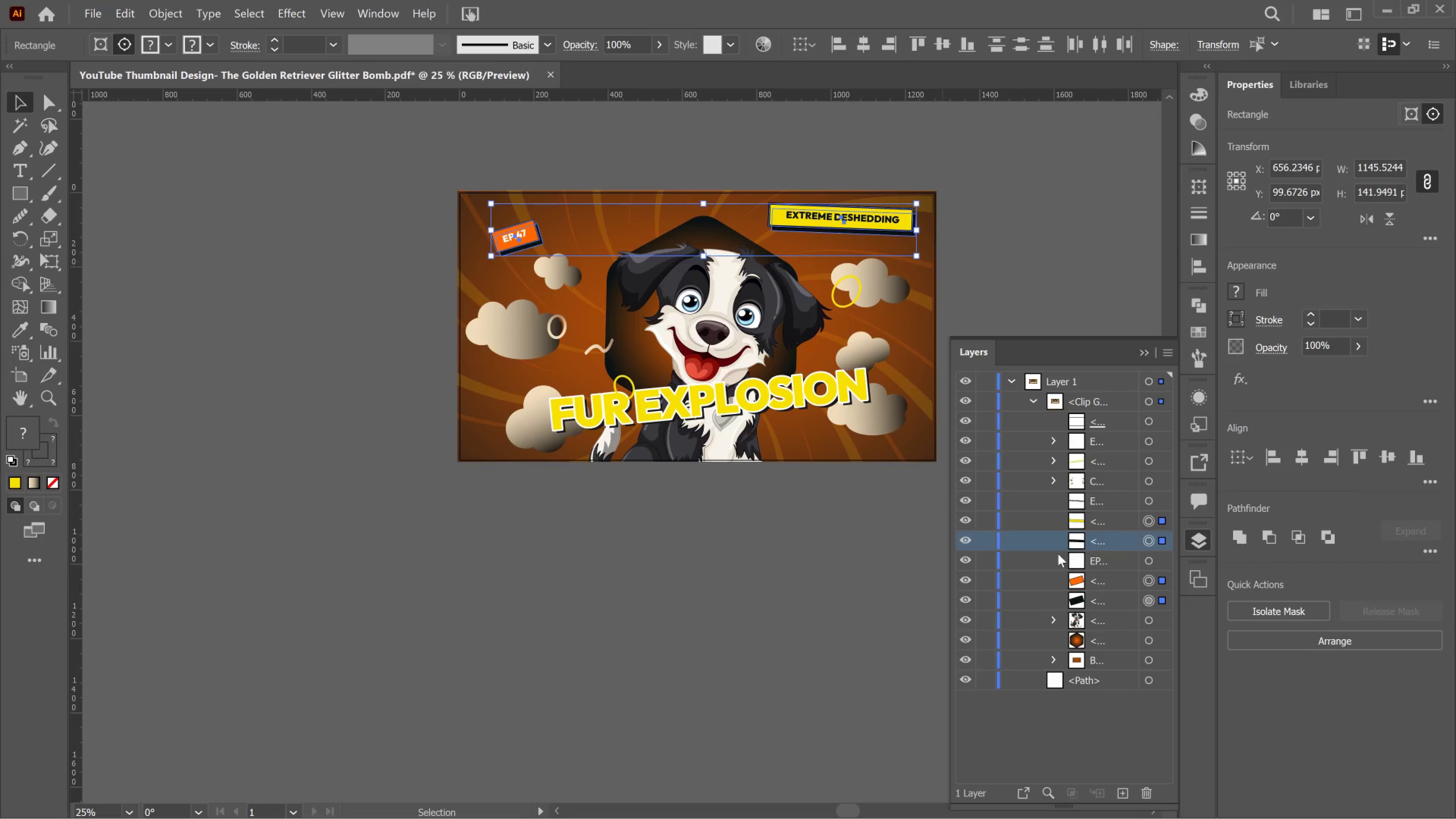 
wait(10.92)
 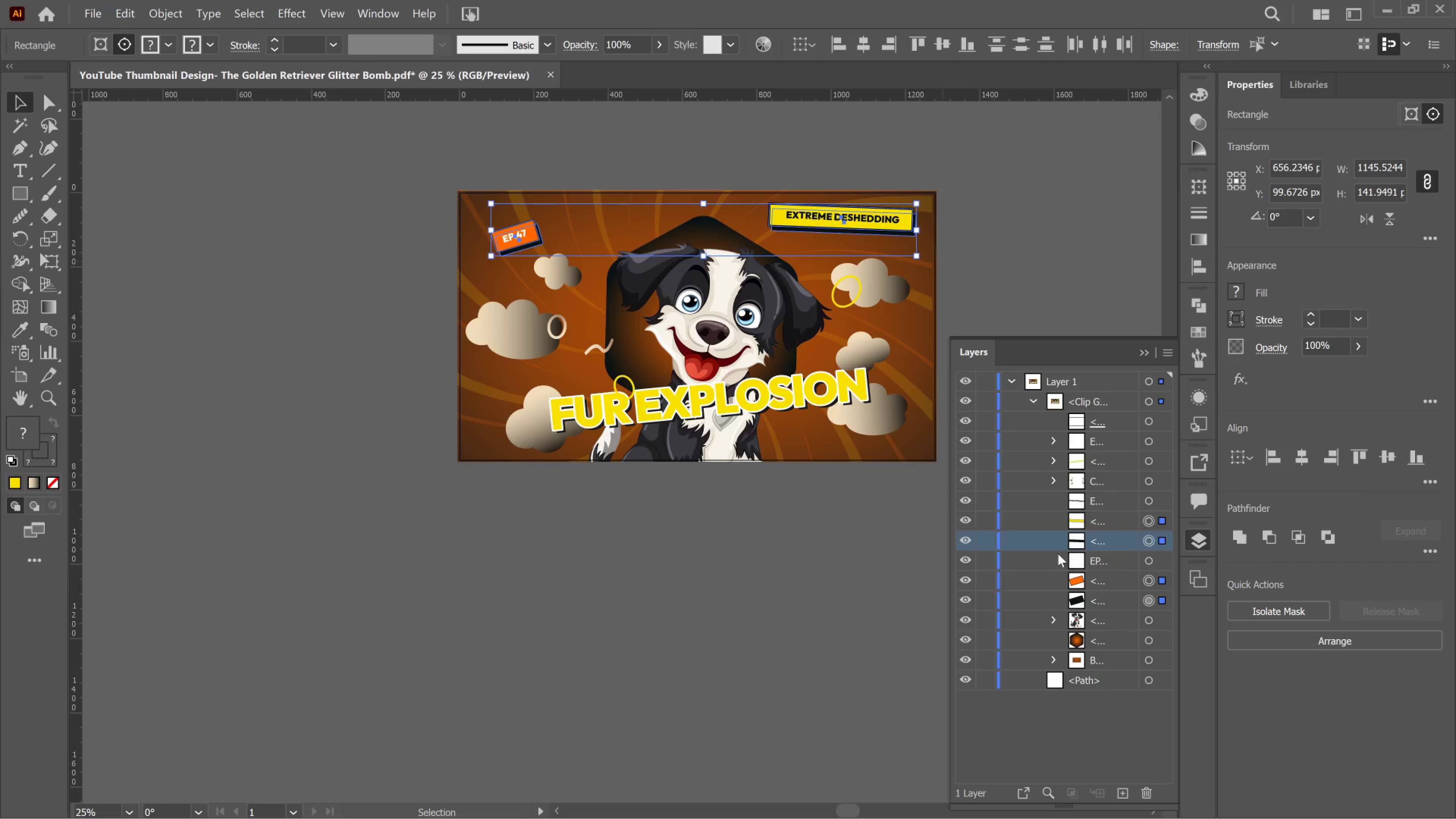 
right_click([878, 217])
 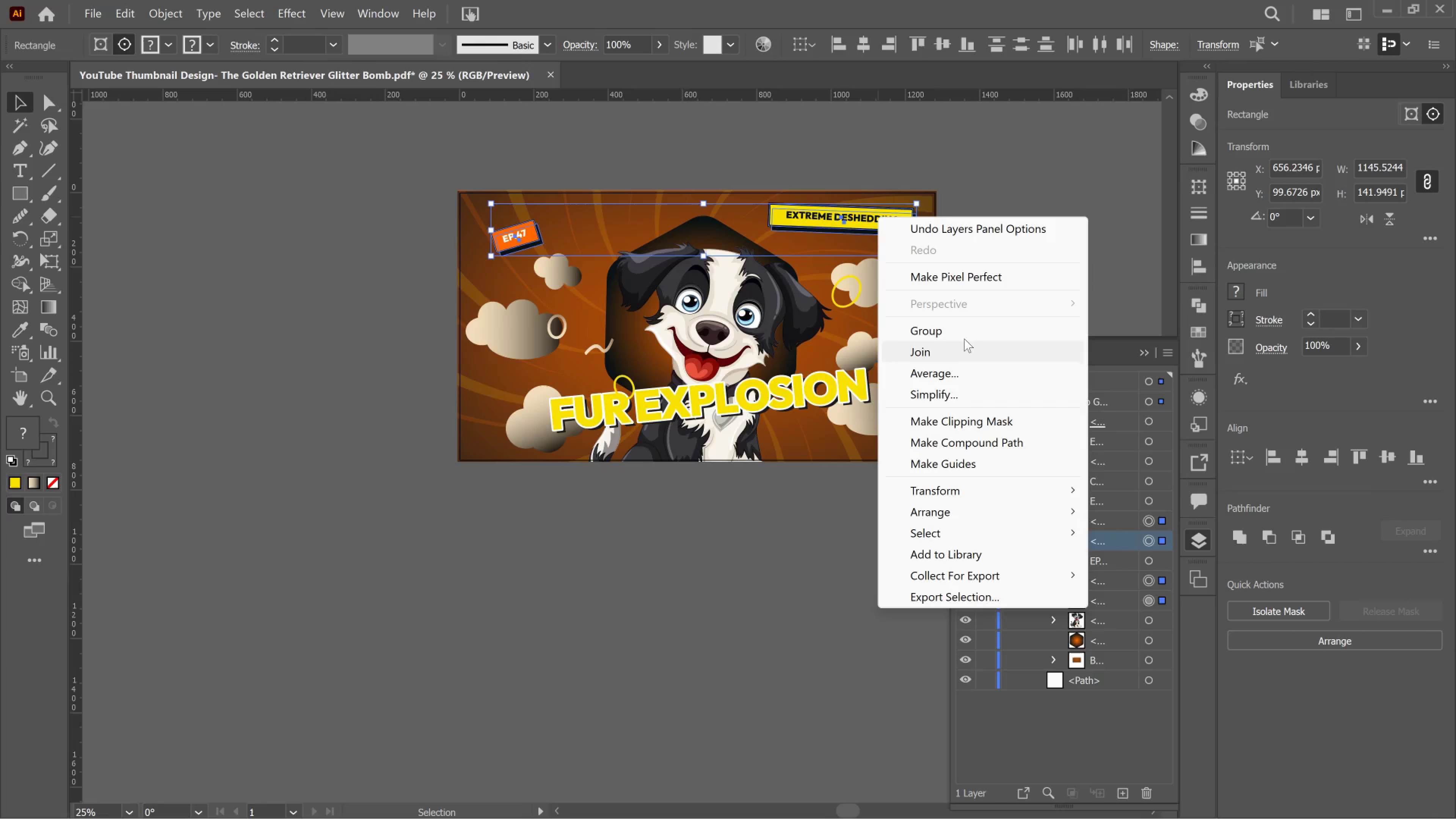 
left_click([955, 325])
 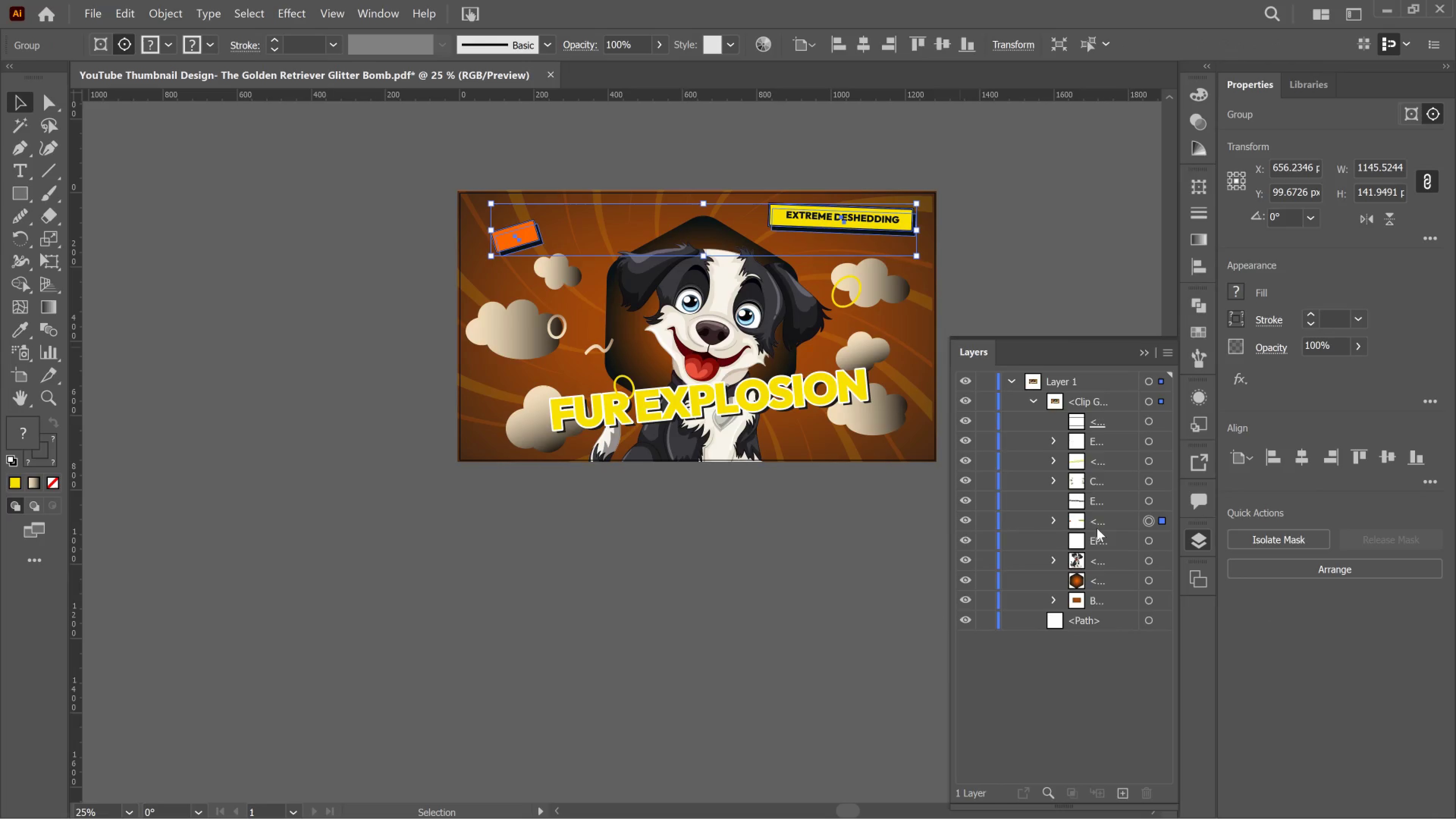 
left_click_drag(start_coordinate=[1100, 521], to_coordinate=[1112, 521])
 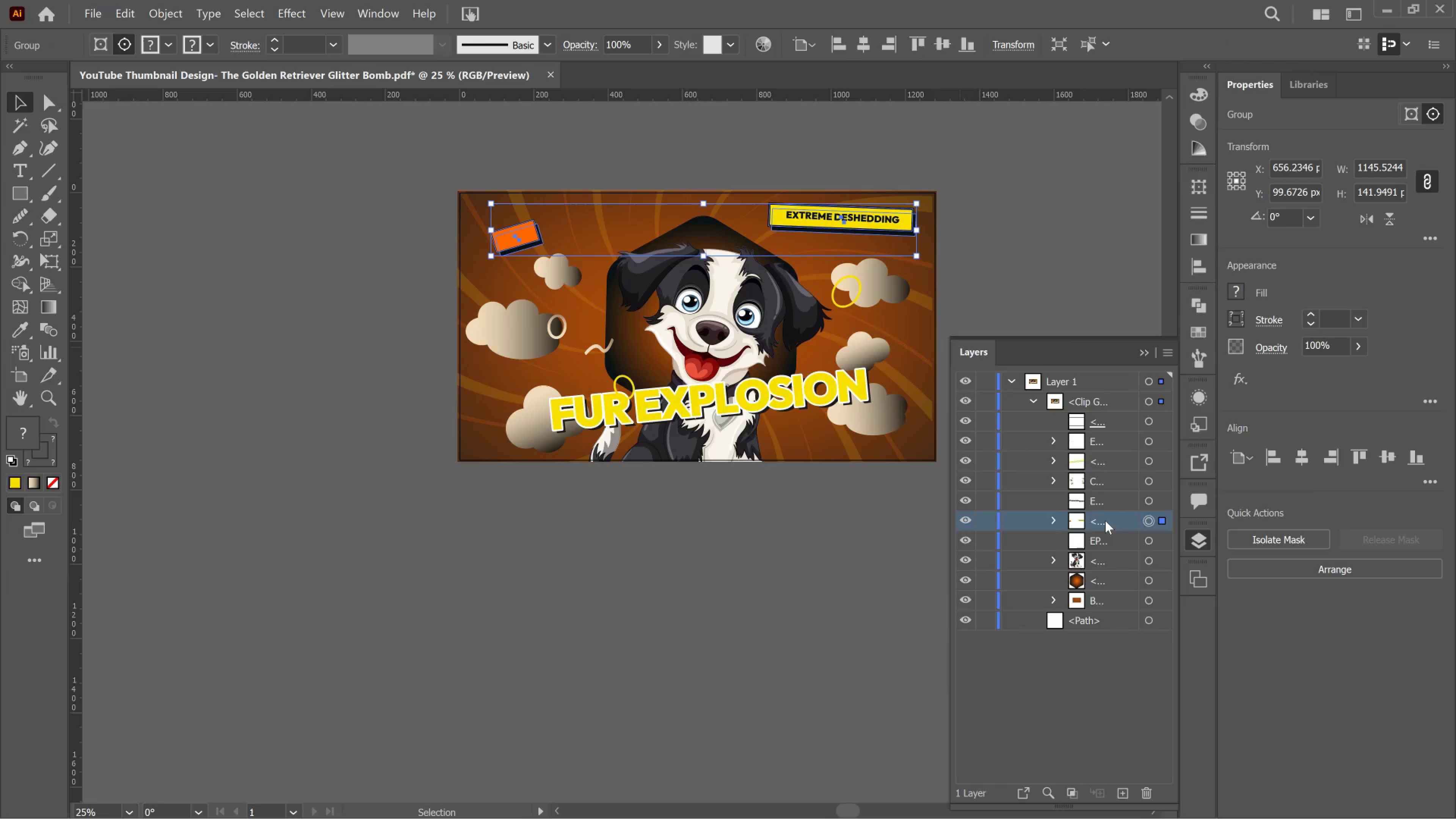 
double_click([1105, 521])
 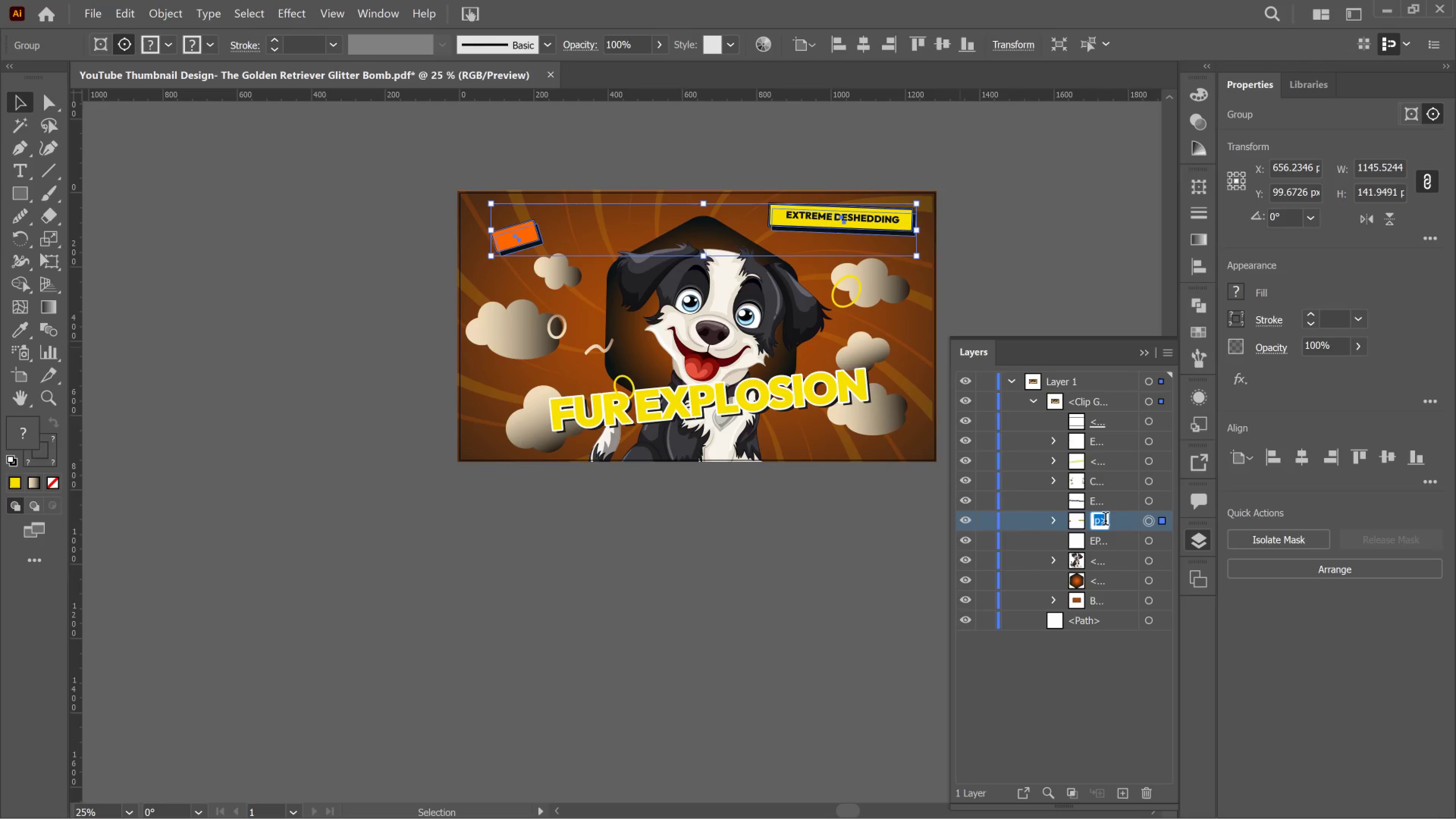 
type(LABEL)
 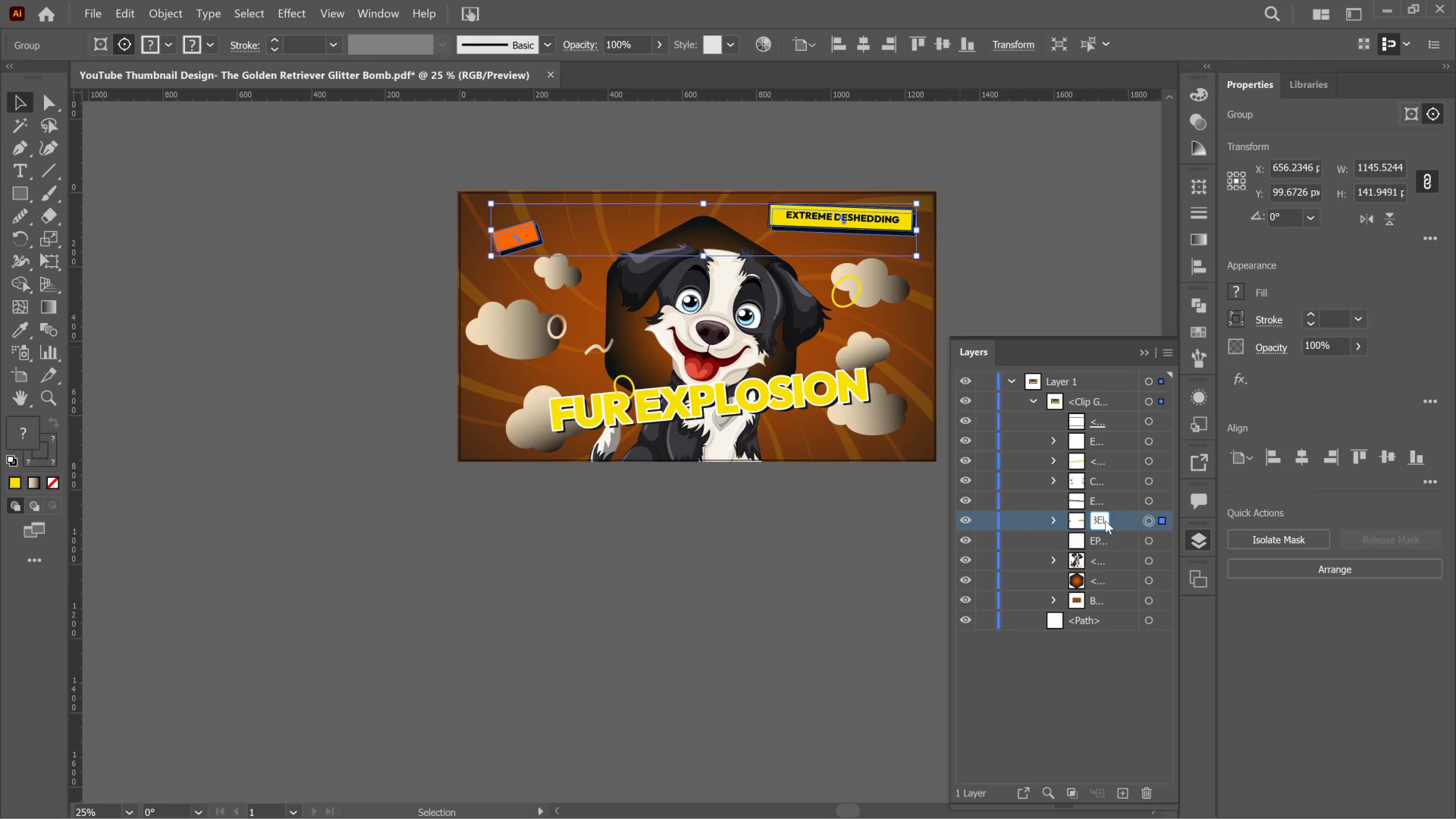 
key(Enter)
 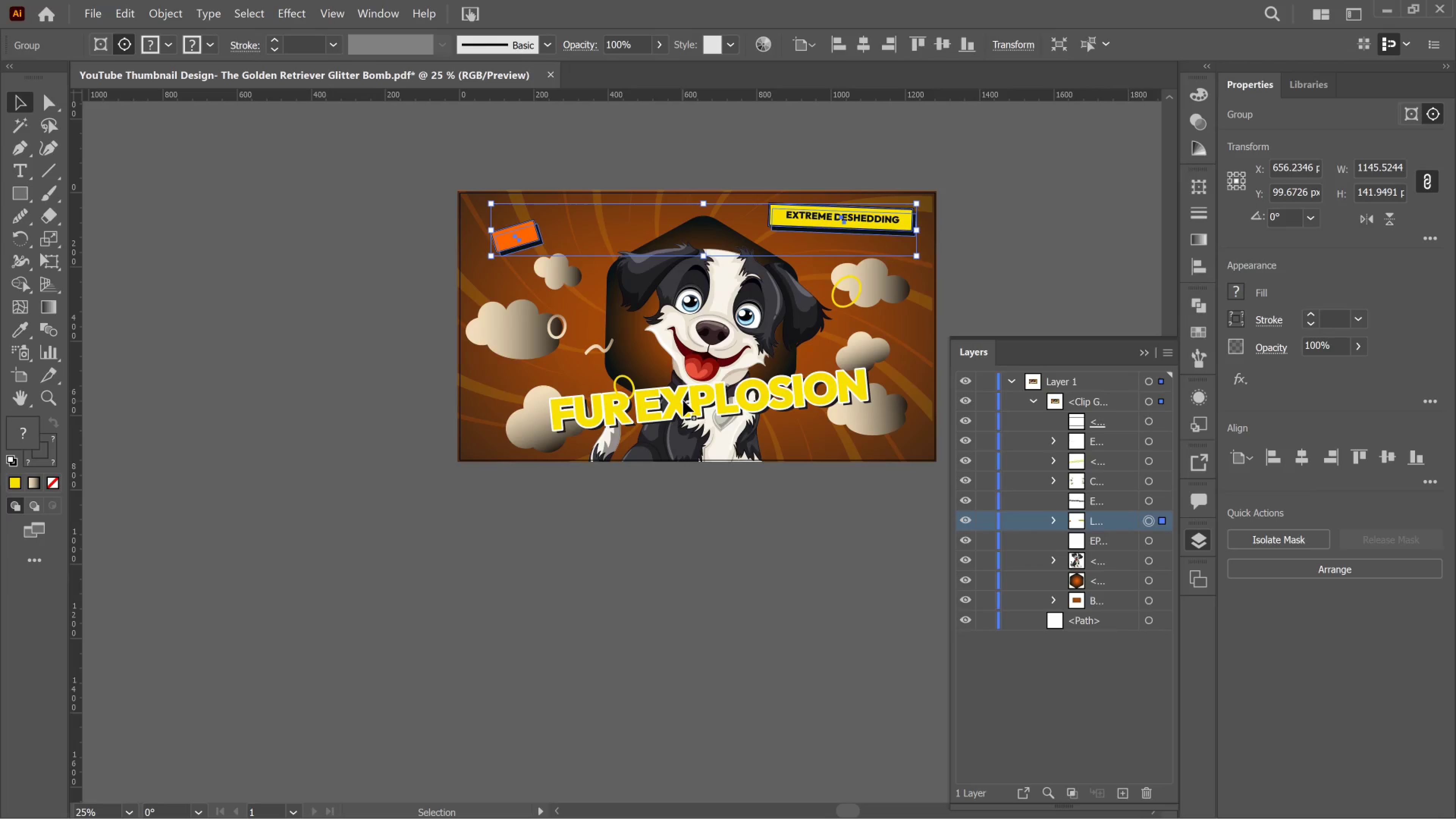 
left_click([681, 399])
 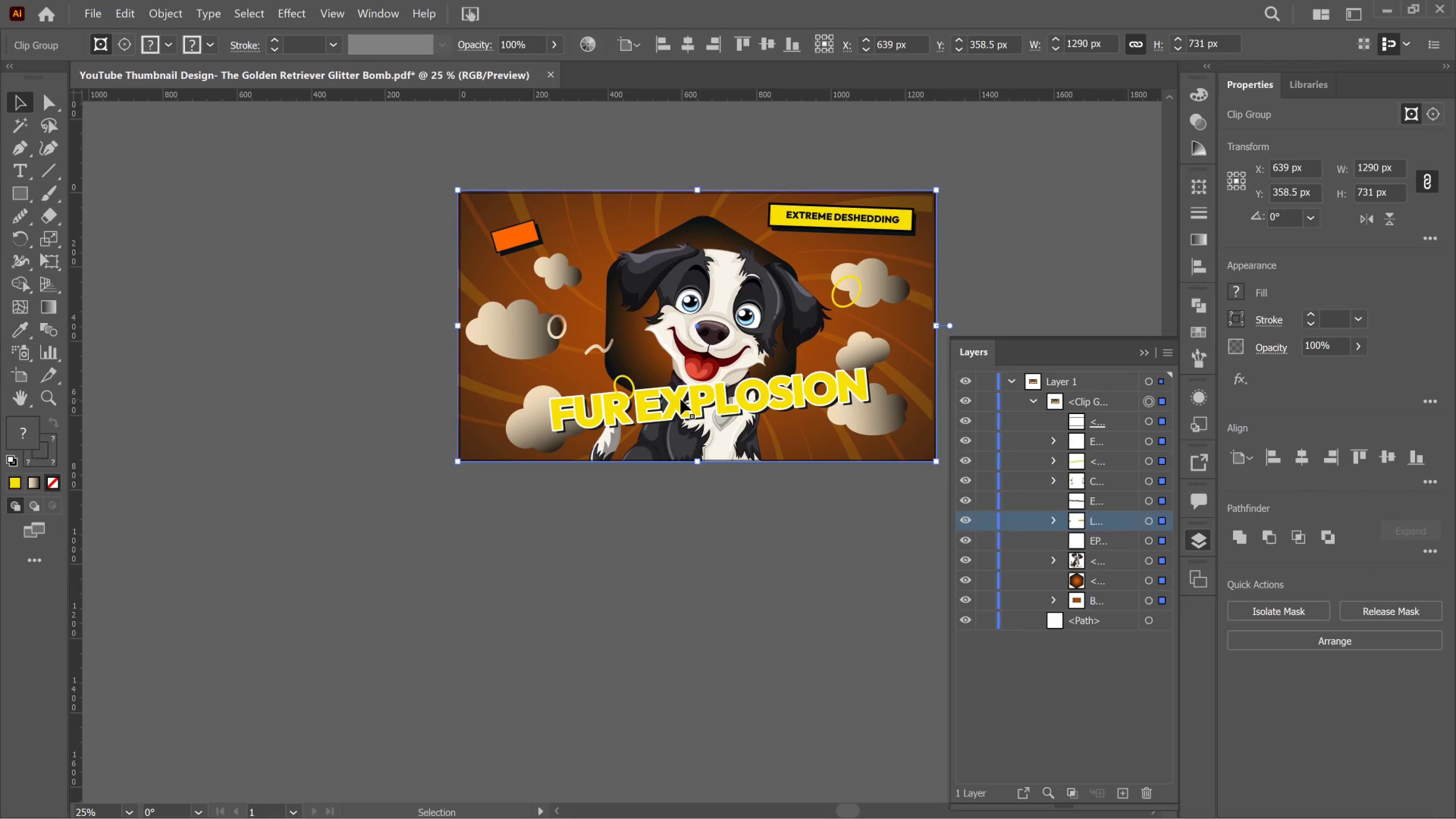 
double_click([681, 399])
 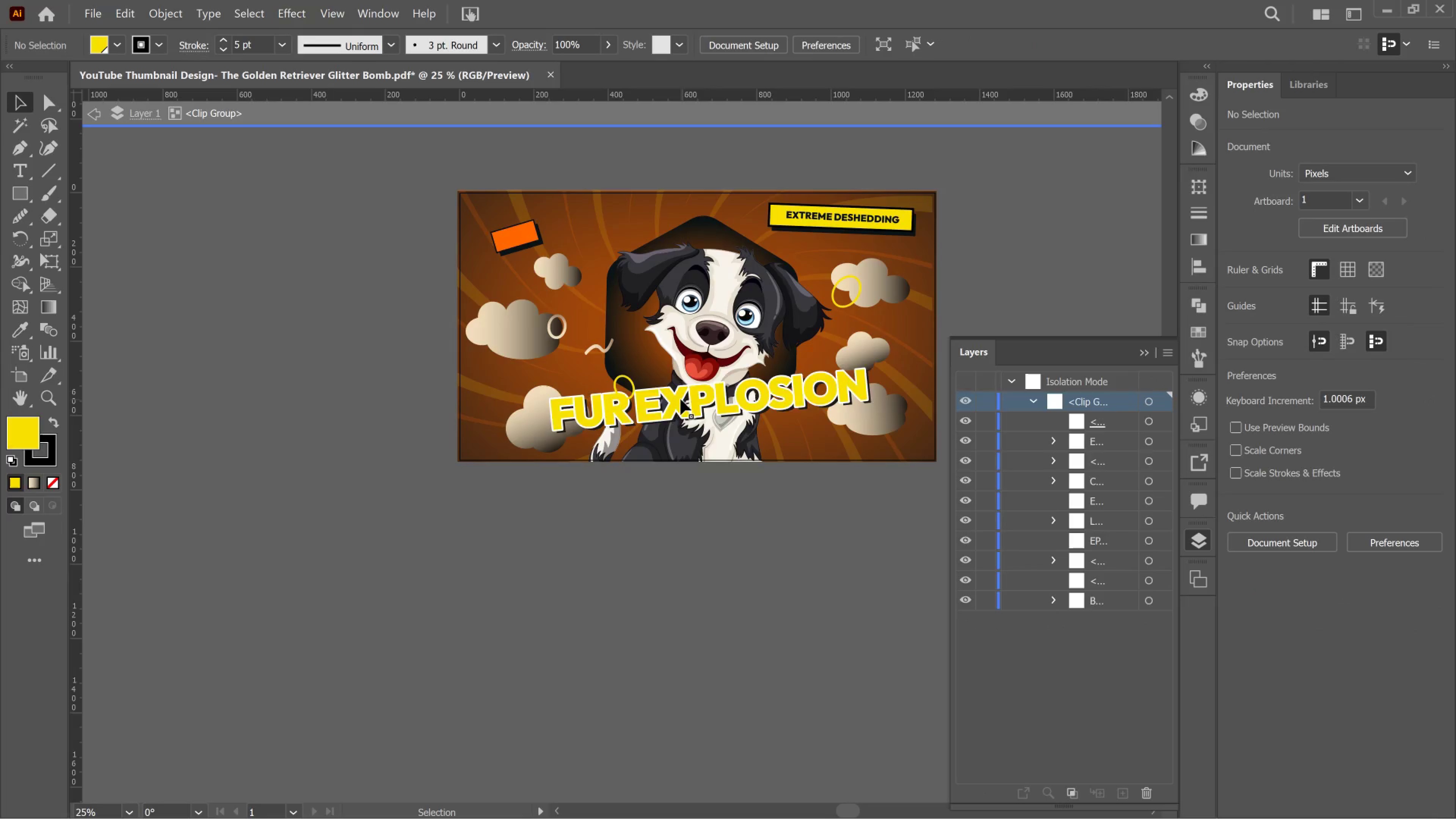 
left_click([681, 399])
 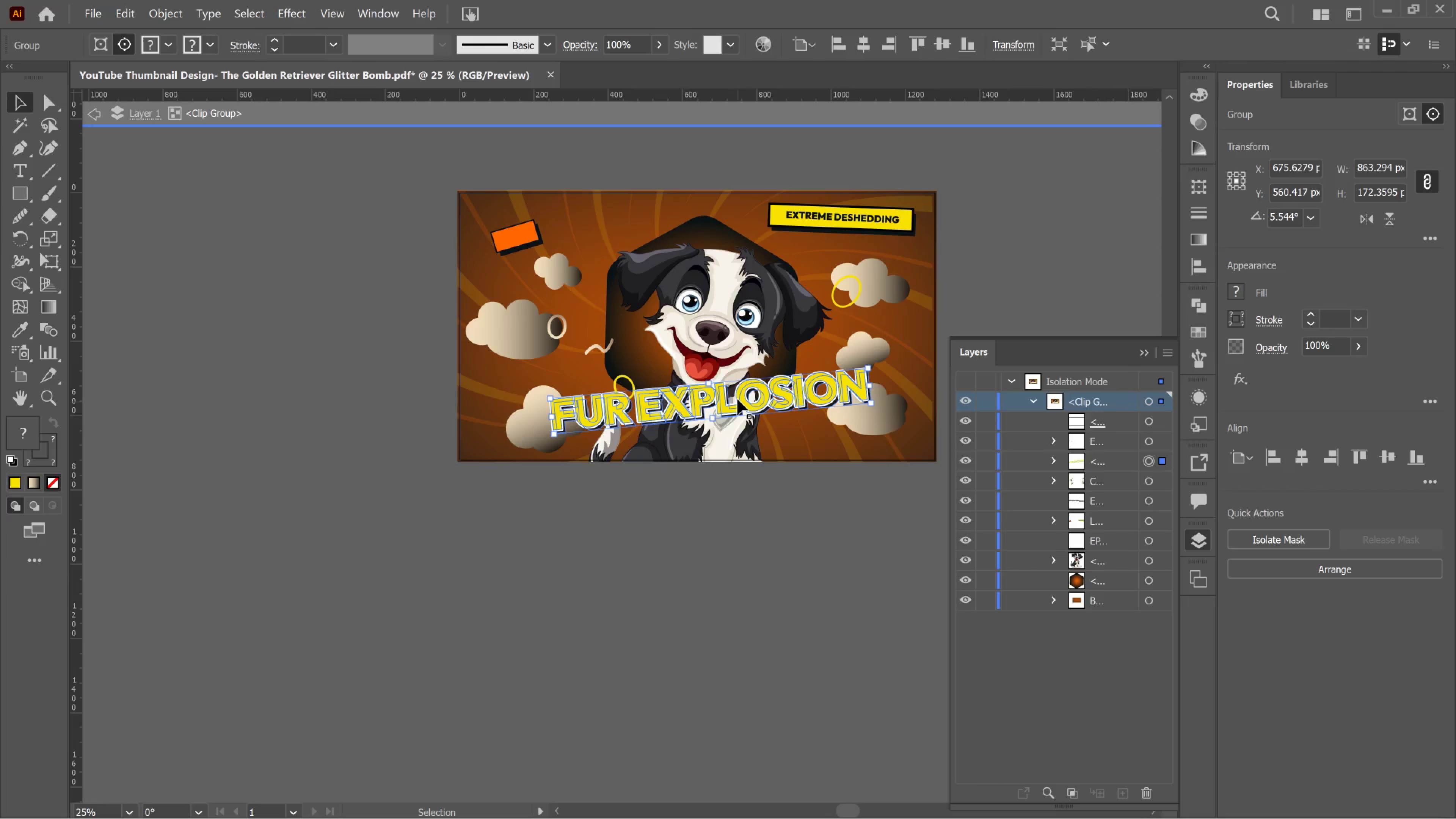 
double_click([737, 399])
 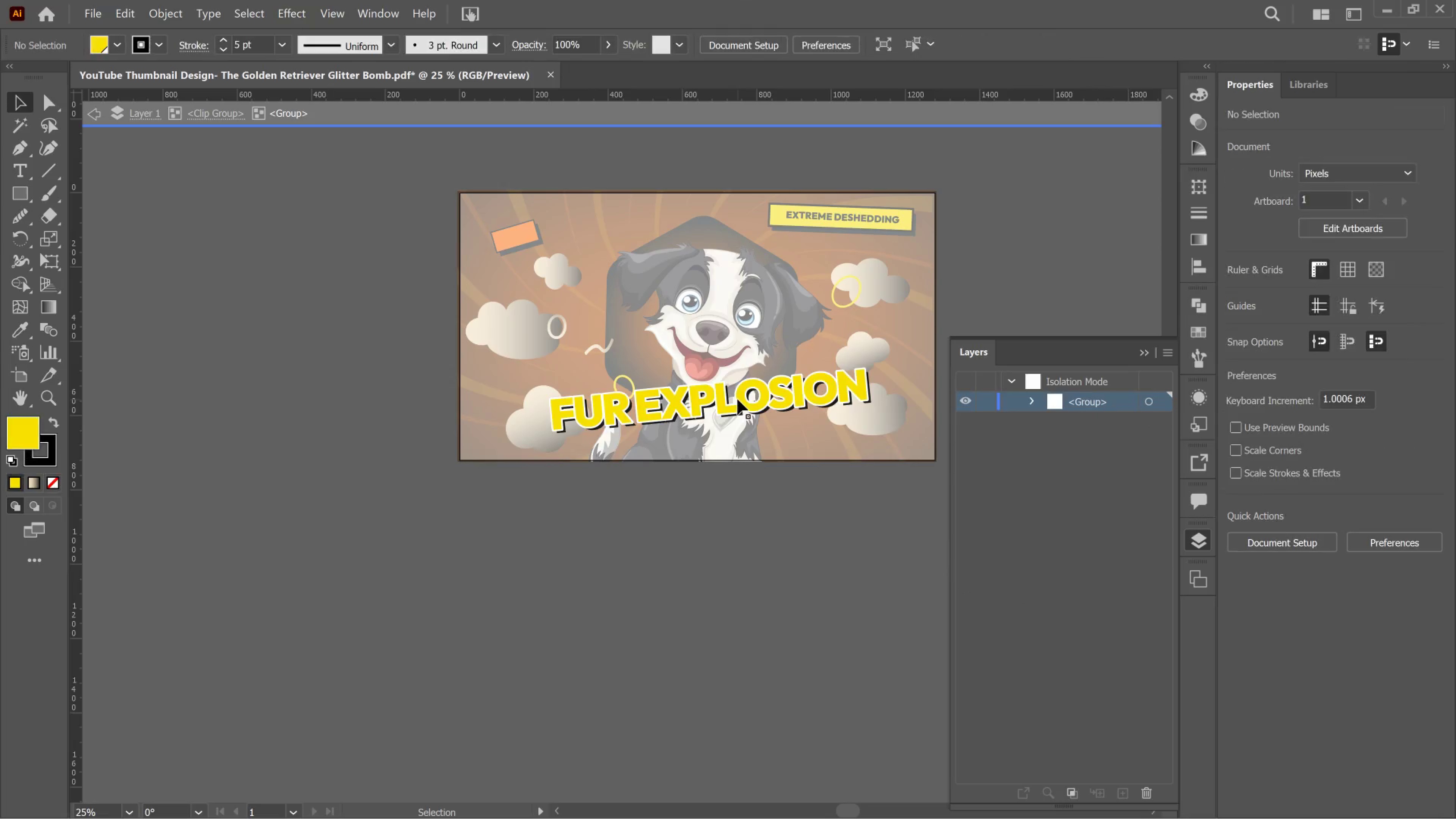 
left_click([737, 399])
 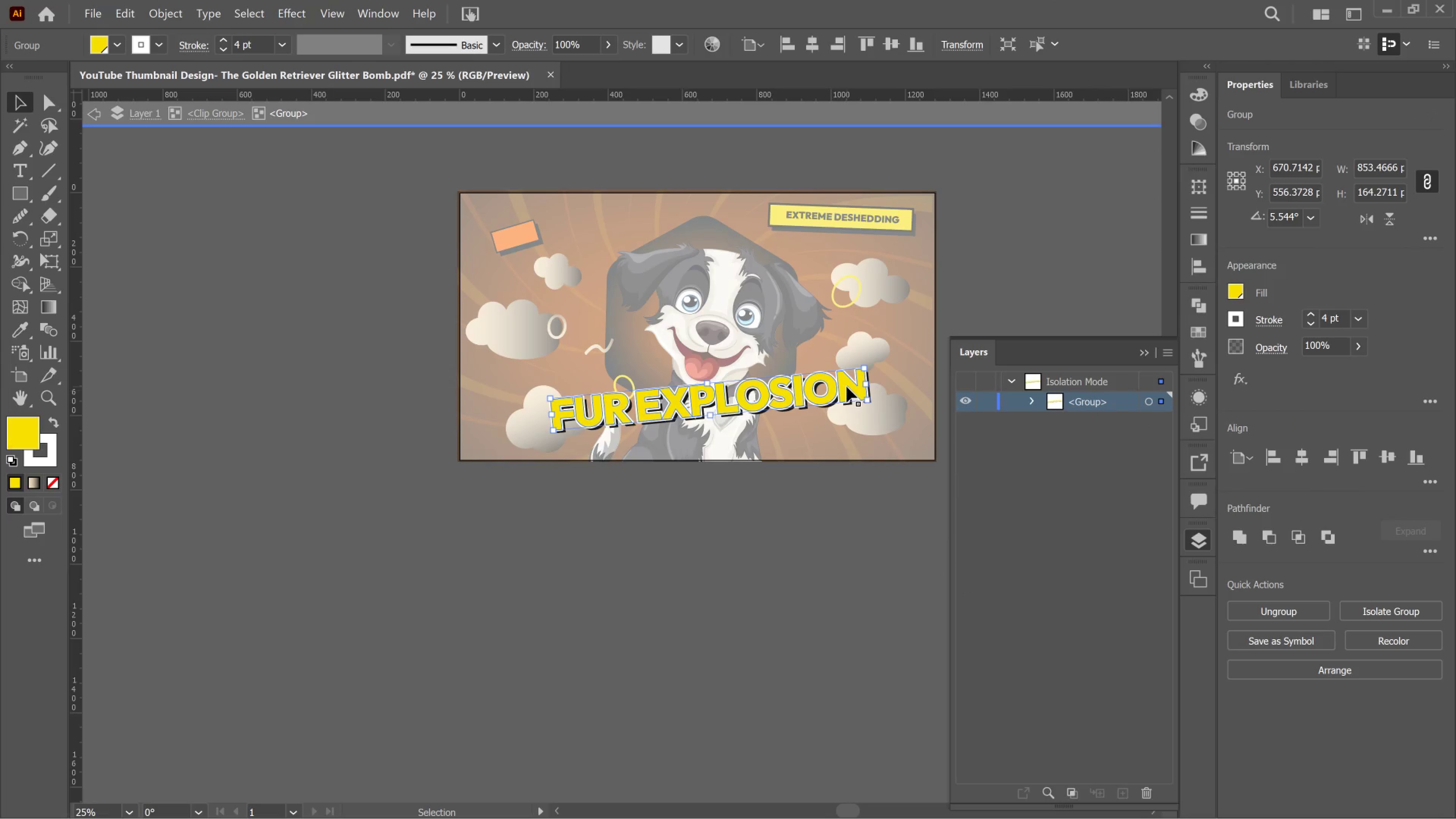 
left_click_drag(start_coordinate=[1032, 407], to_coordinate=[1034, 407])
 